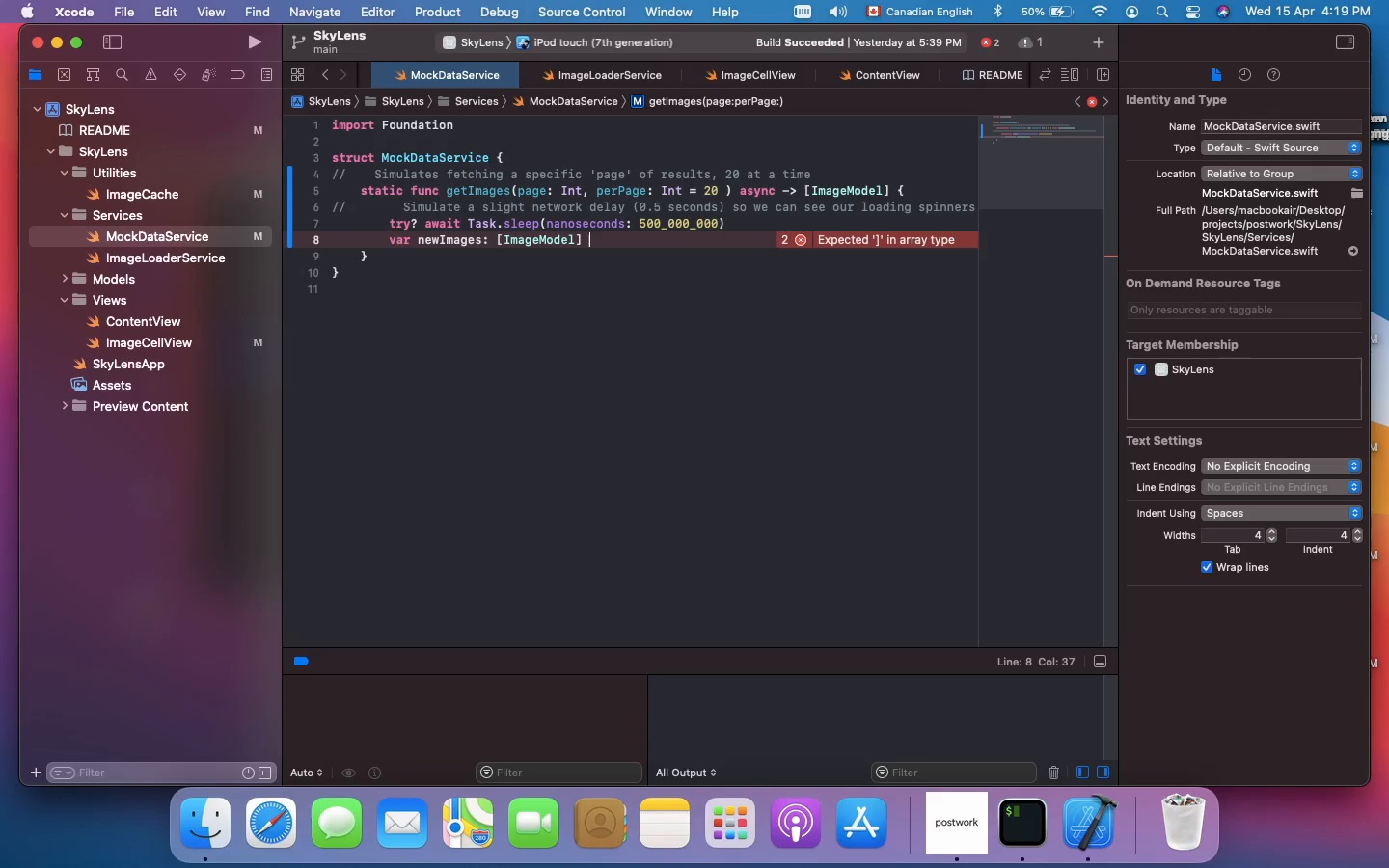 
key(Shift+Equal)
 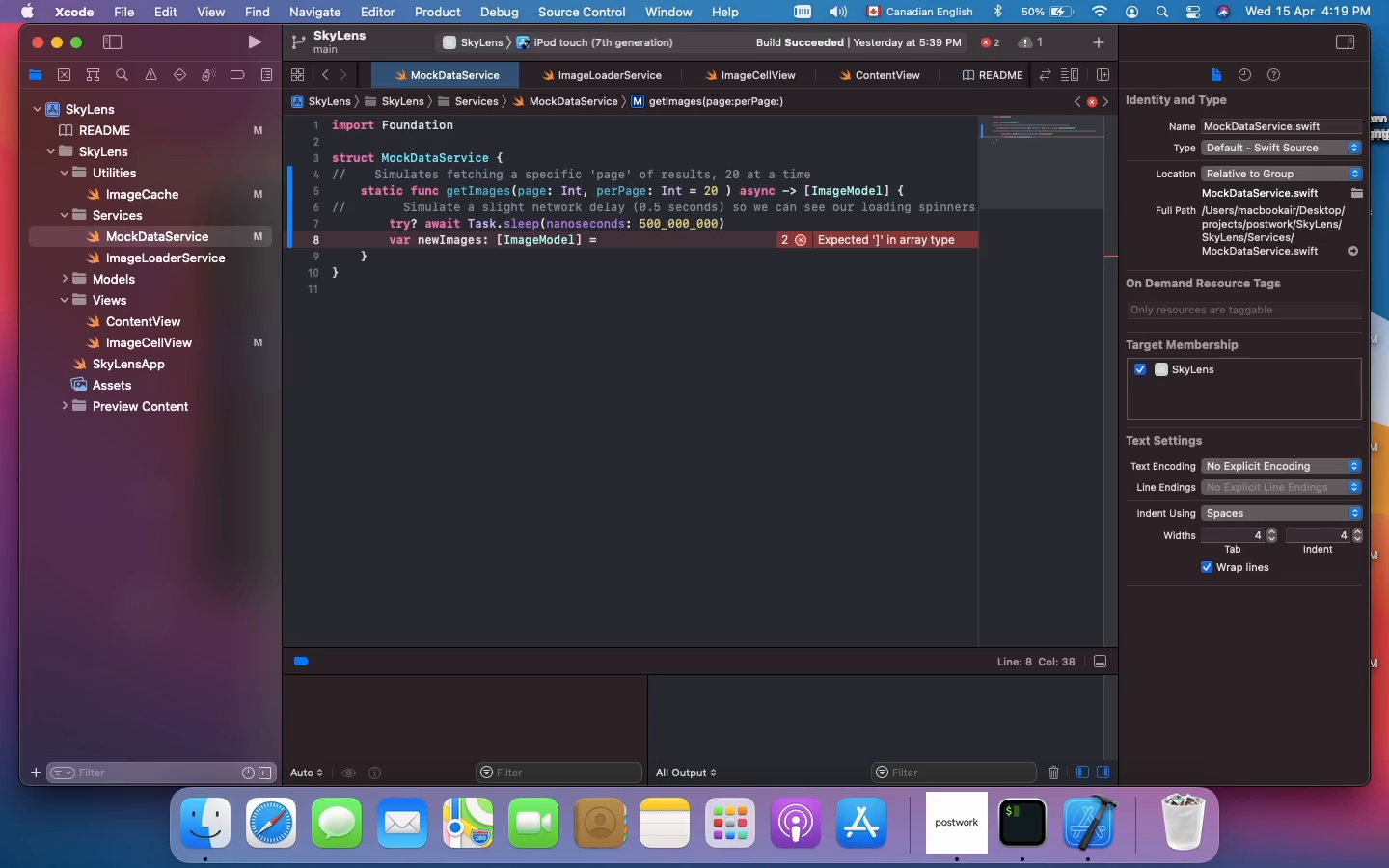 
key(Shift+Space)
 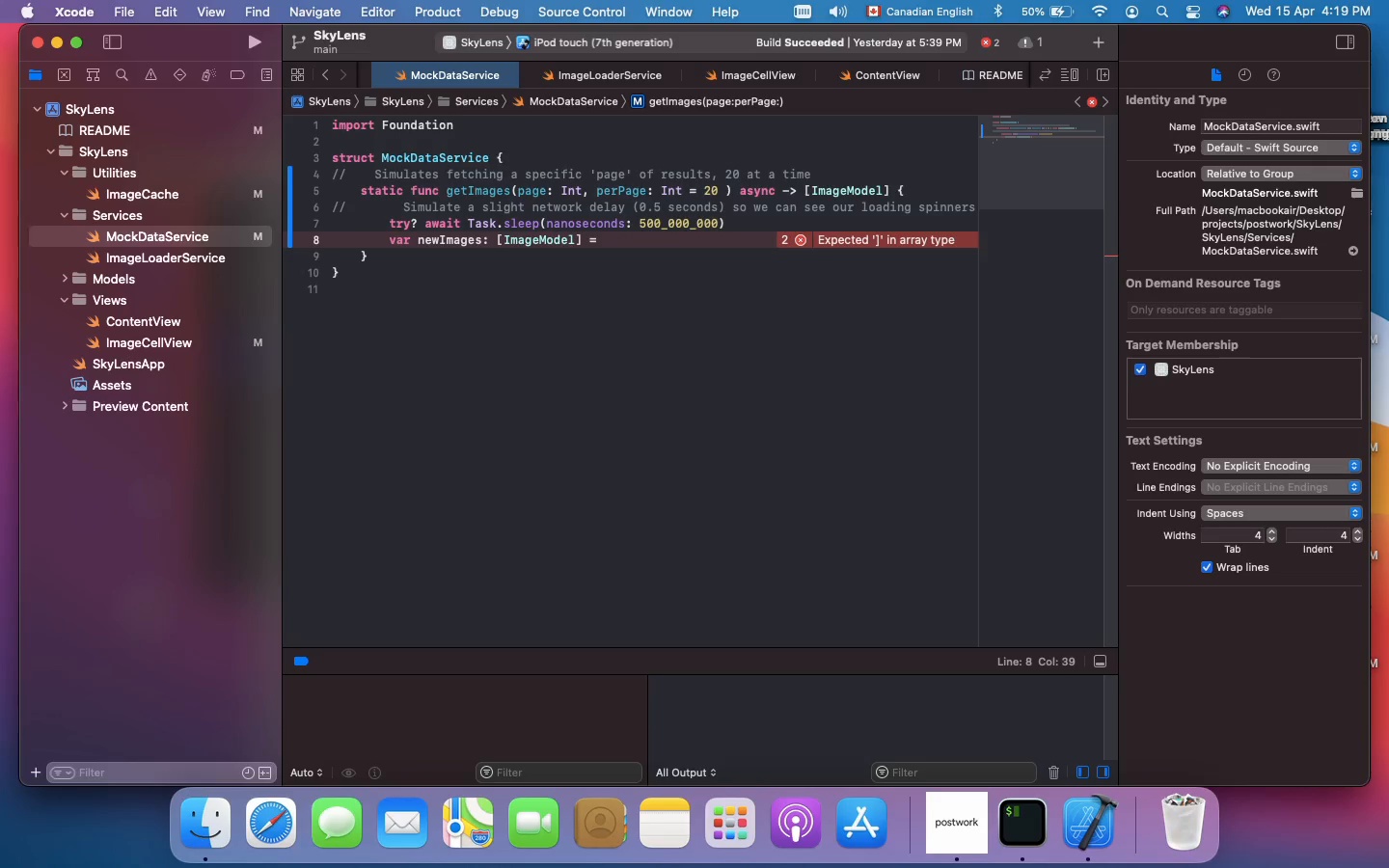 
key(Shift+BracketLeft)
 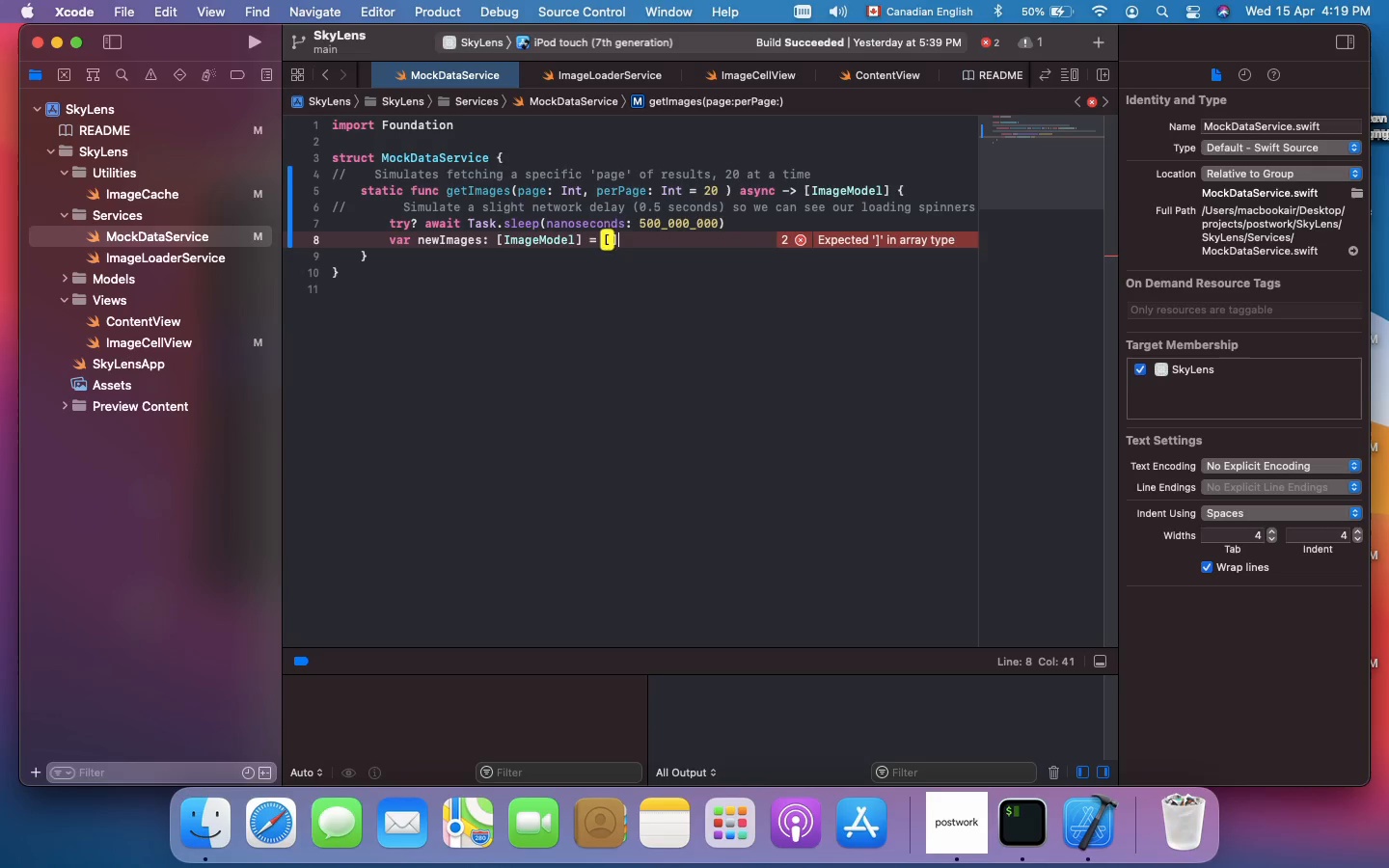 
key(Shift+BracketRight)
 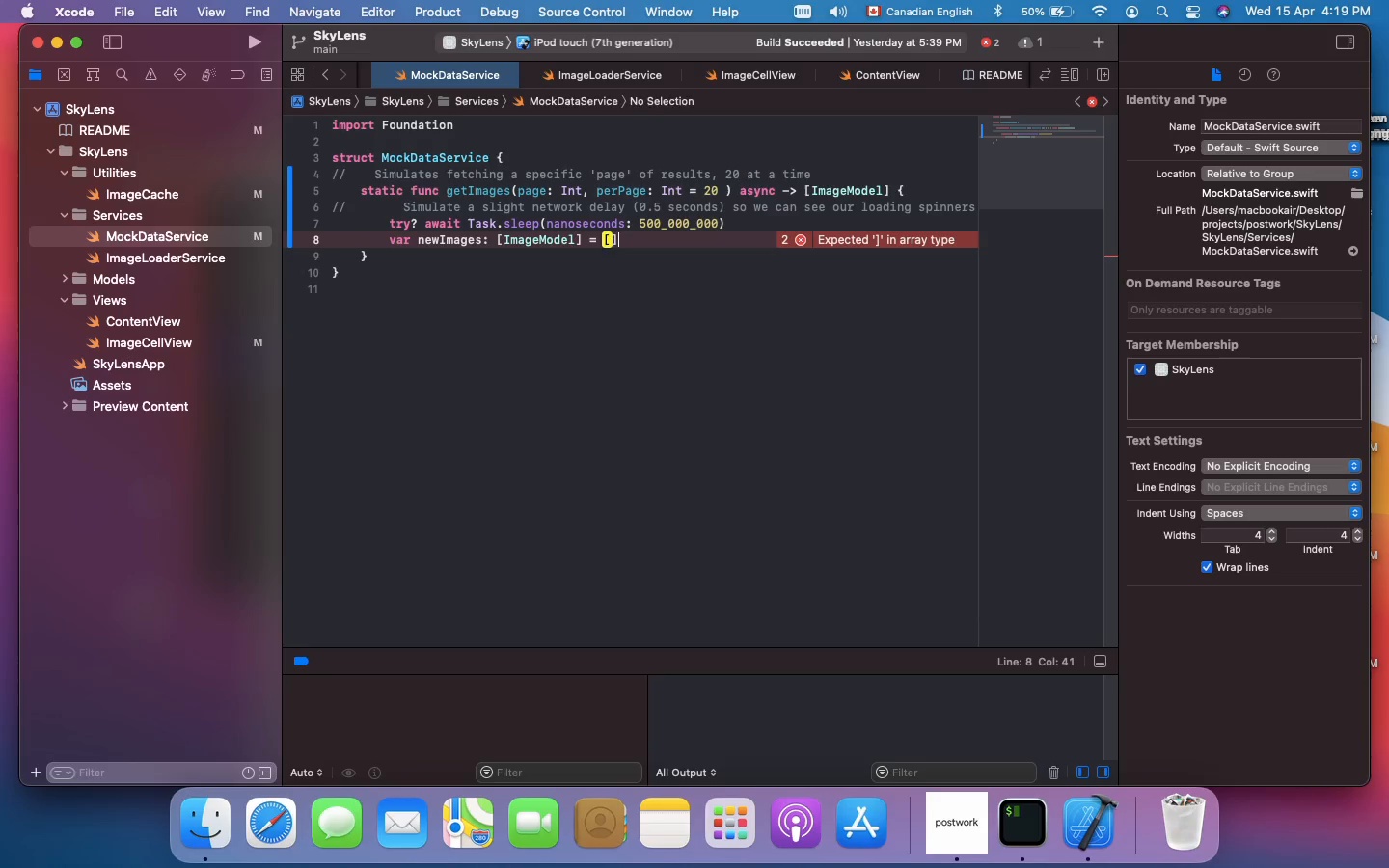 
key(Shift+Enter)
 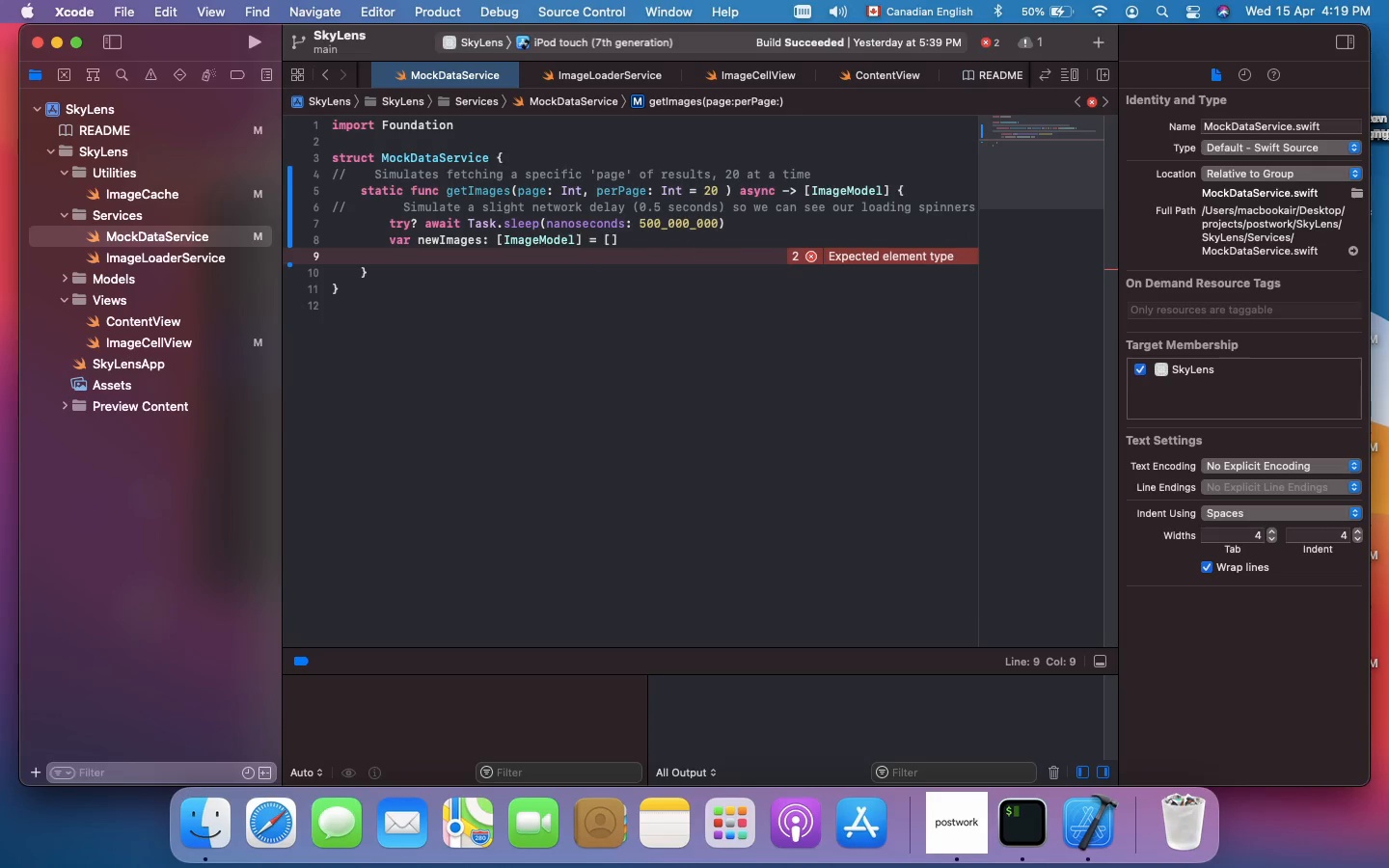 
type(LET S)
 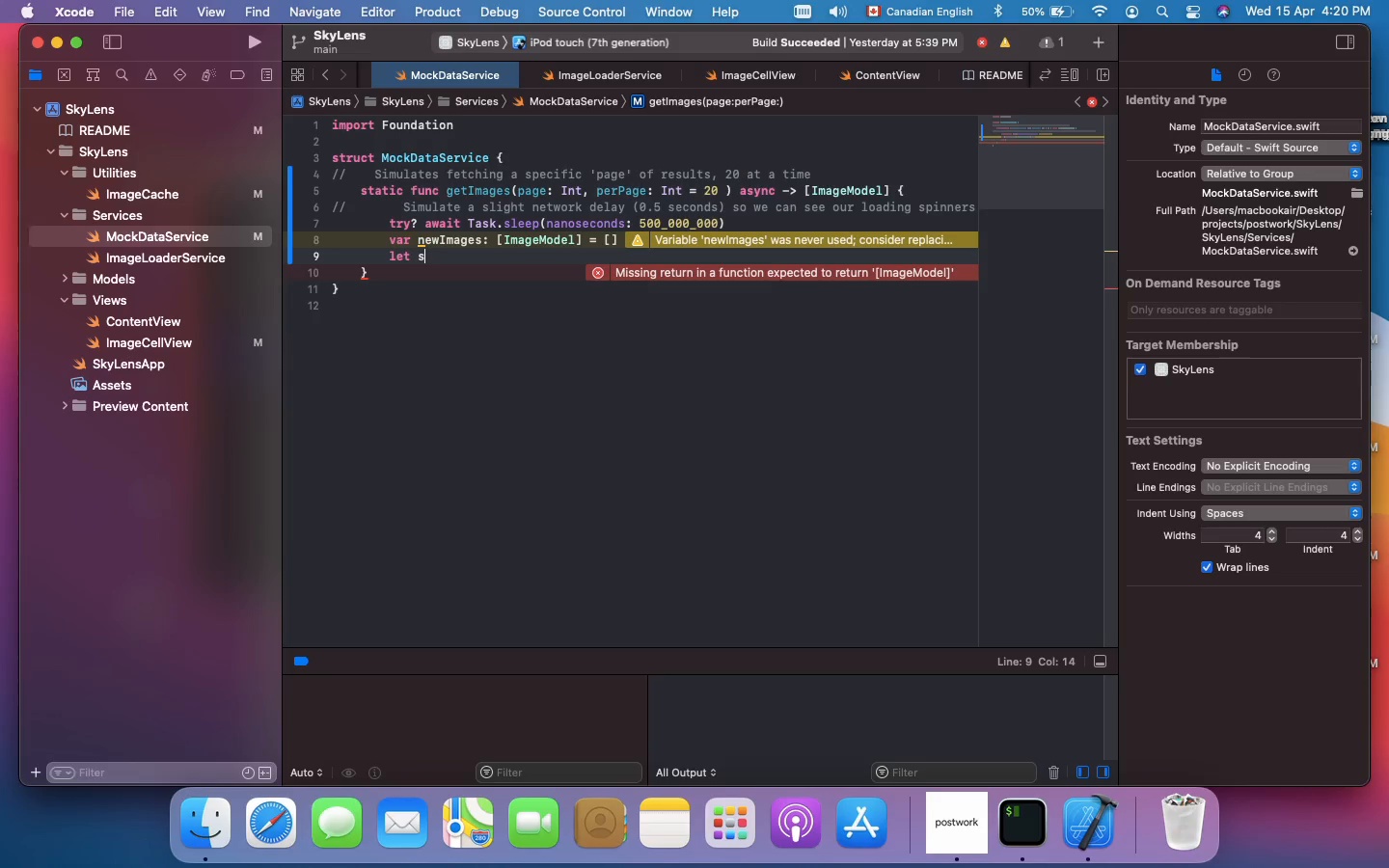 
type(TARTINDEX + (PAGE _ !)
 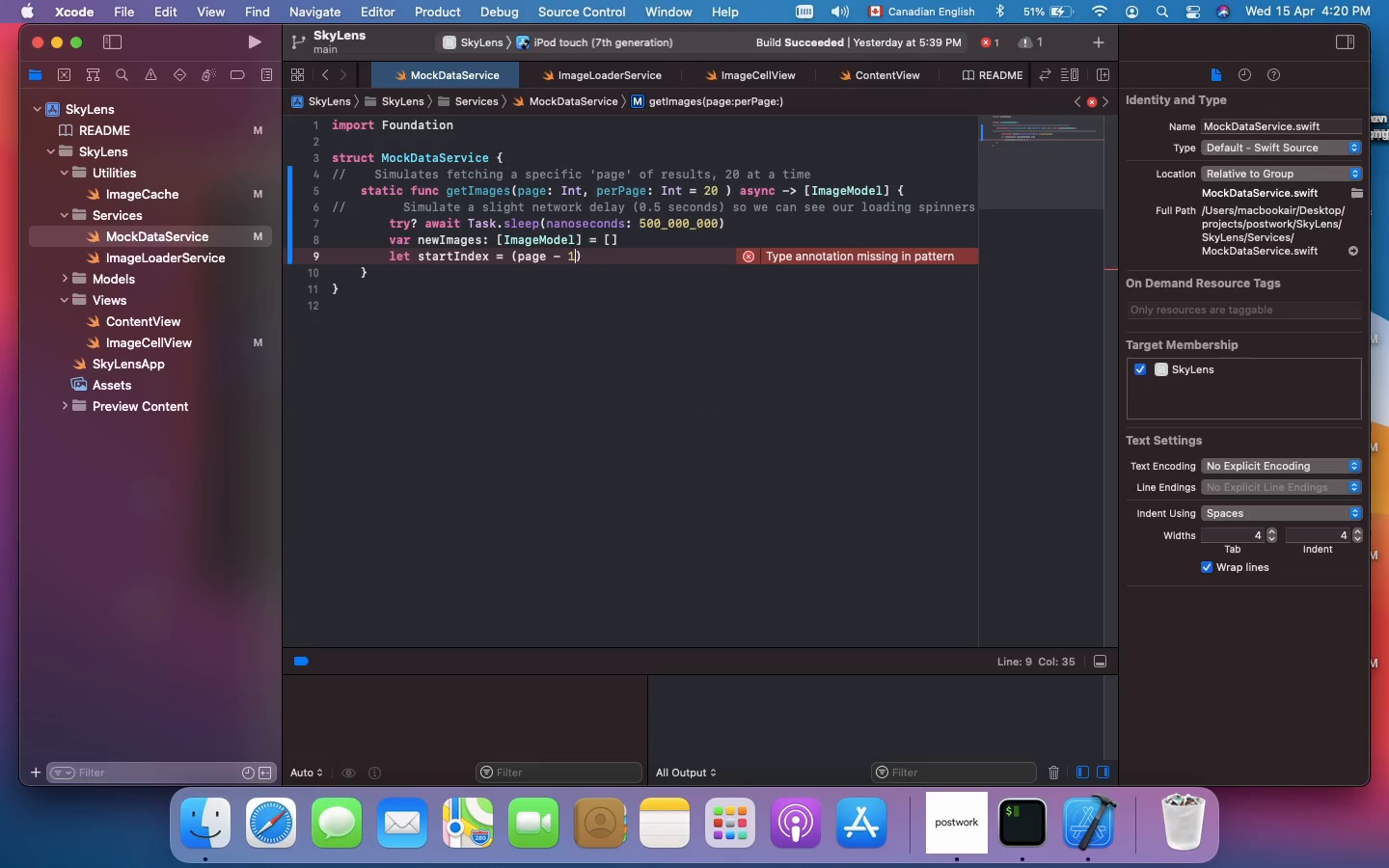 
key(Shift+ArrowRight)
 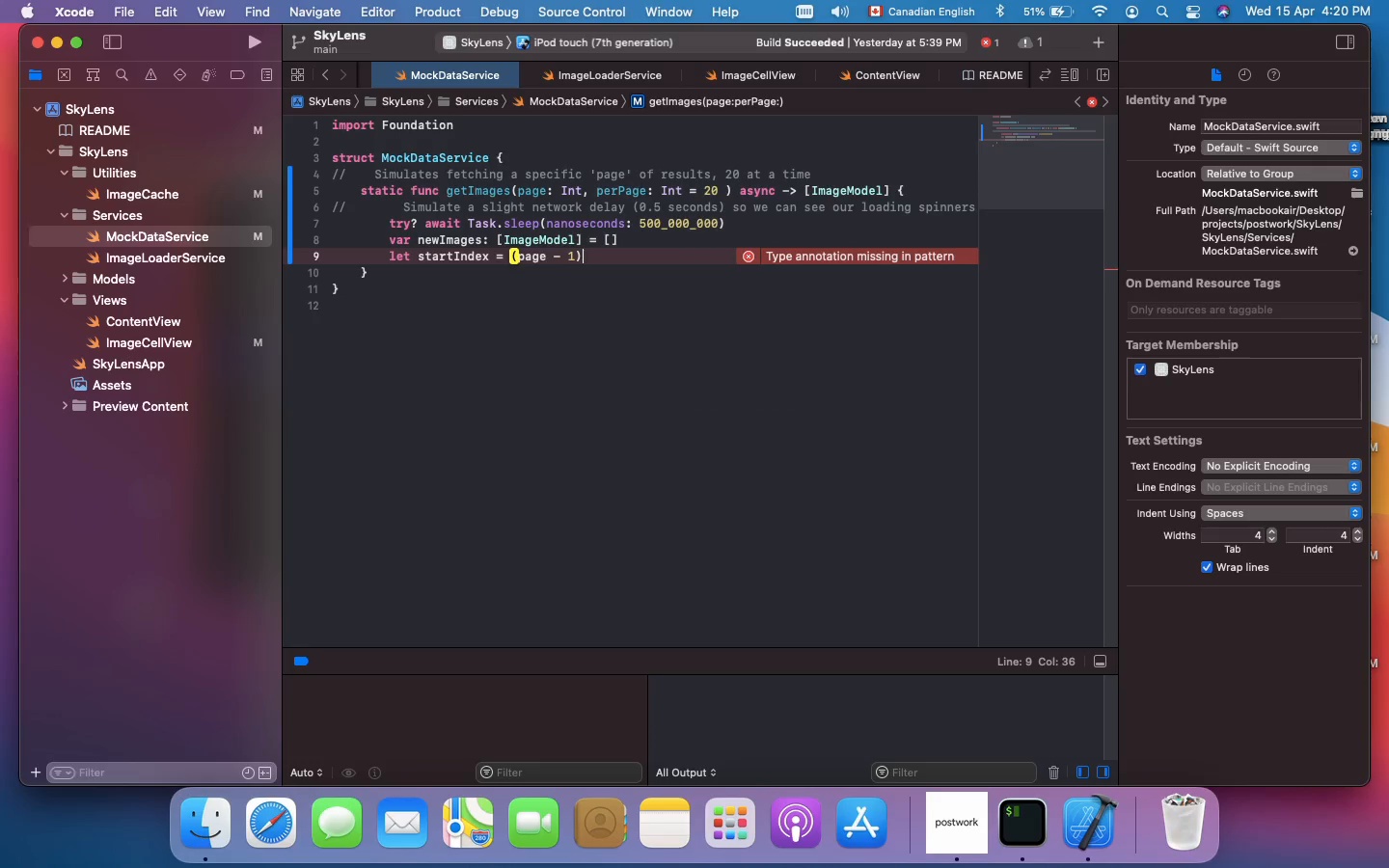 
type( * PERPAGE + !)
 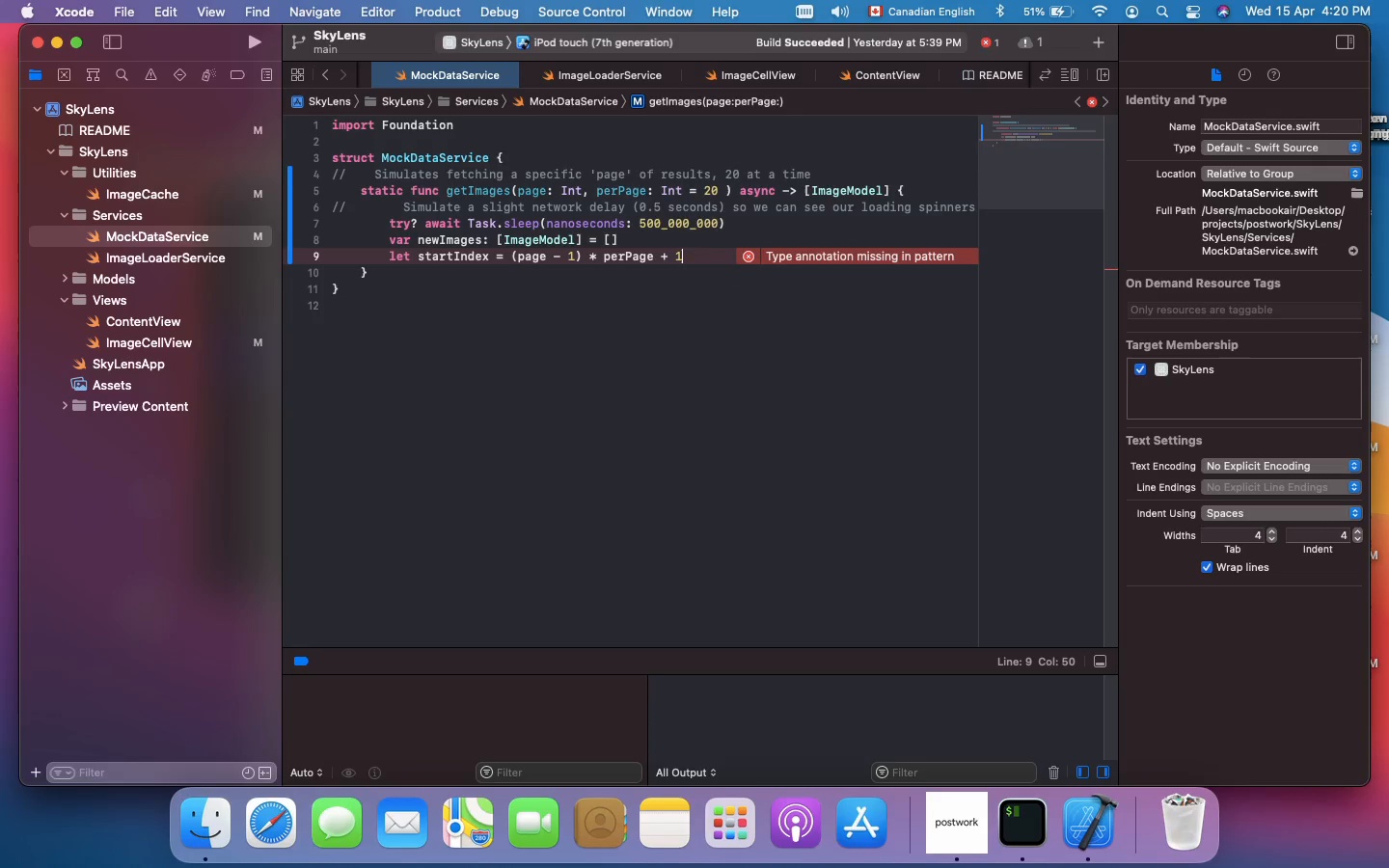 
key(Shift+Enter)
 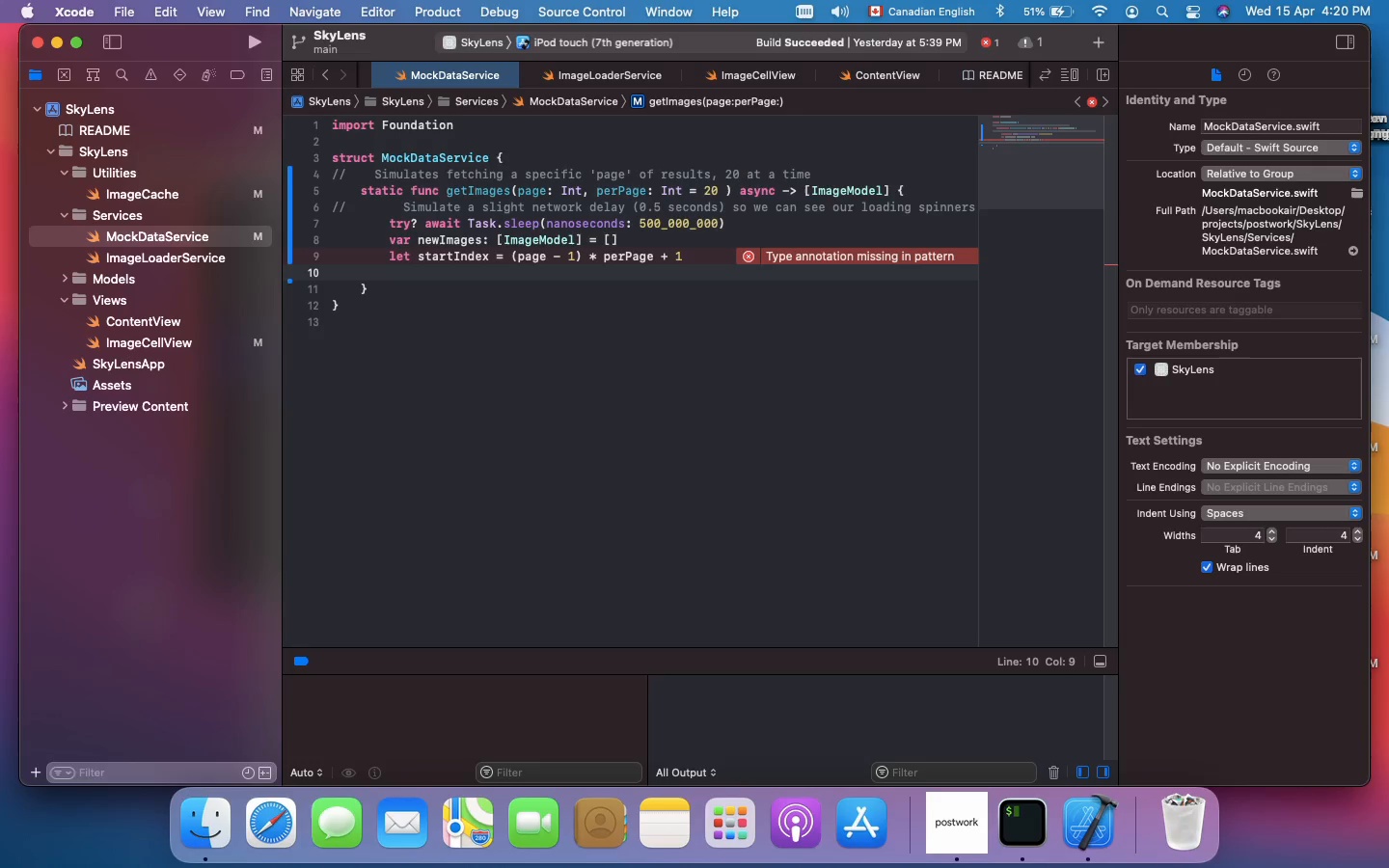 
type(LET )
 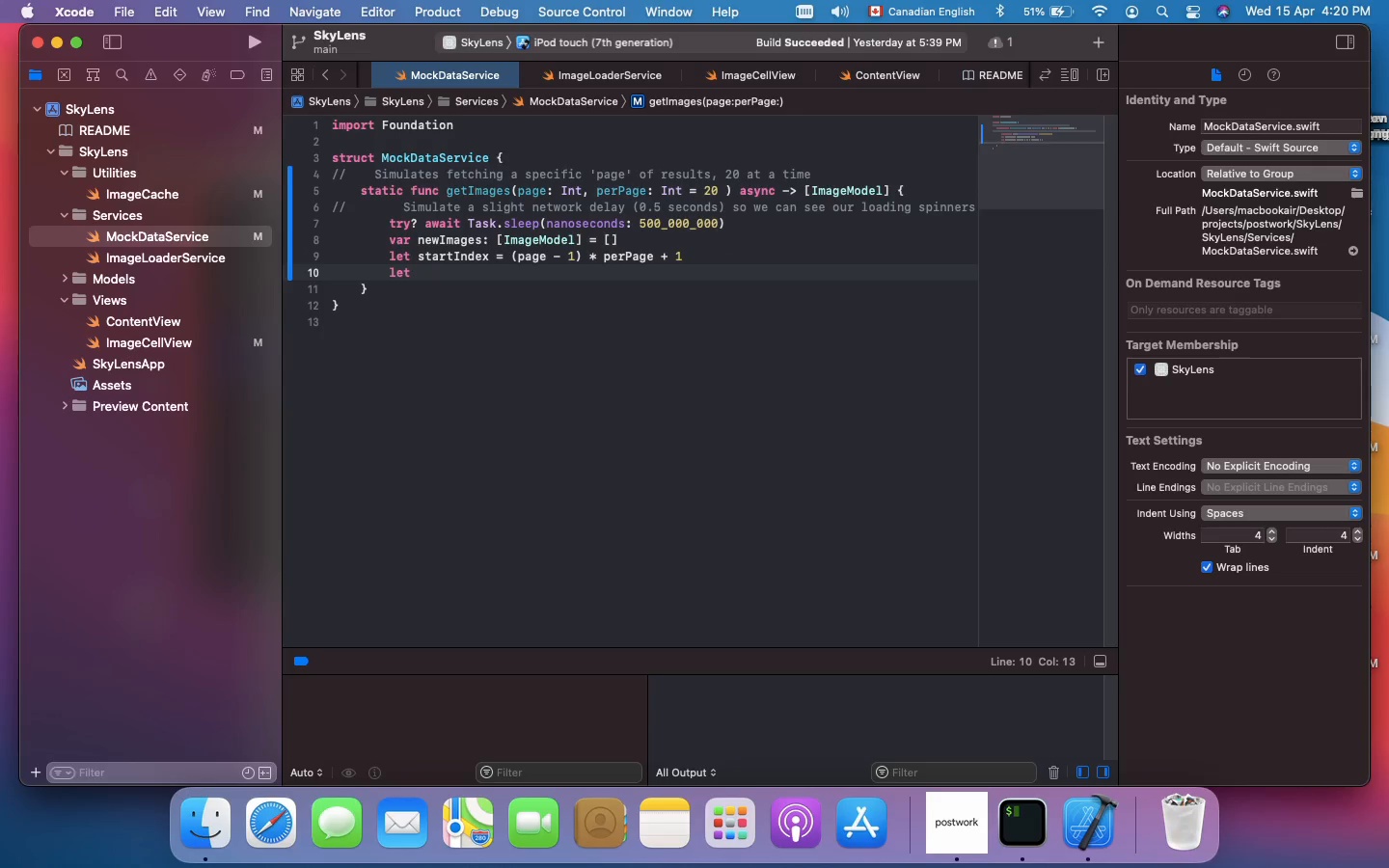 
type(ENDINDEX + (PAGE)
 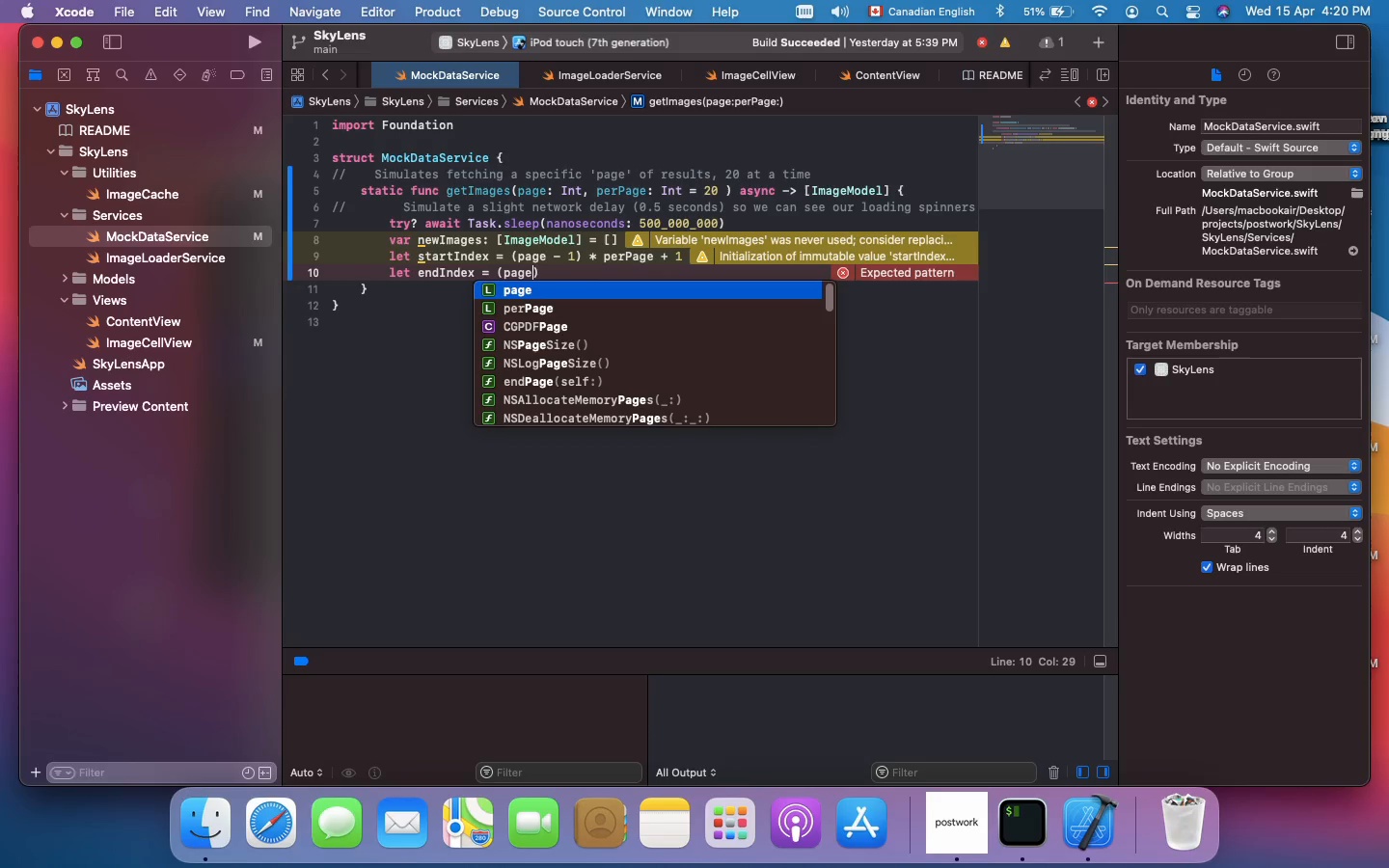 
key(Shift+Backspace)
 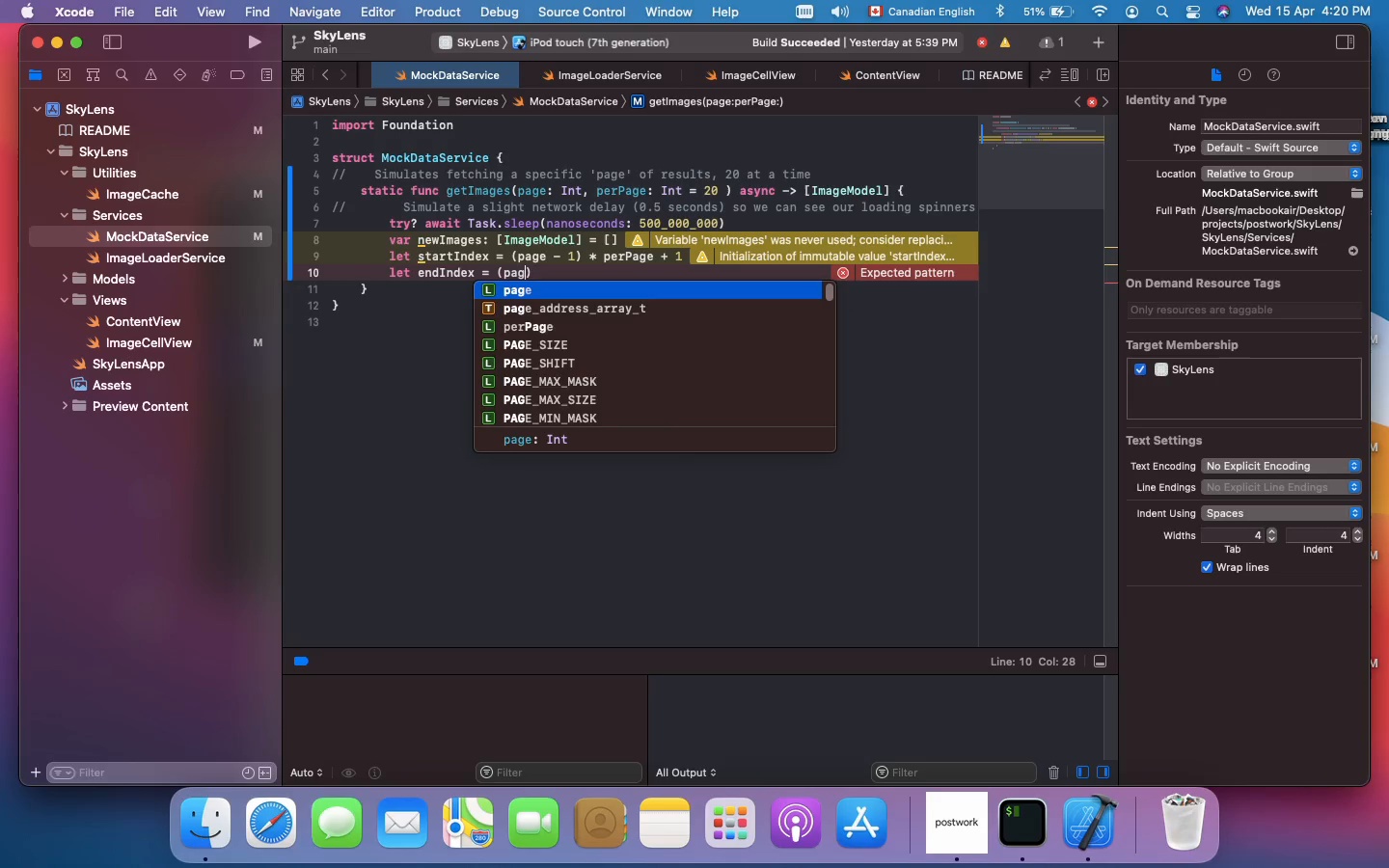 
key(Shift+Backspace)
 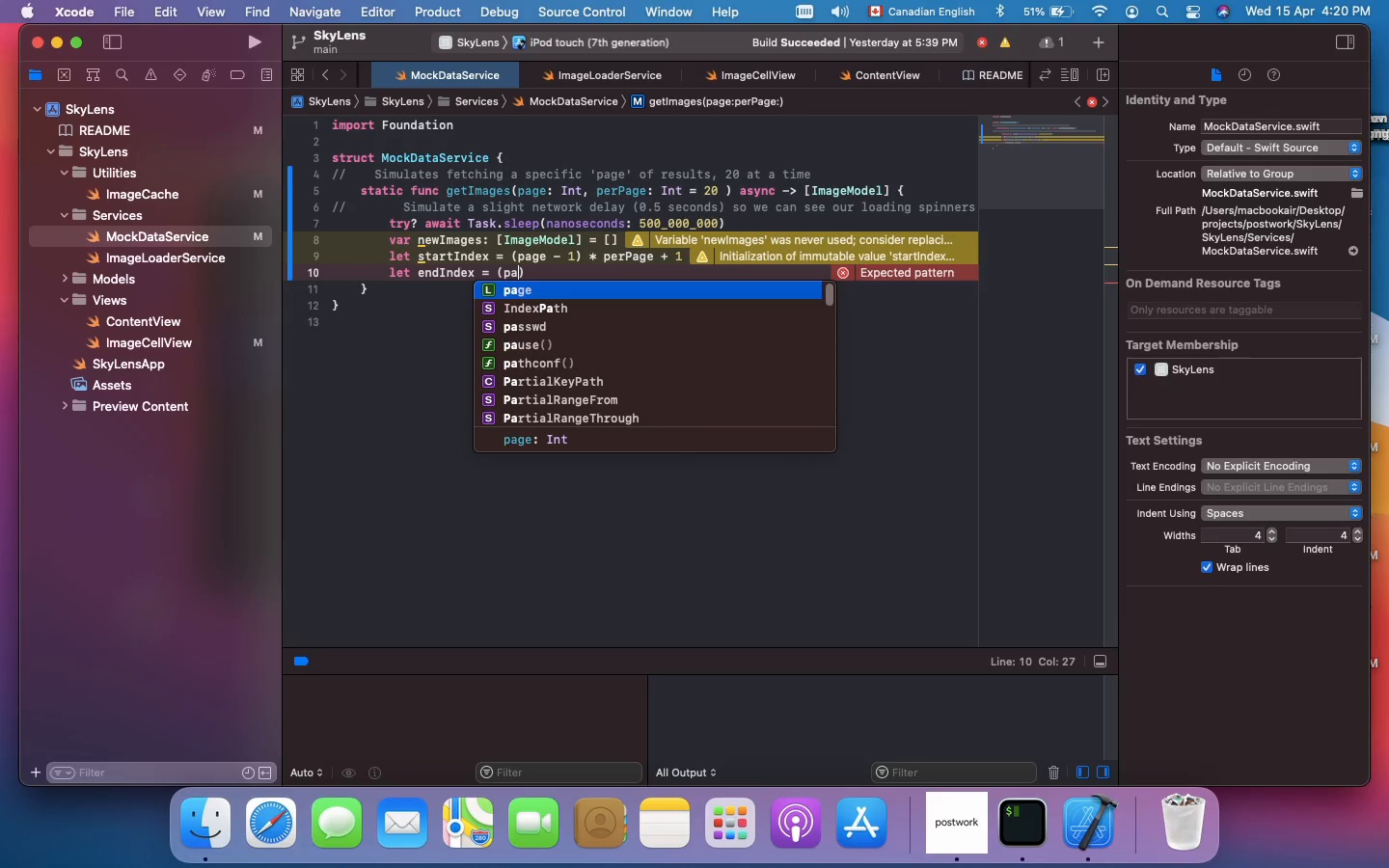 
key(Shift+Backspace)
 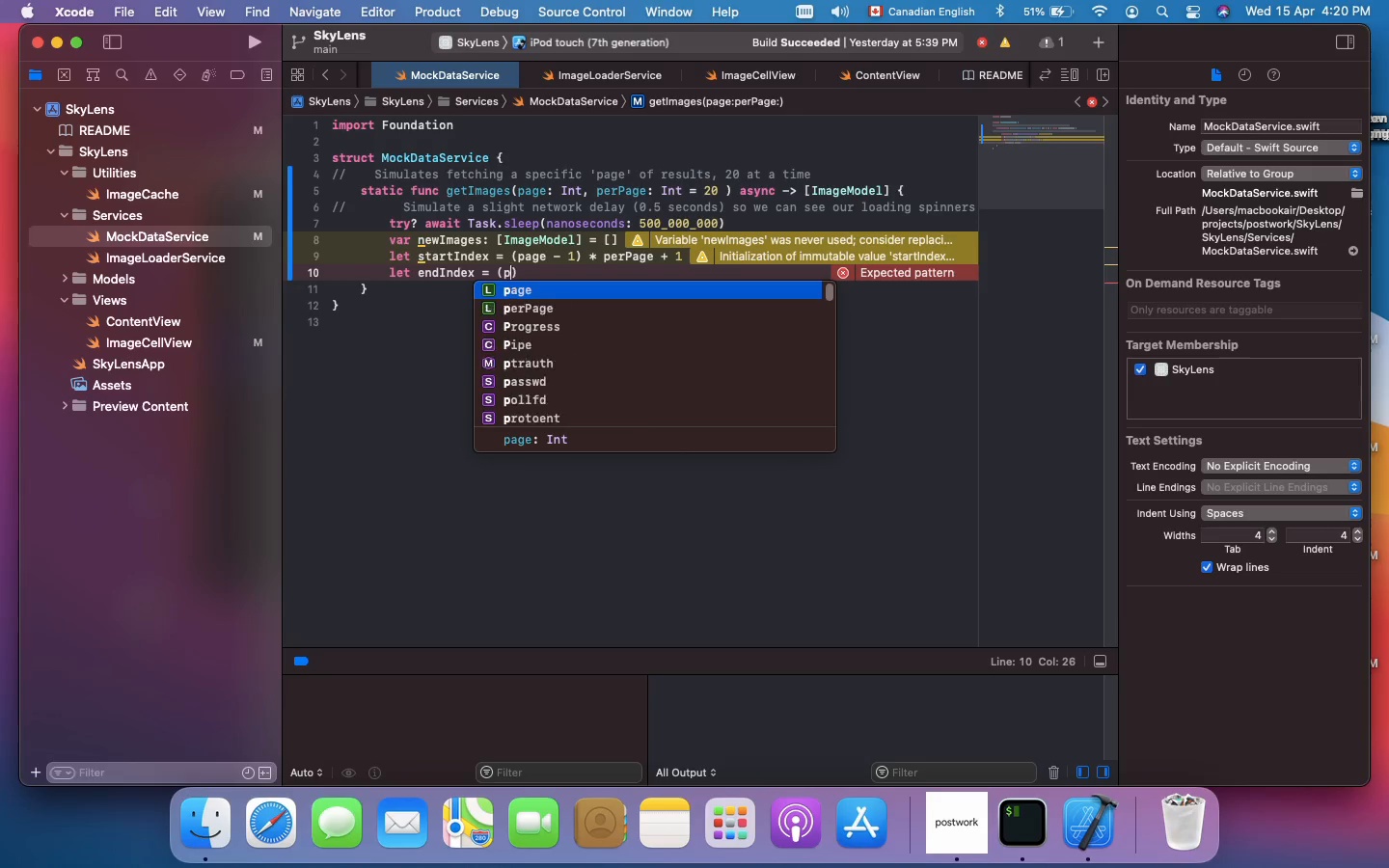 
key(Shift+Backspace)
 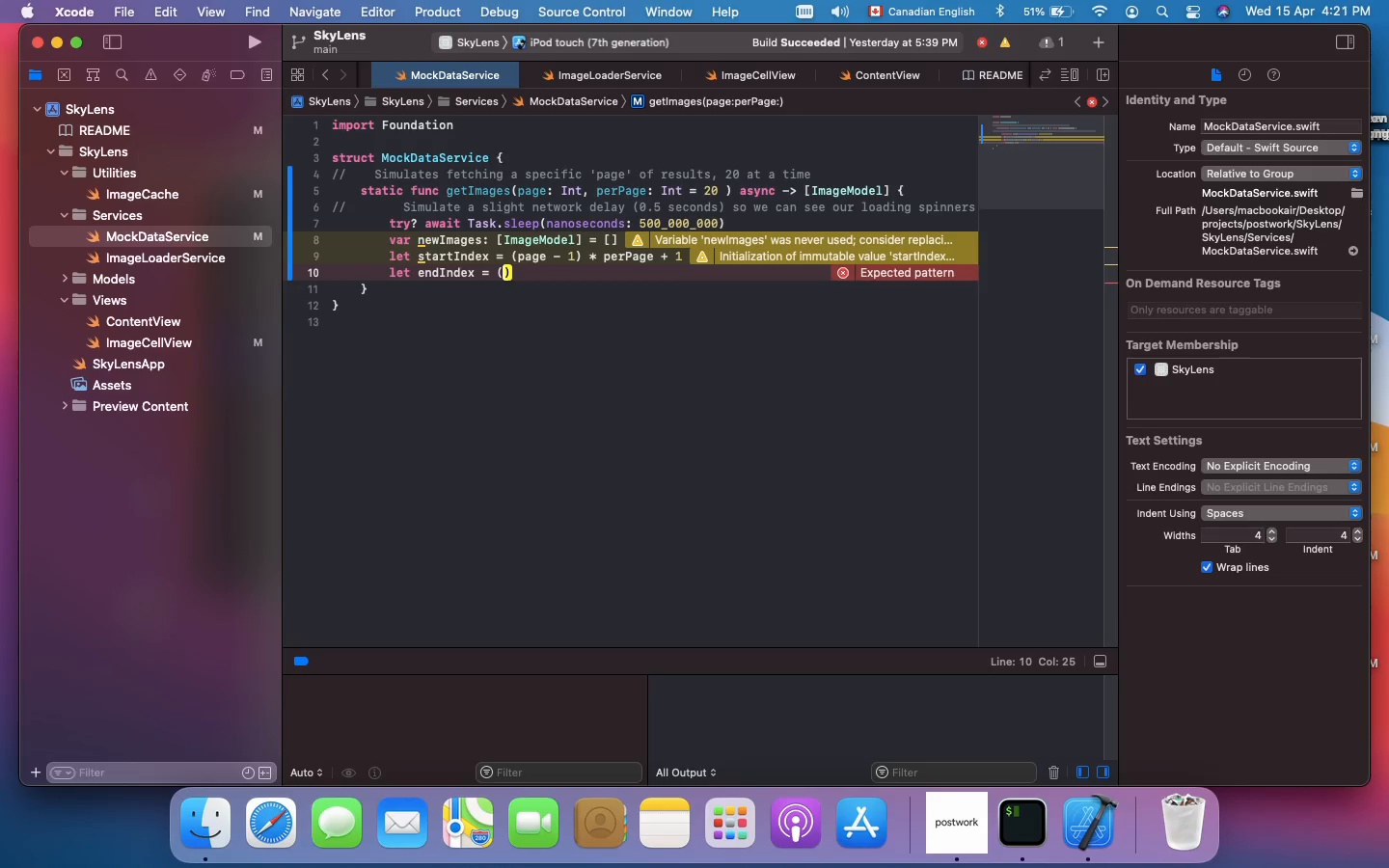 
key(Shift+Backspace)
 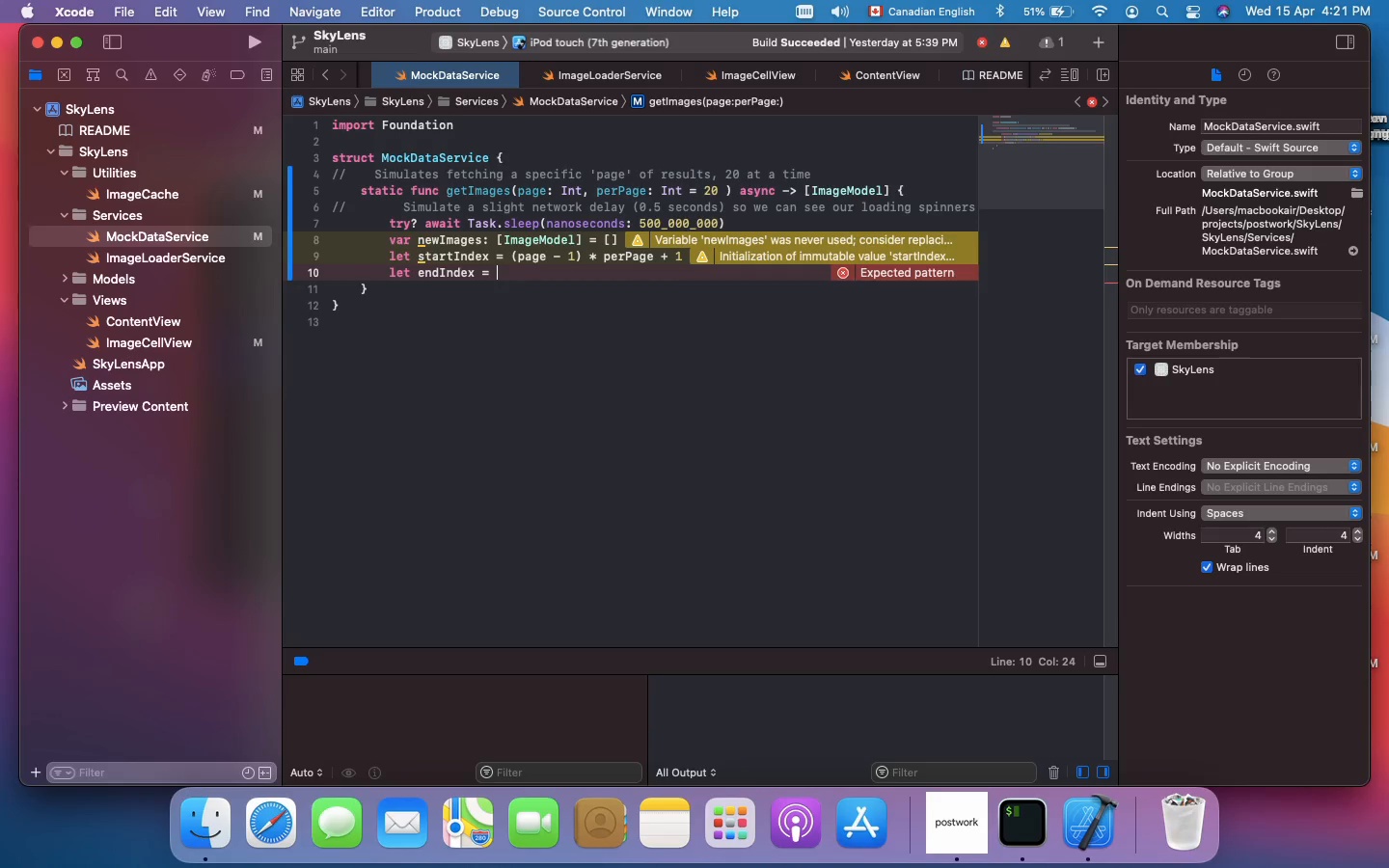 
type(PAGE * PER)
 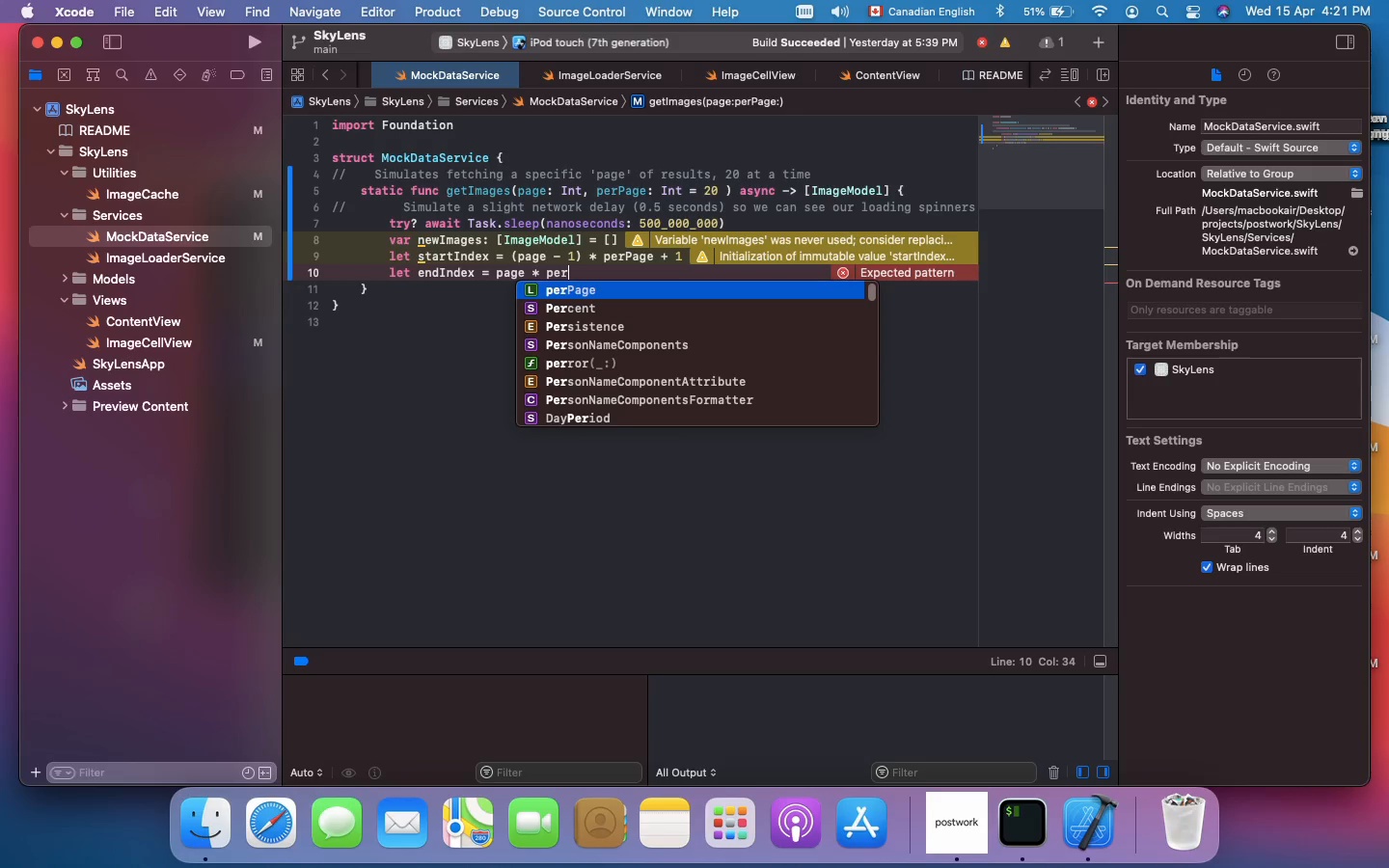 
type(PAGE)
 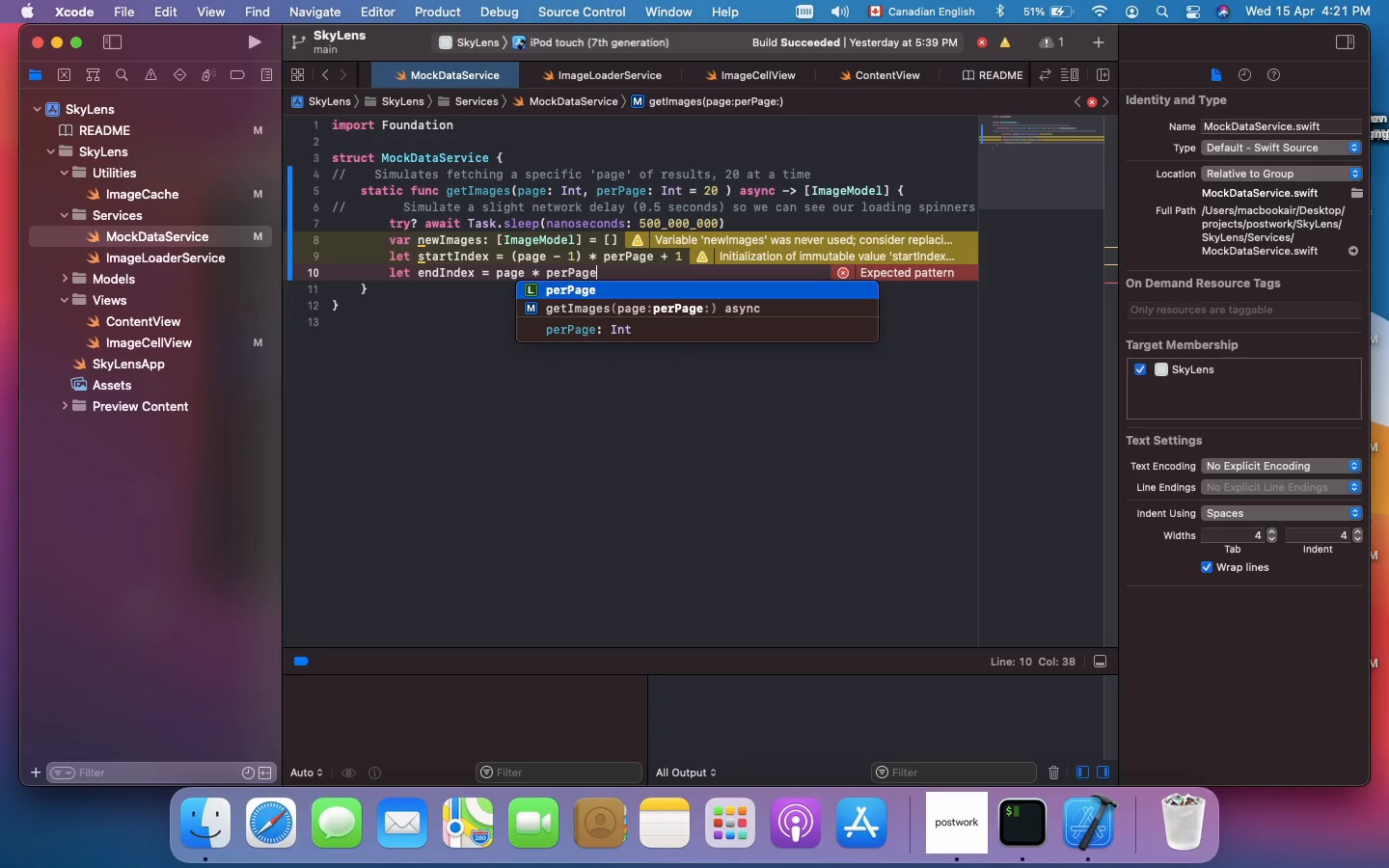 
key(Shift+Enter)
 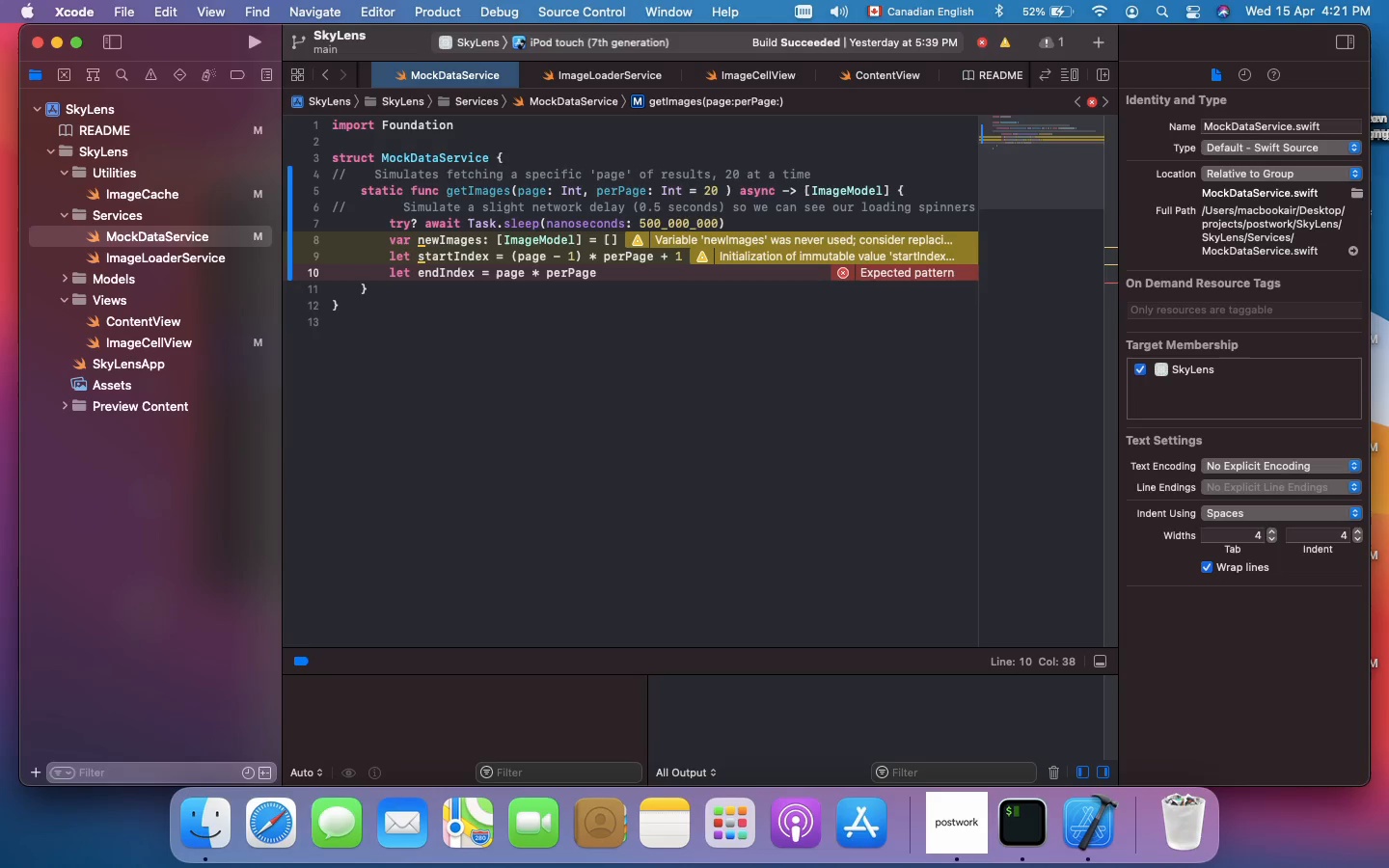 
key(Shift+Enter)
 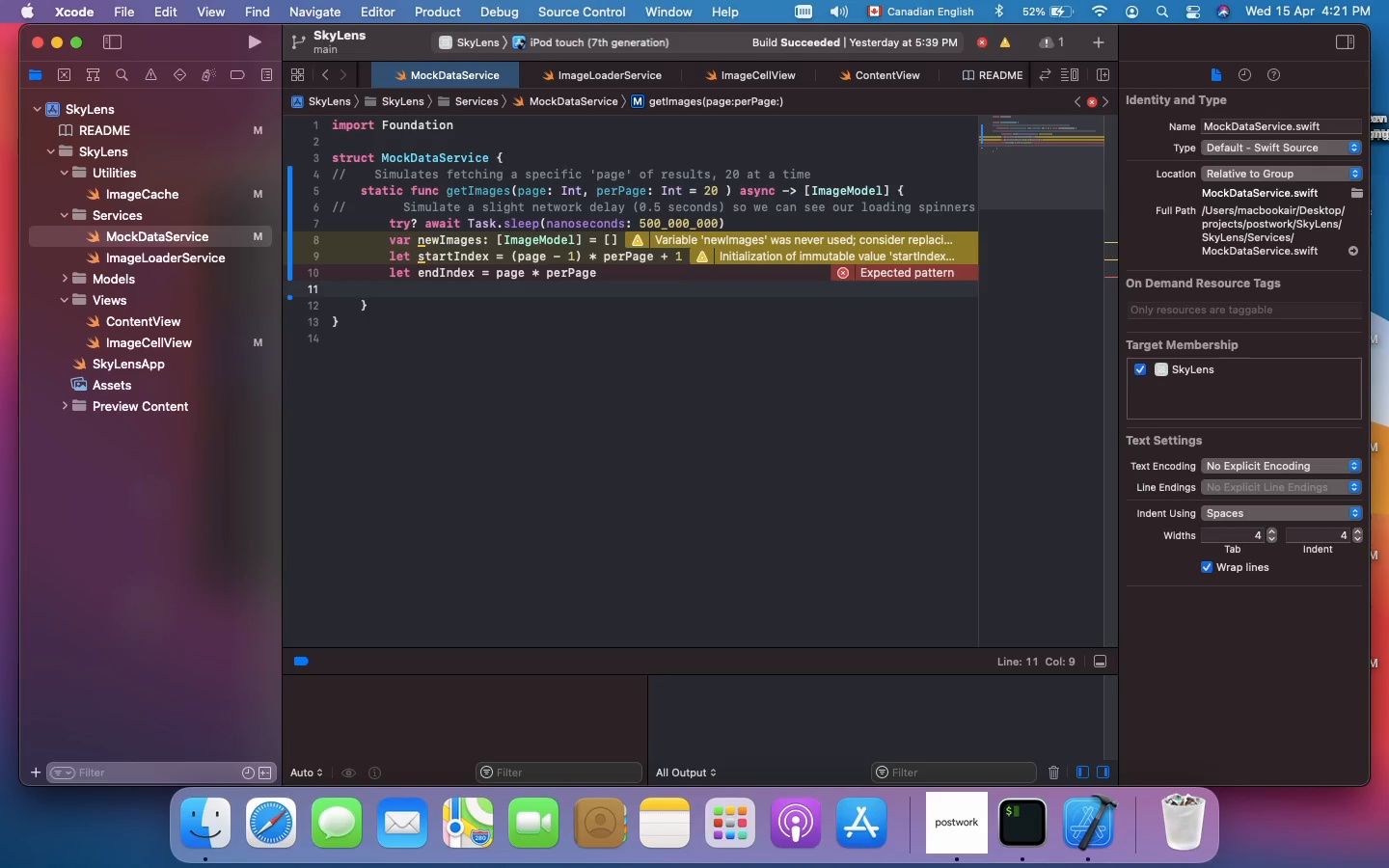 
key(Shift+Enter)
 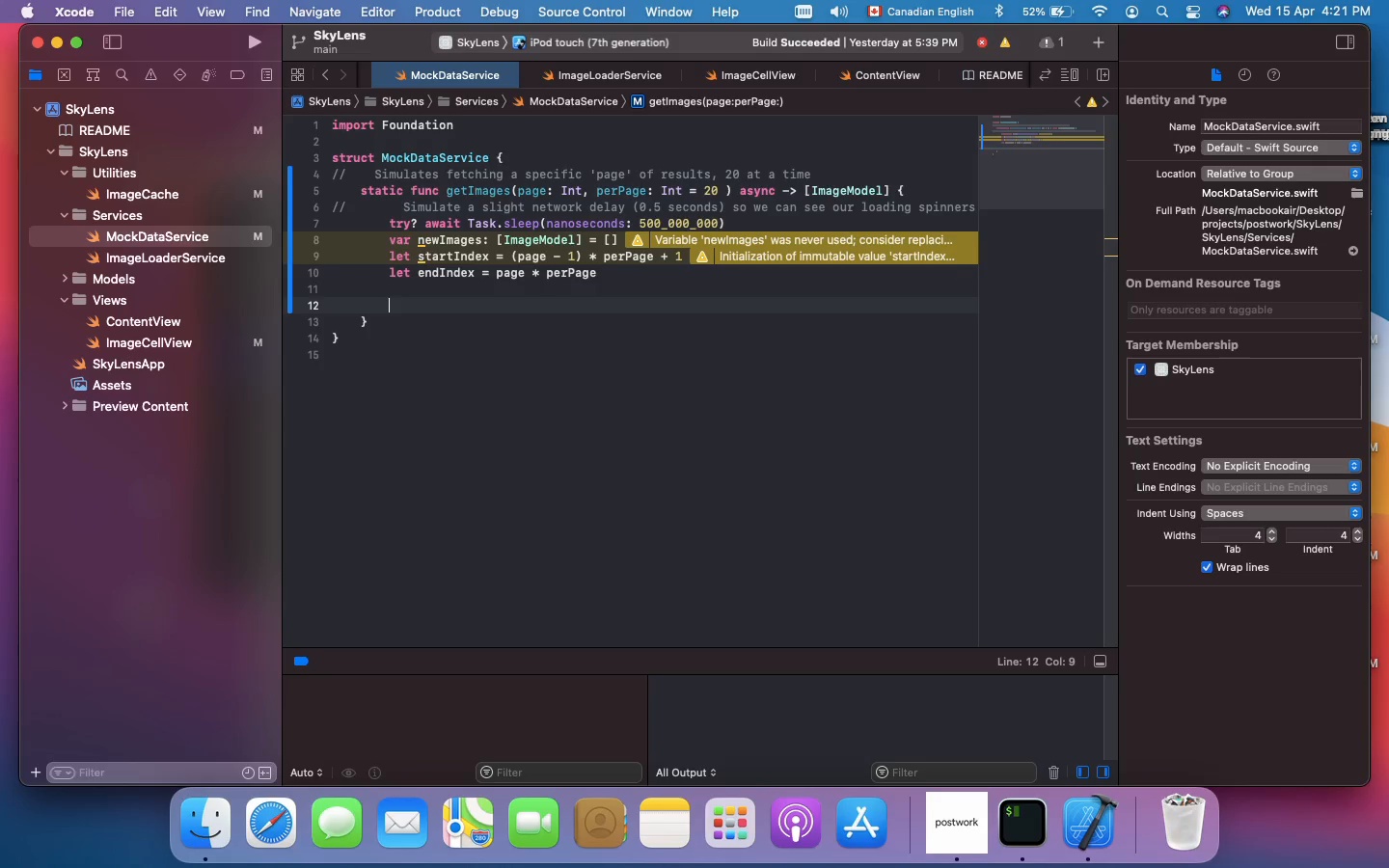 
type(FOR I IN STARTINDEX)
 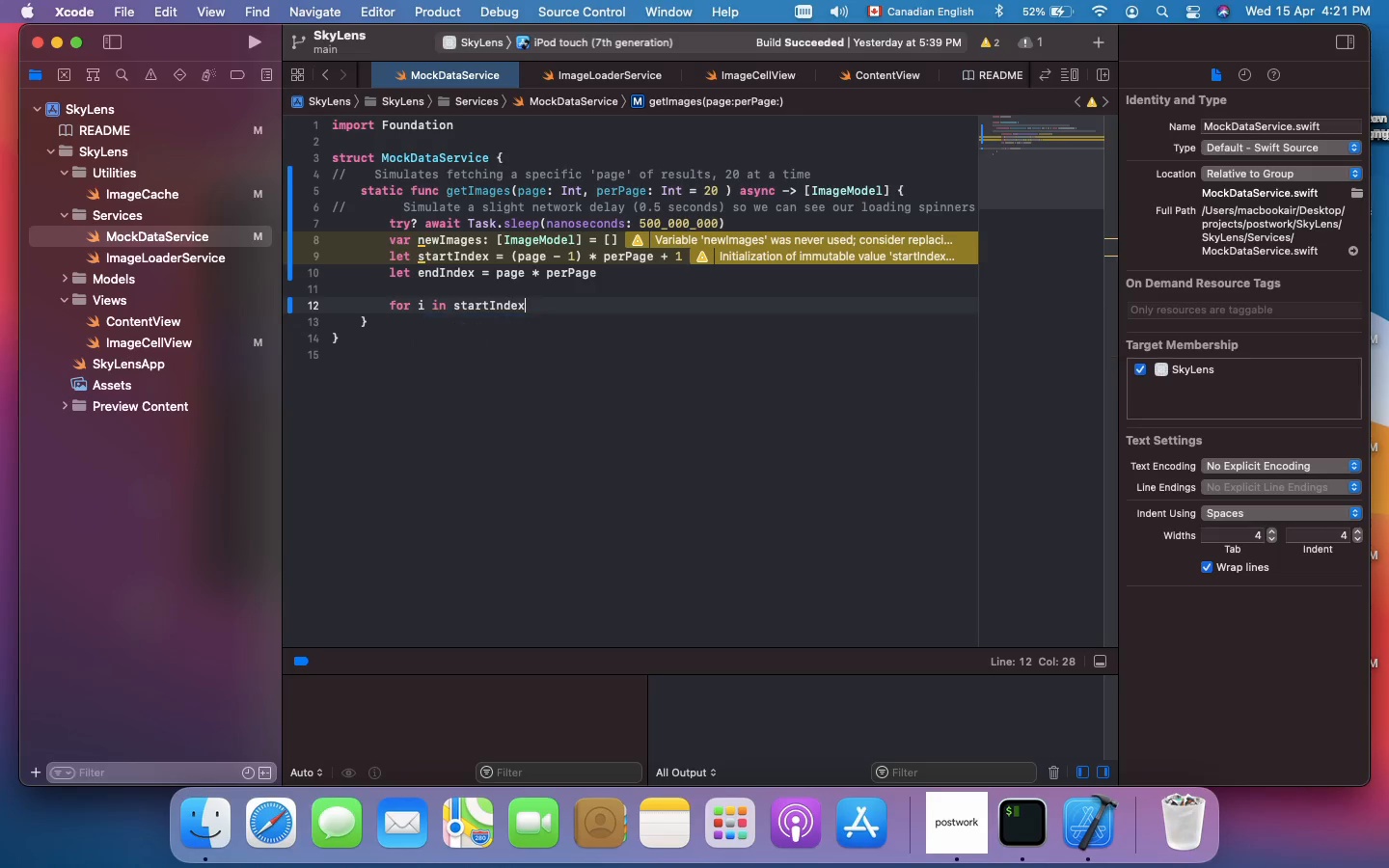 
wait(9.95)
 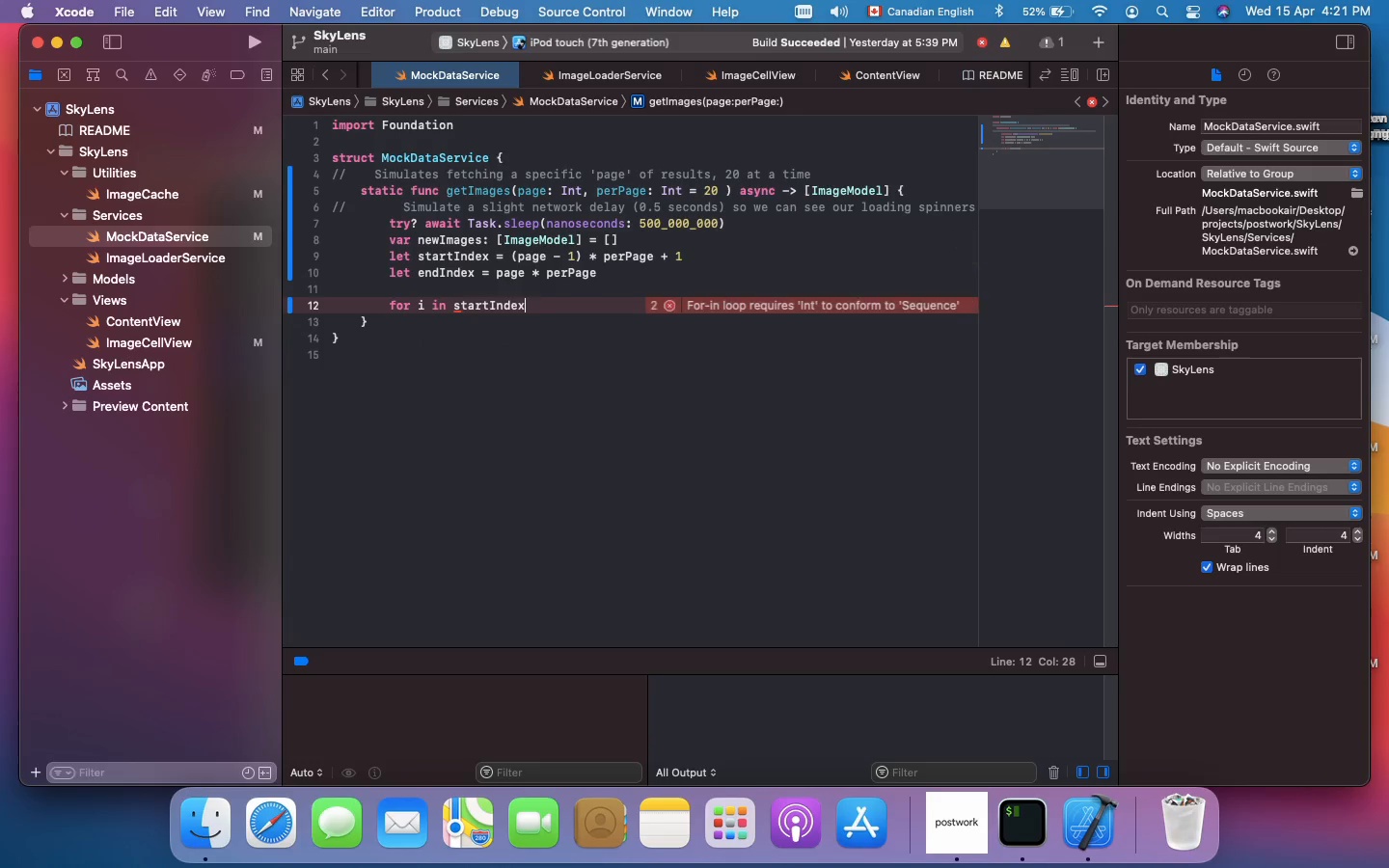 
key(Shift+Period)
 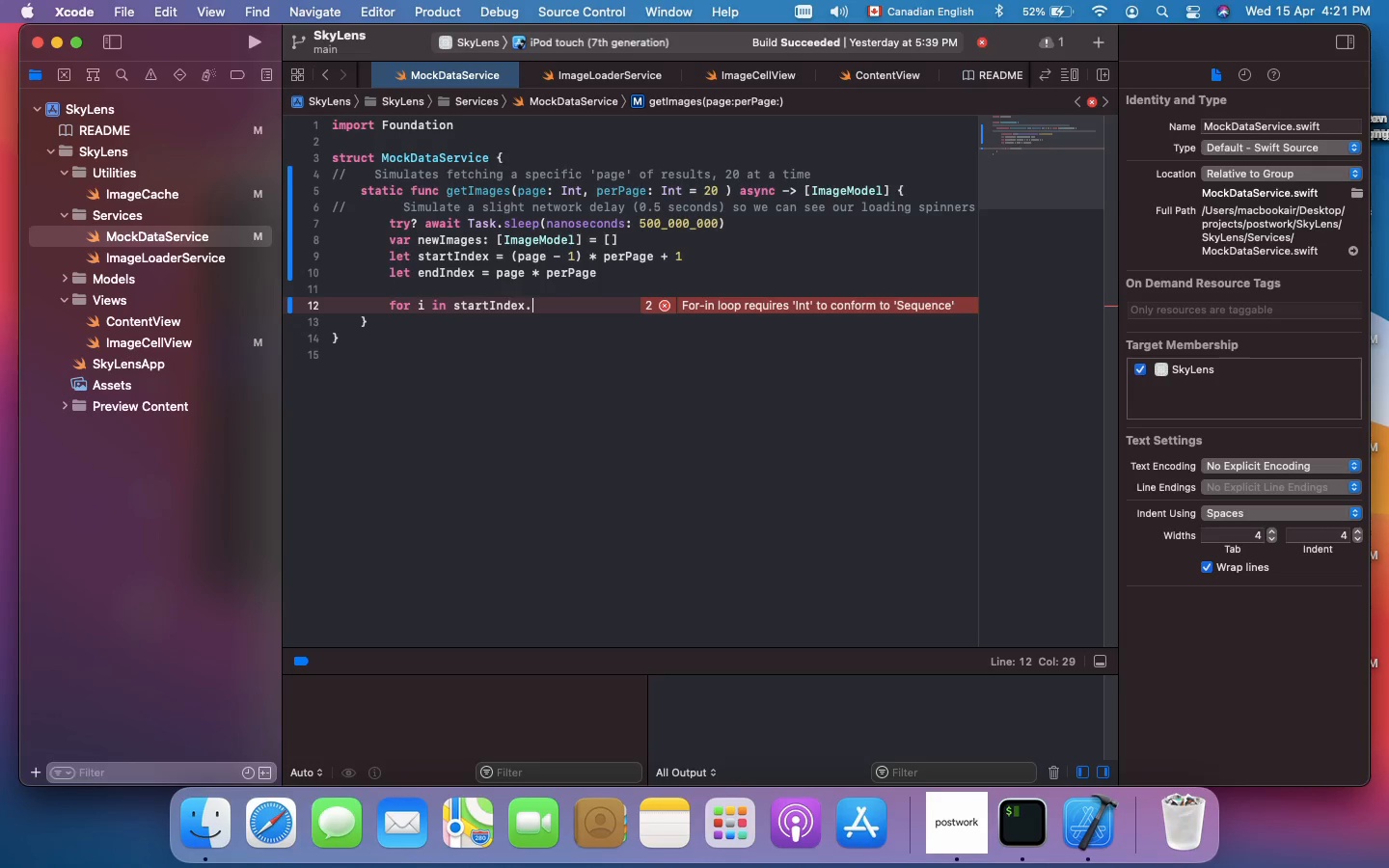 
key(Shift+Period)
 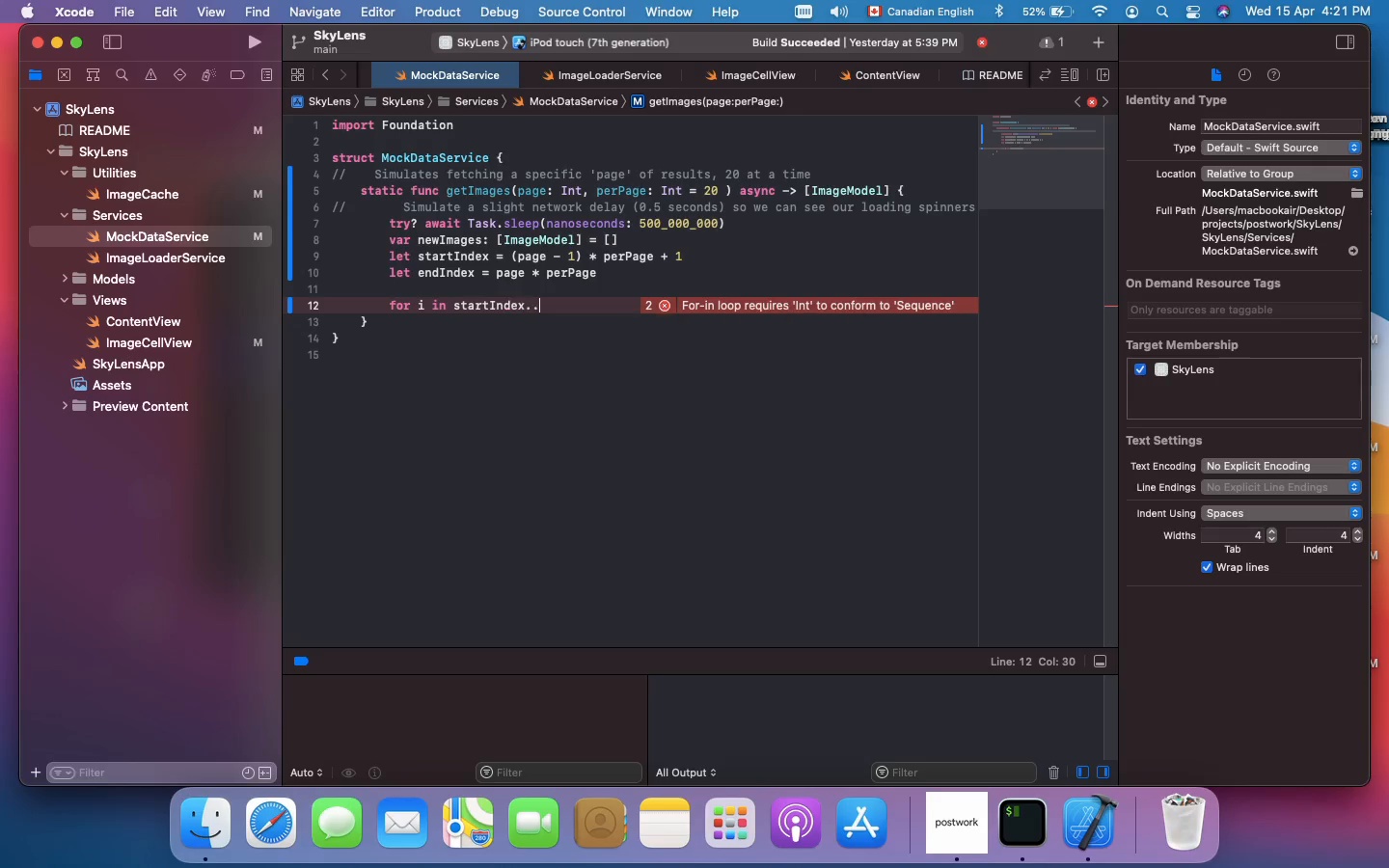 
key(Shift+Period)
 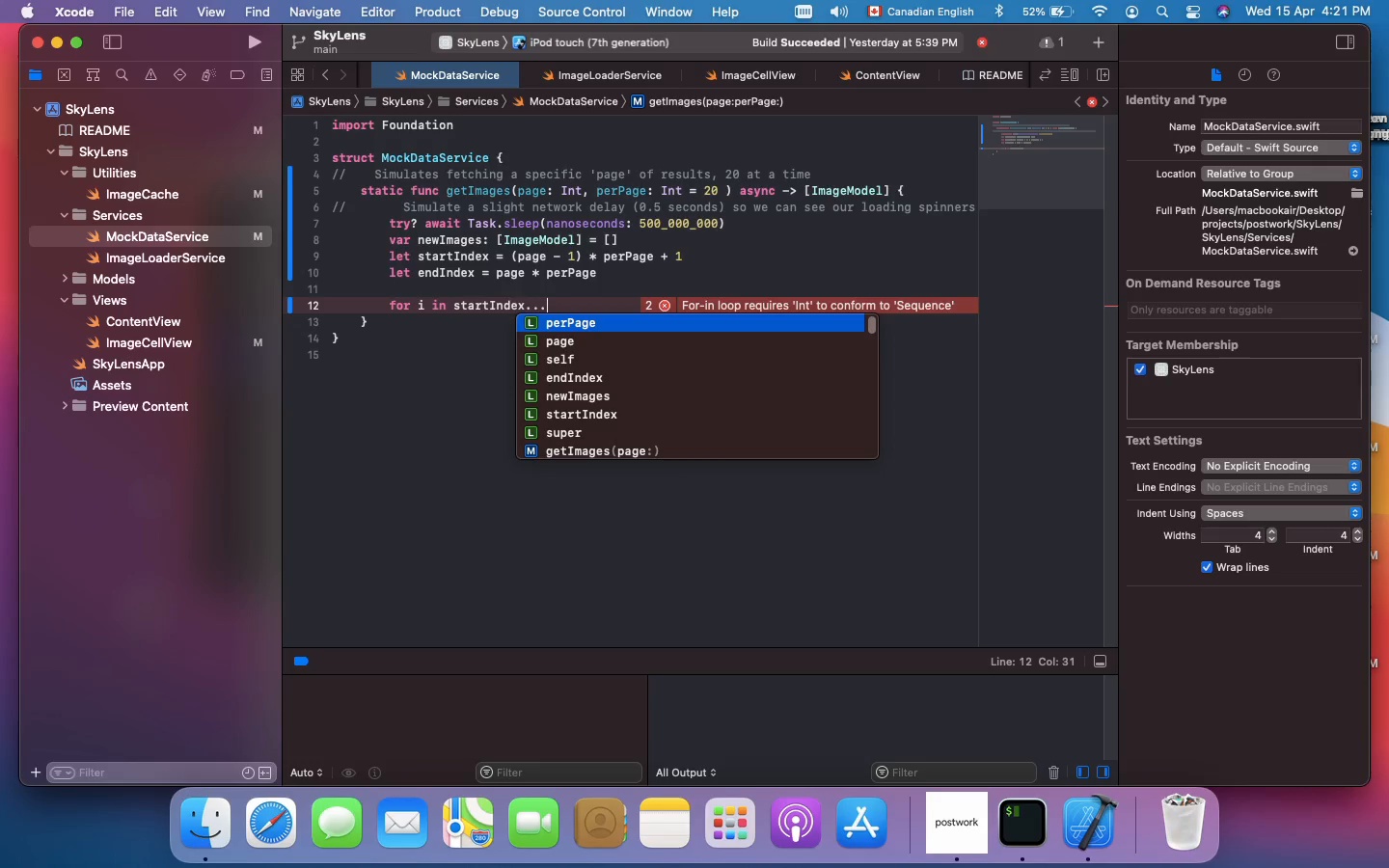 
type(ENDINDEX)
 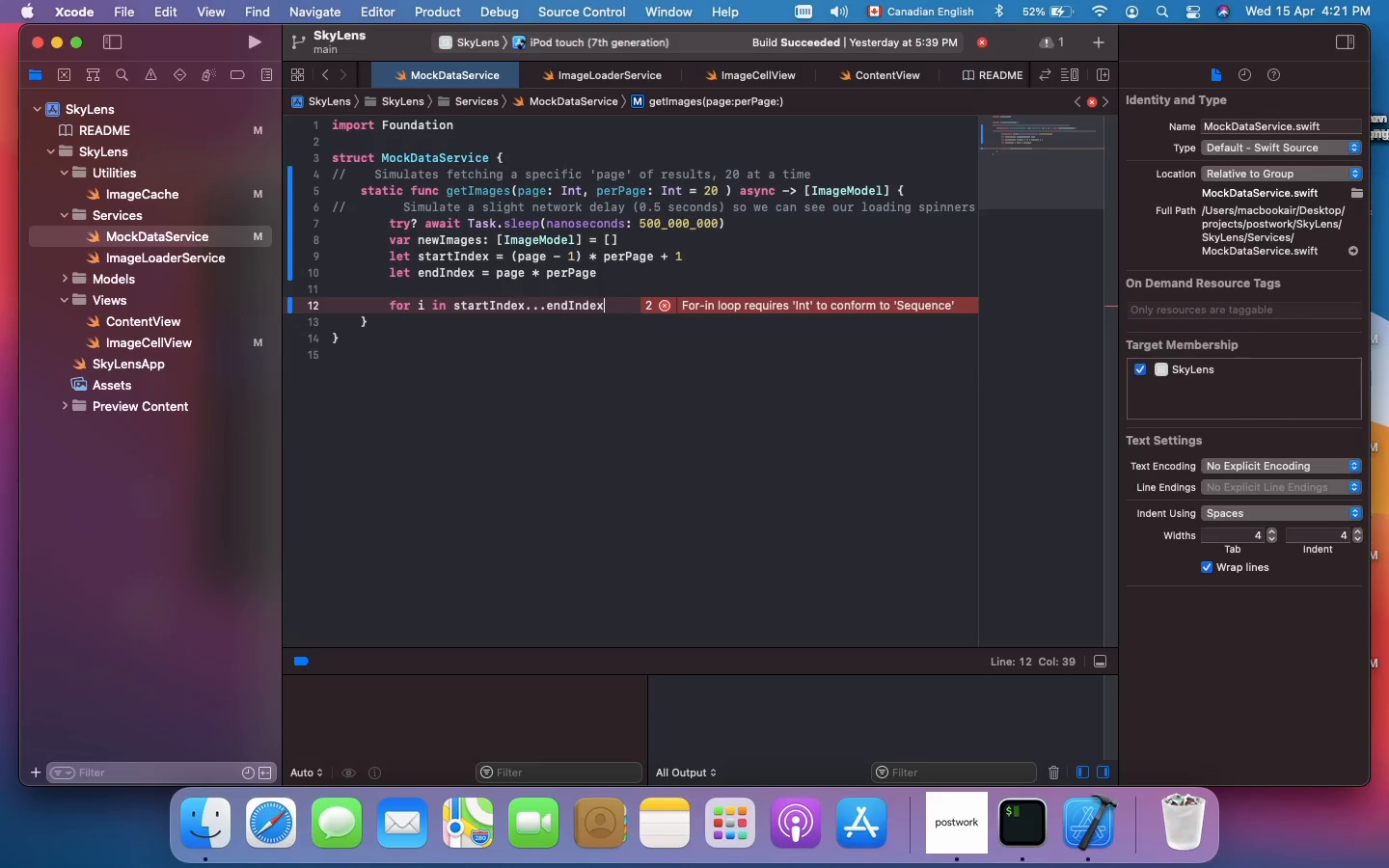 
key(Shift+Enter)
 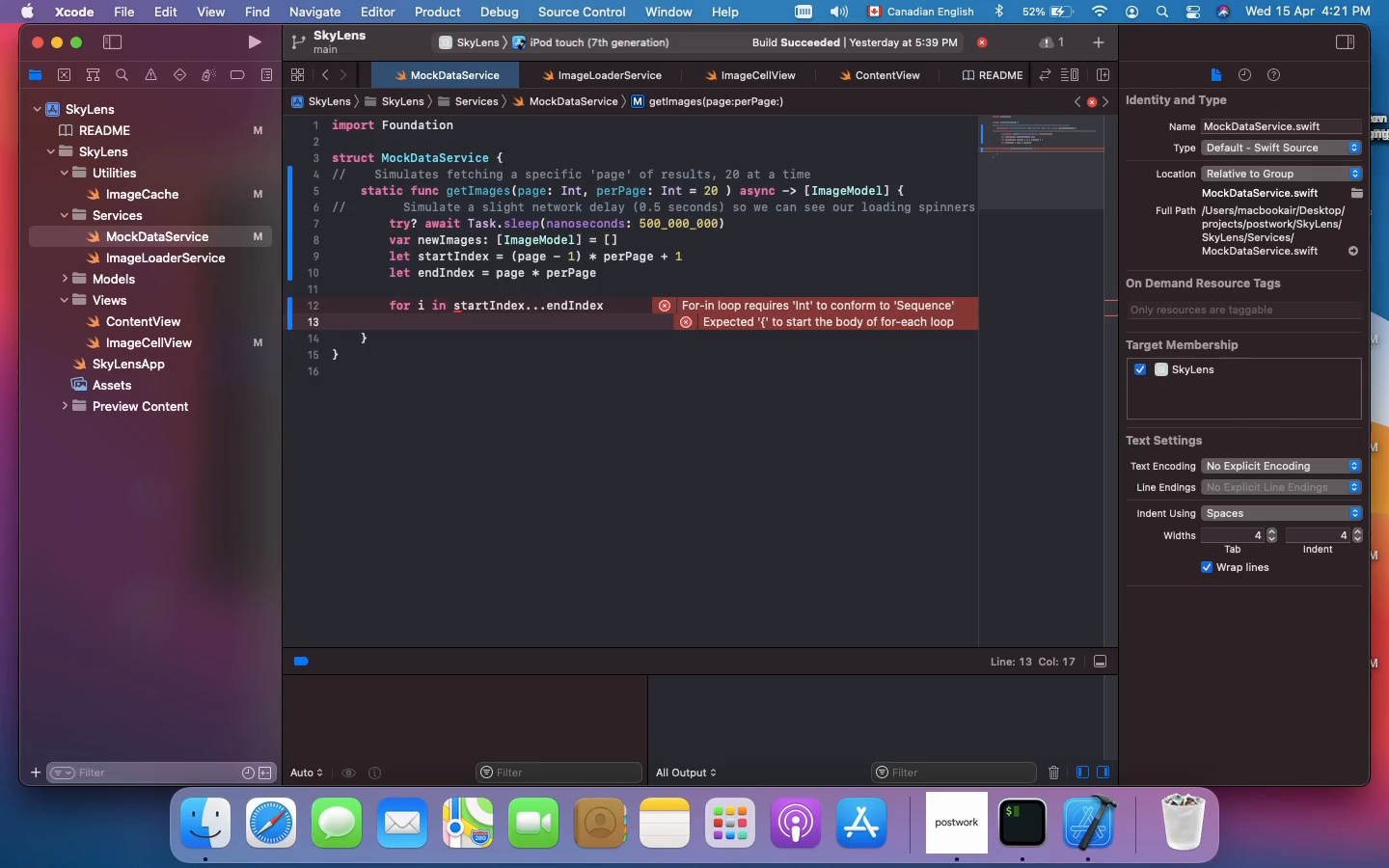 
key(Shift+BracketLeft)
 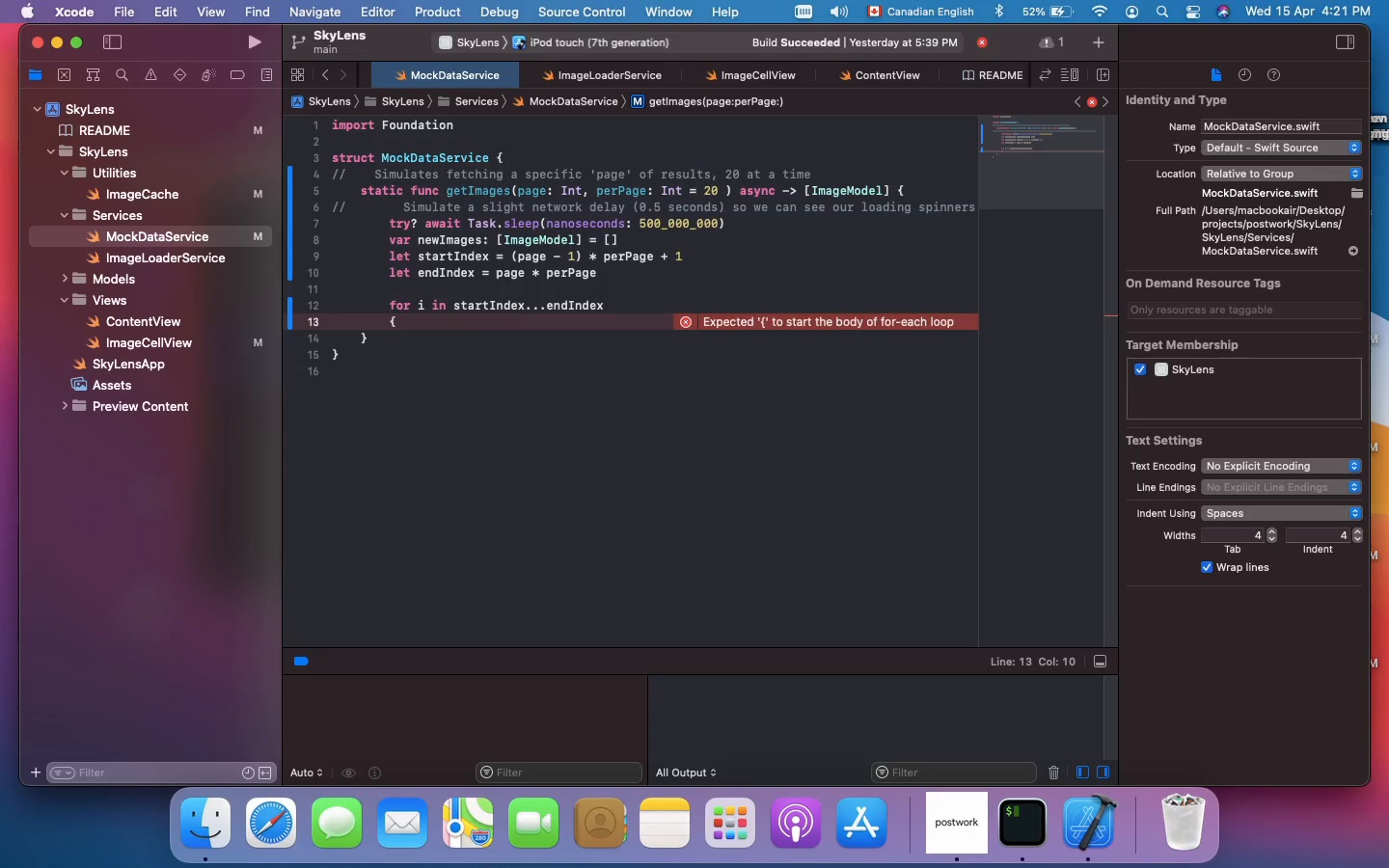 
key(Shift+Enter)
 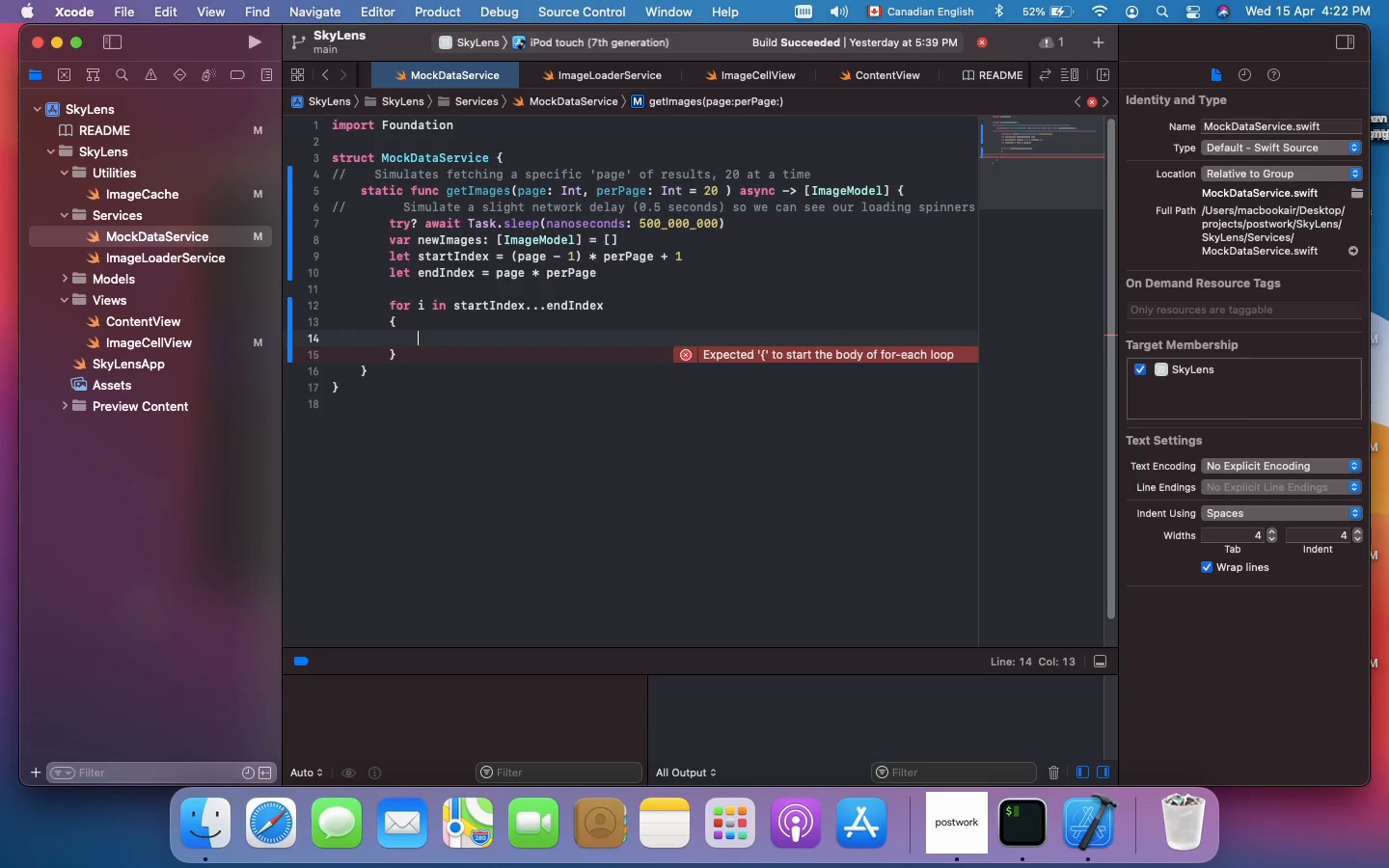 
type(IF LET URL + )
 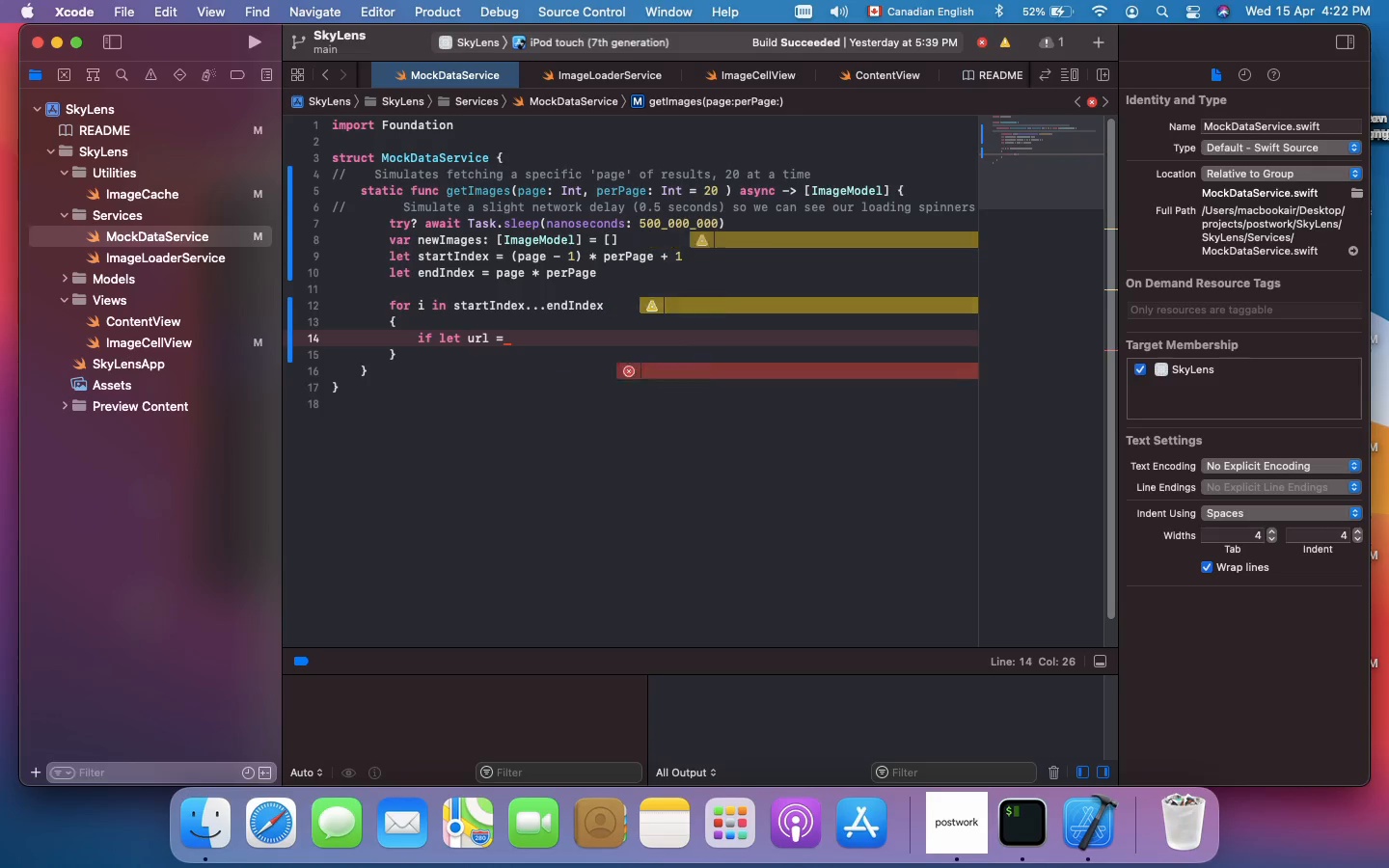 
wait(6.43)
 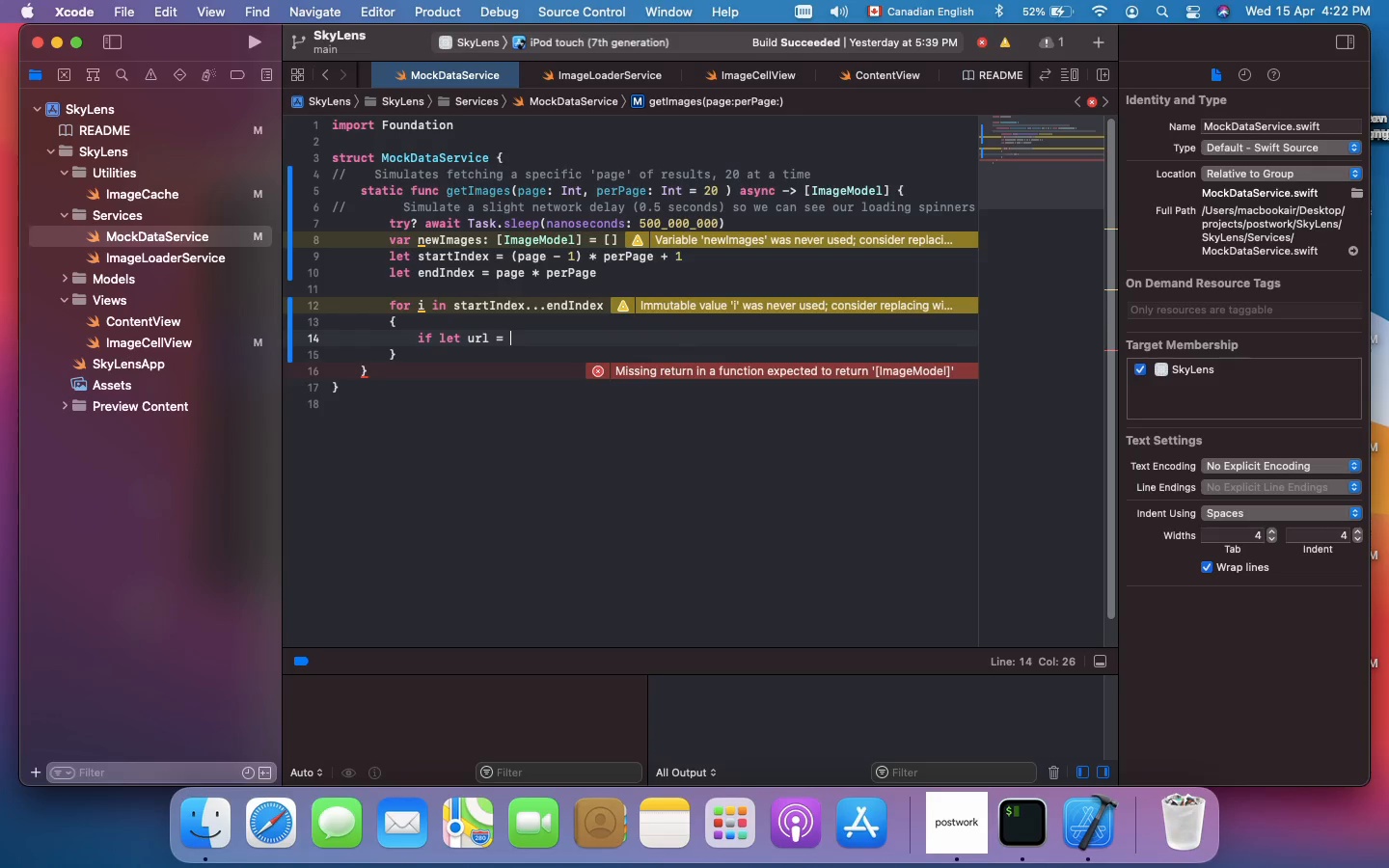 
type(URL(STRING: "HTTPS:??PICSUM>PHOTOS?)
 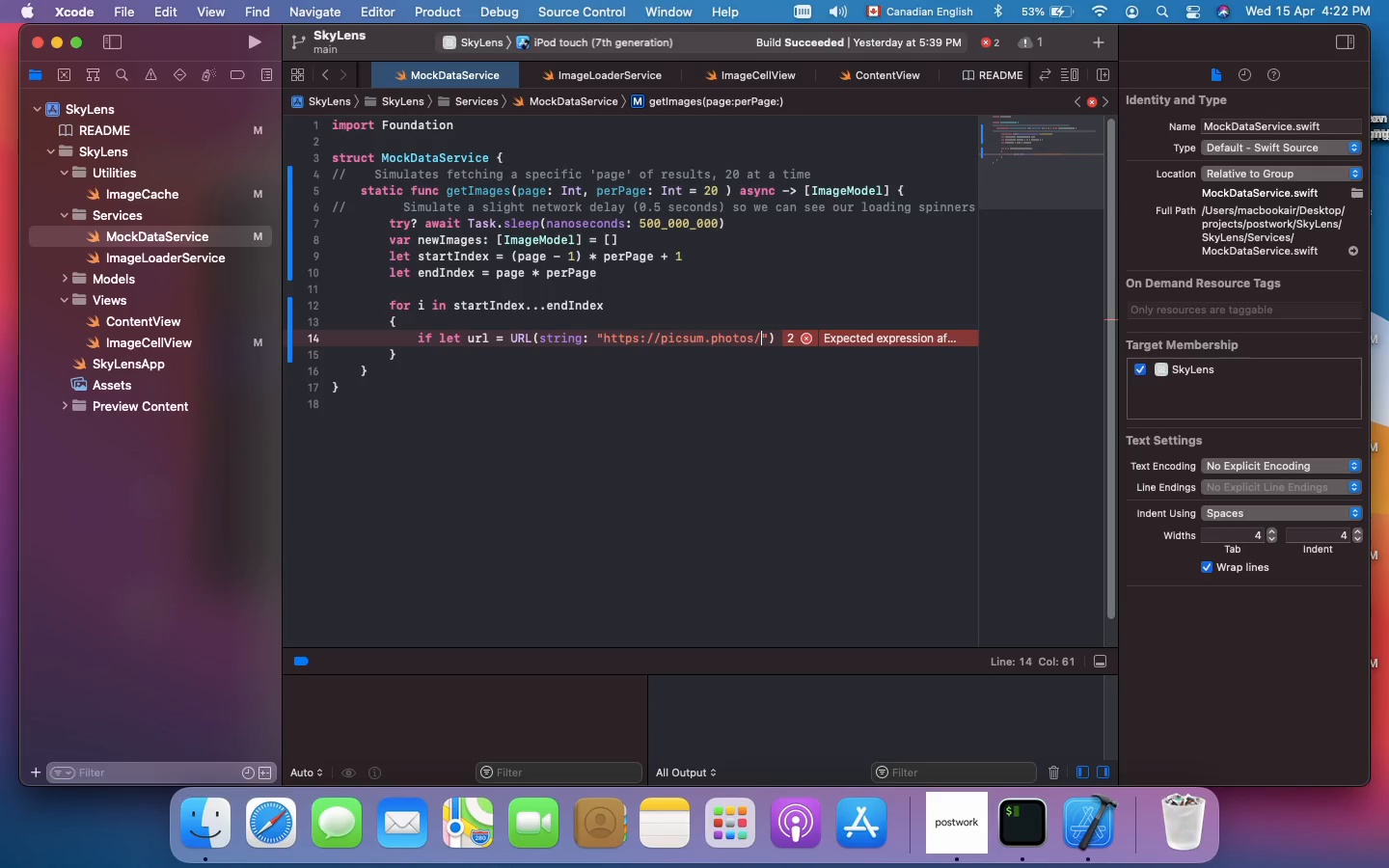 
type(#*$))
 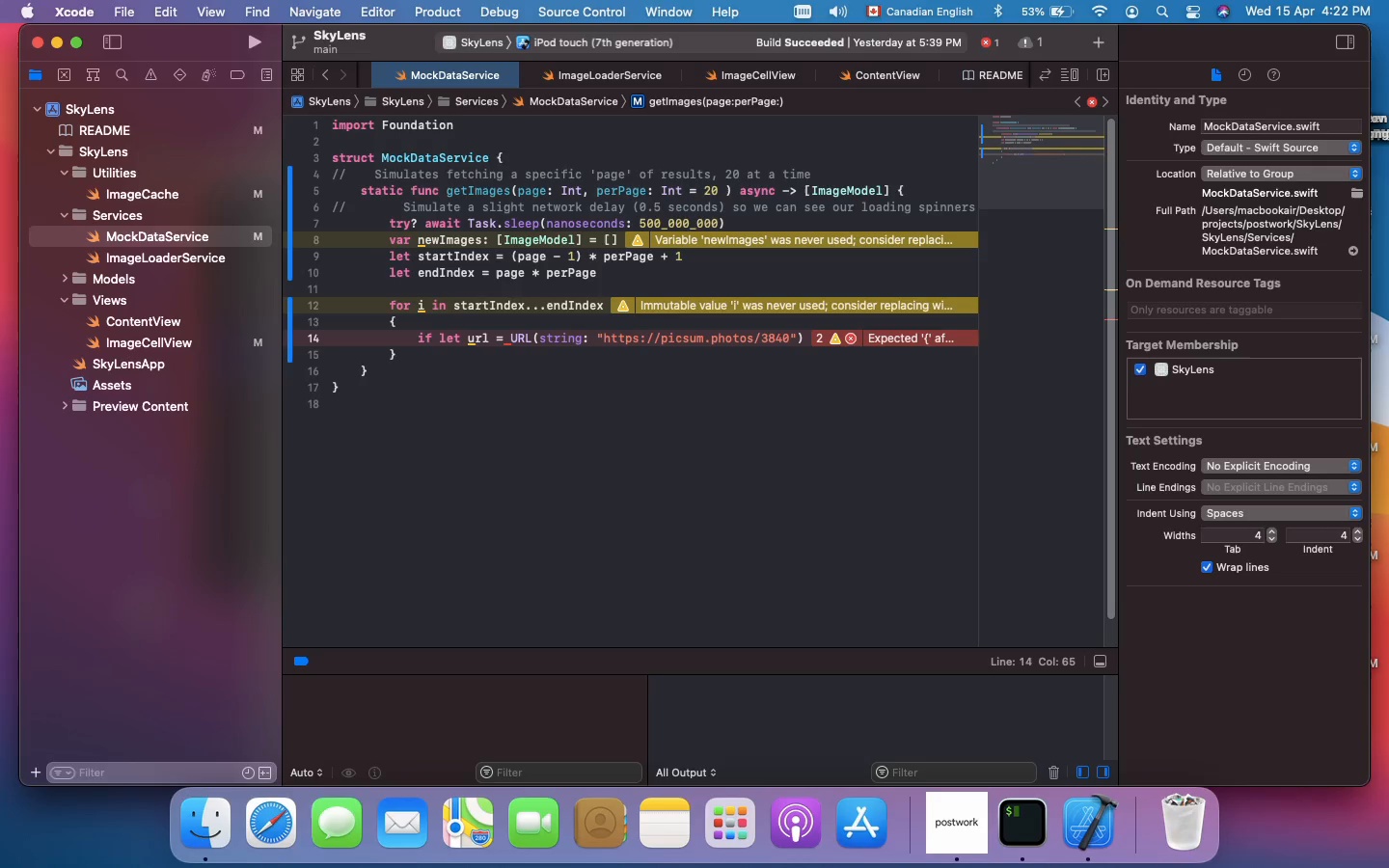 
wait(14.8)
 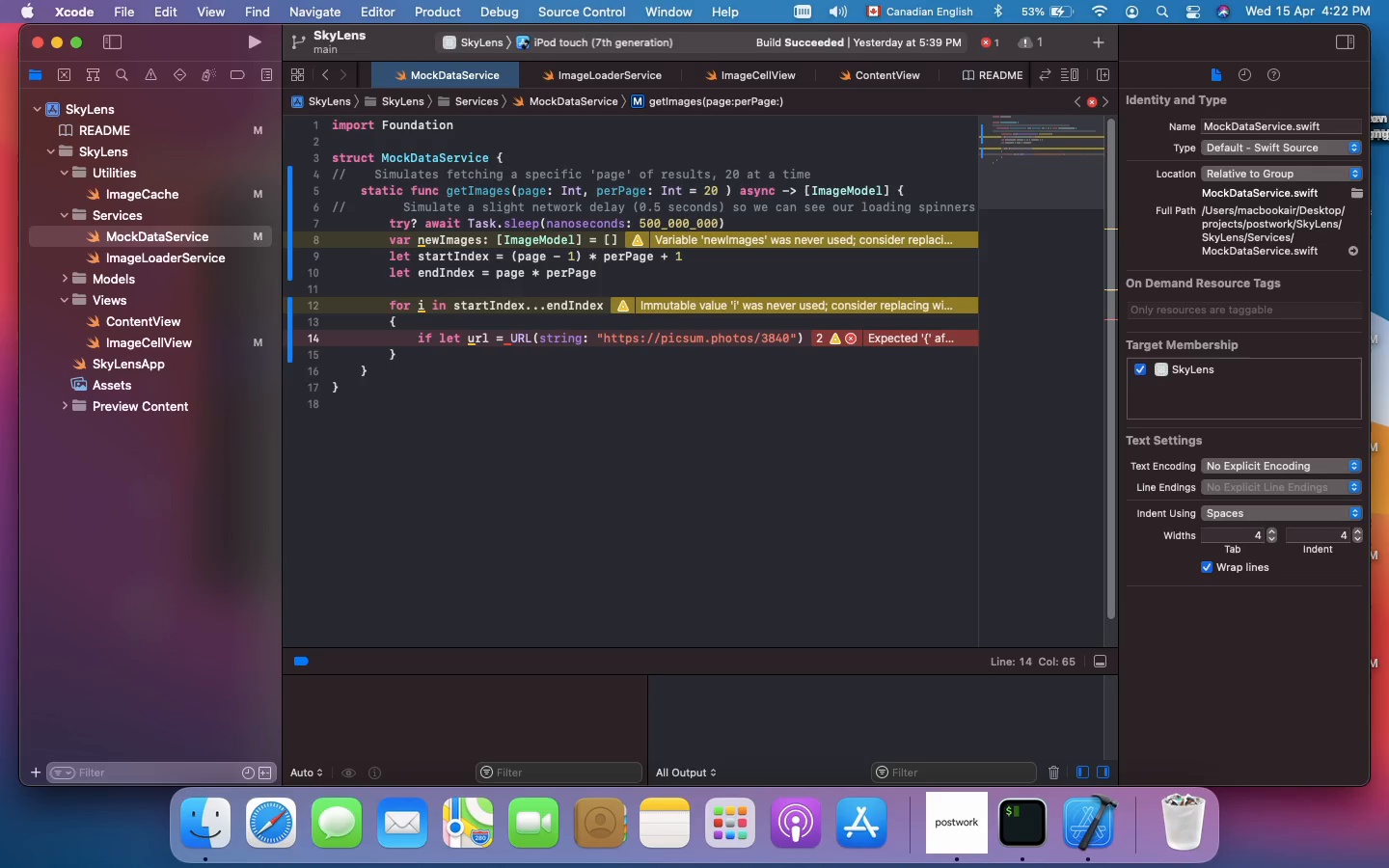 
type(?@!^))
 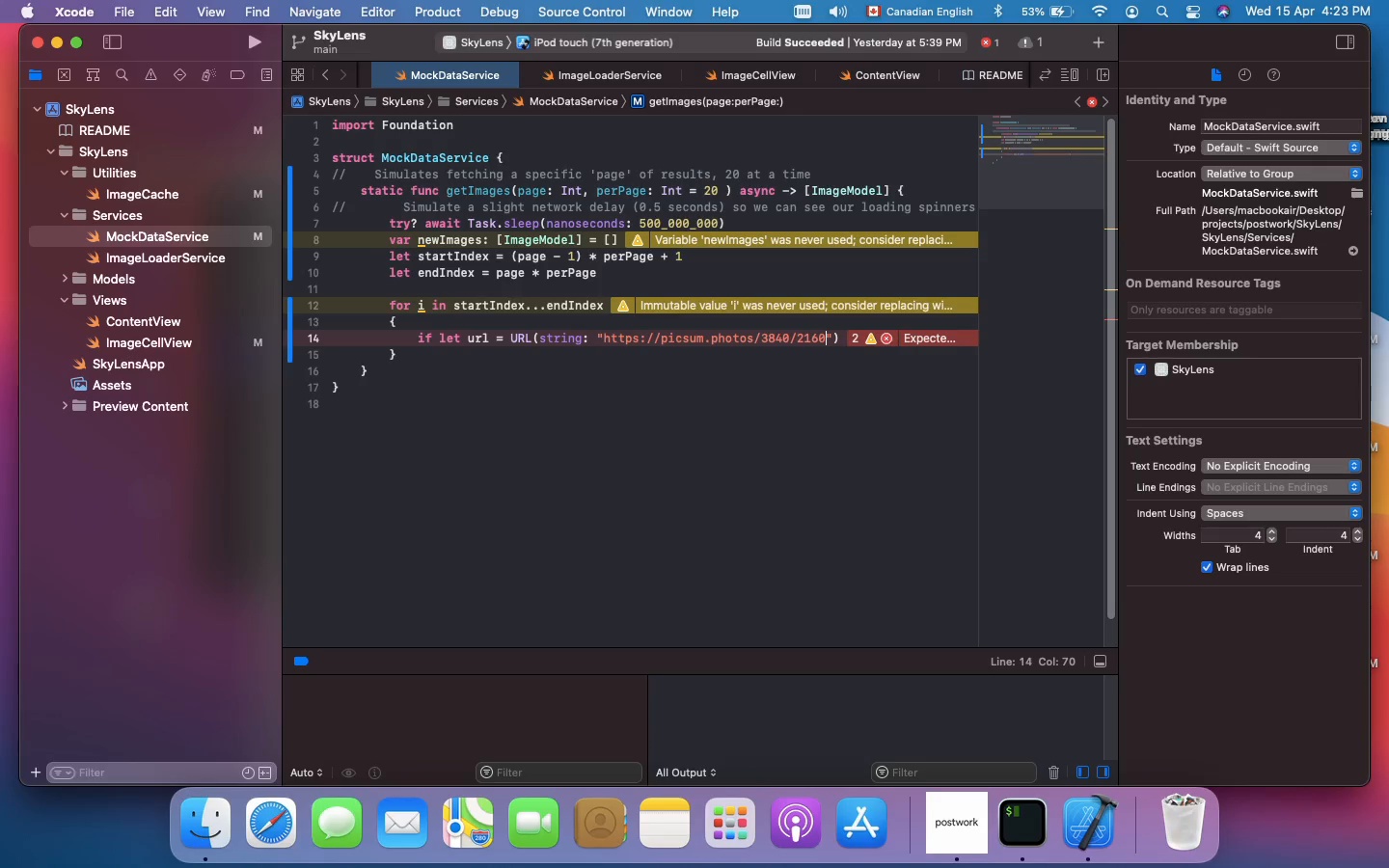 
type(?RANDOM+|(I))
 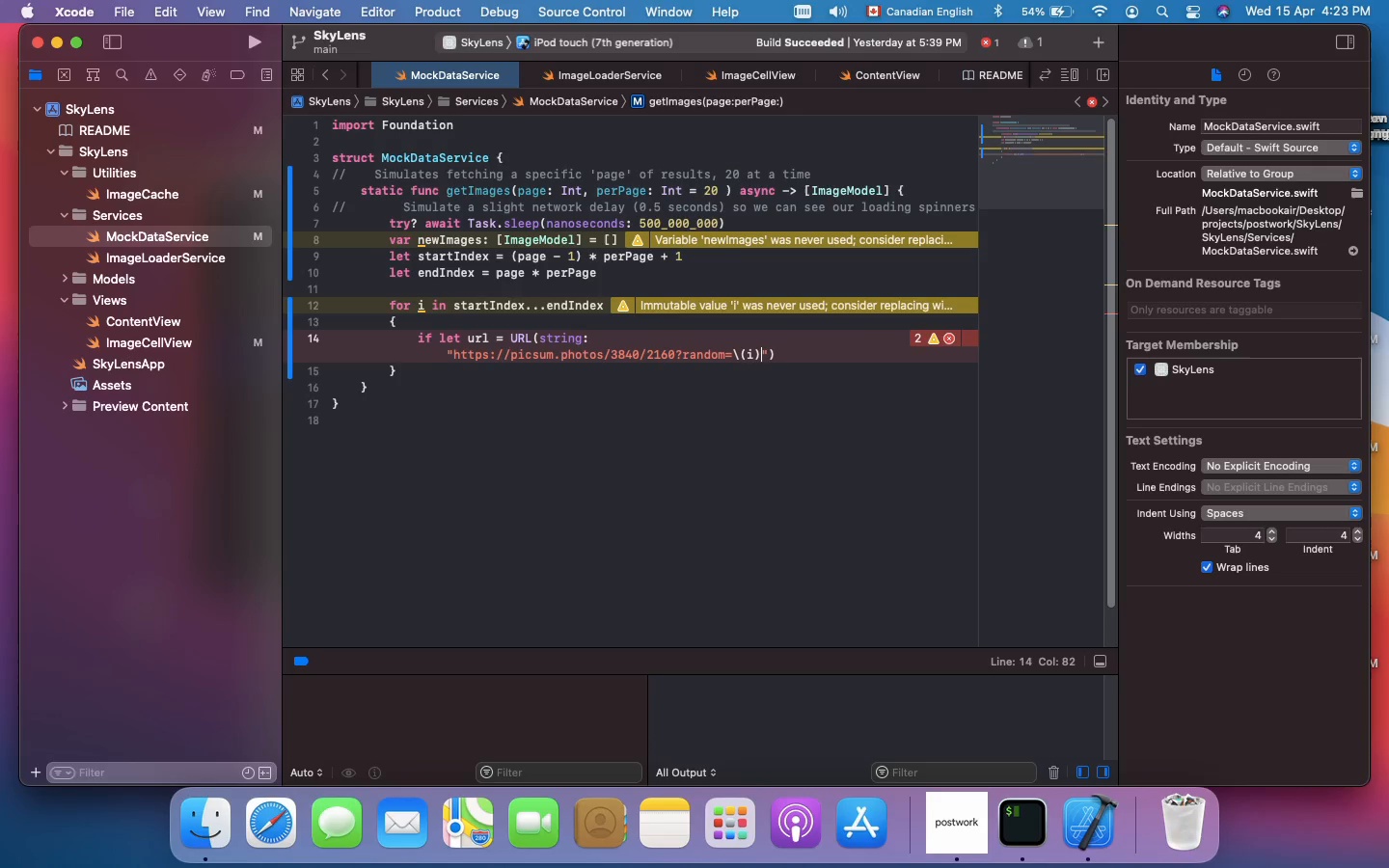 
wait(5.66)
 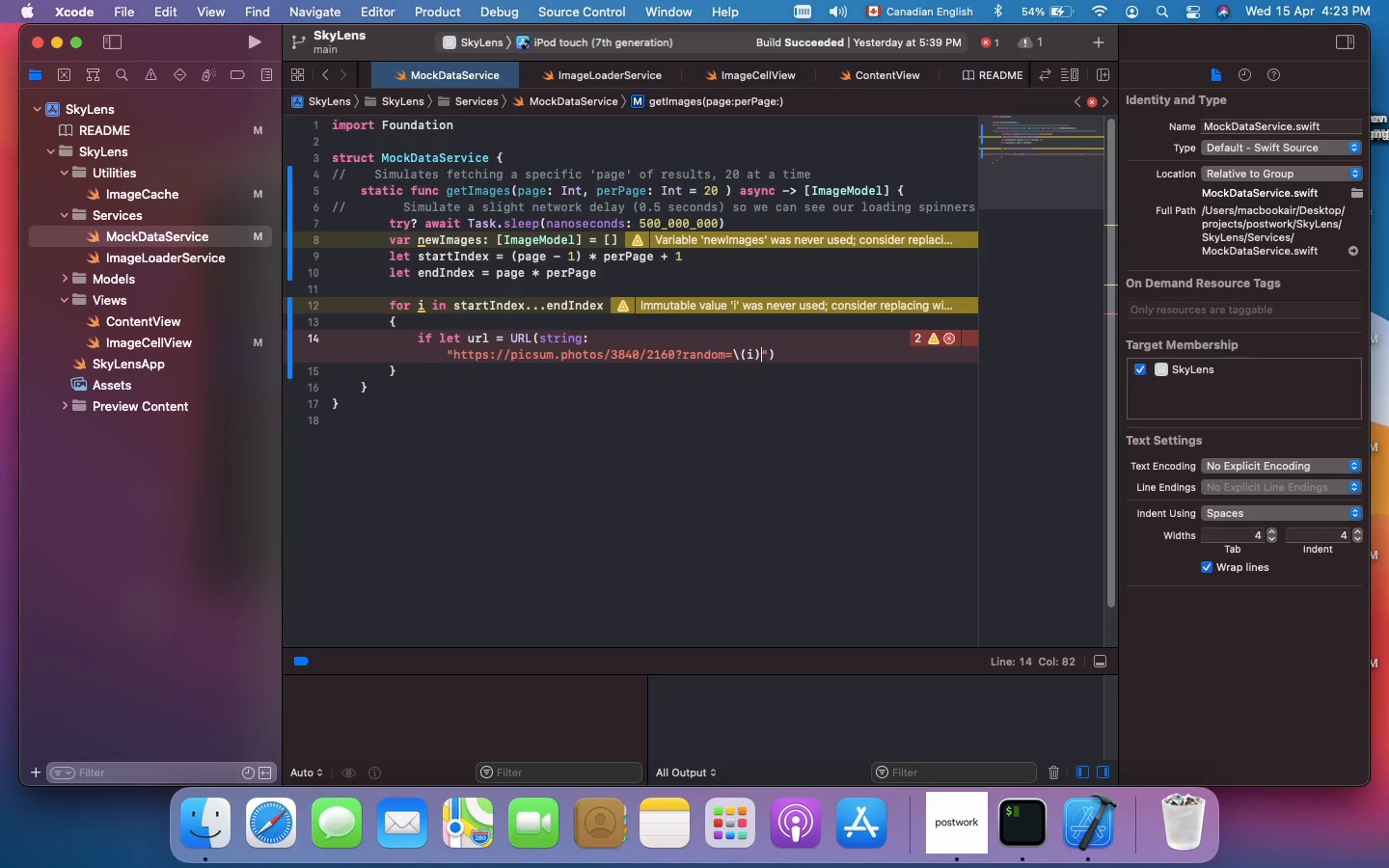 
key(Shift+ArrowRight)
 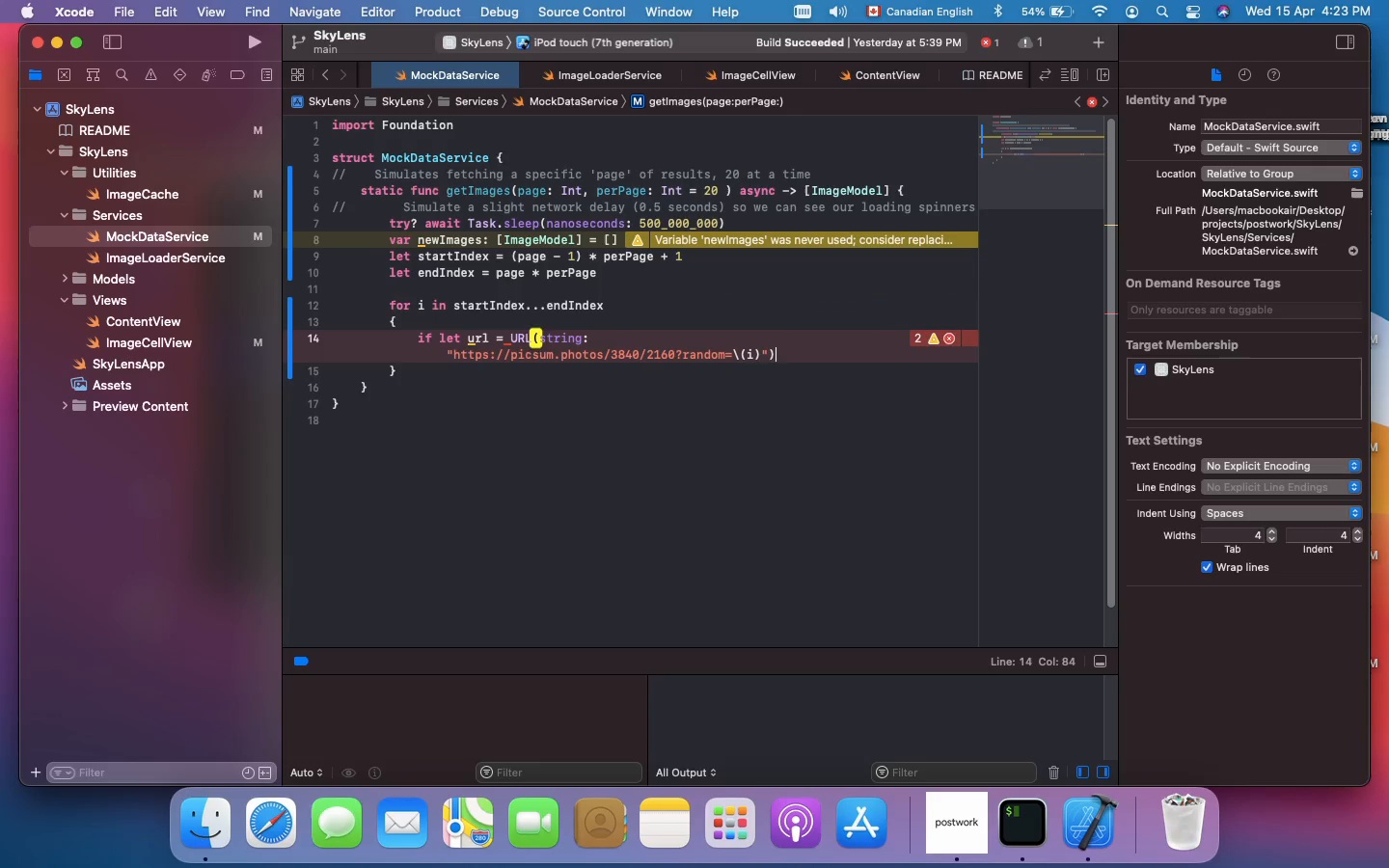 
key(Shift+ArrowRight)
 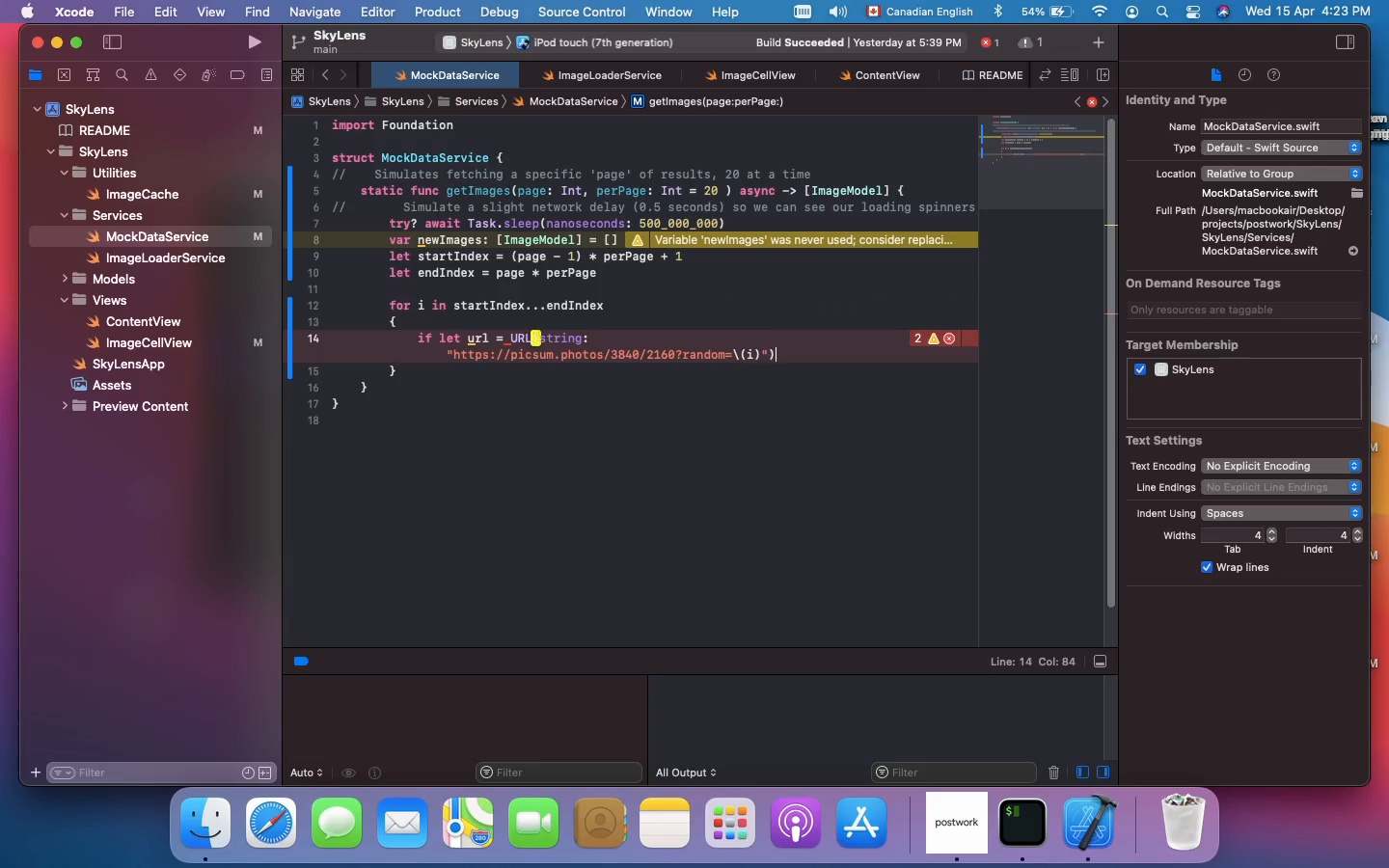 
key(Shift+Space)
 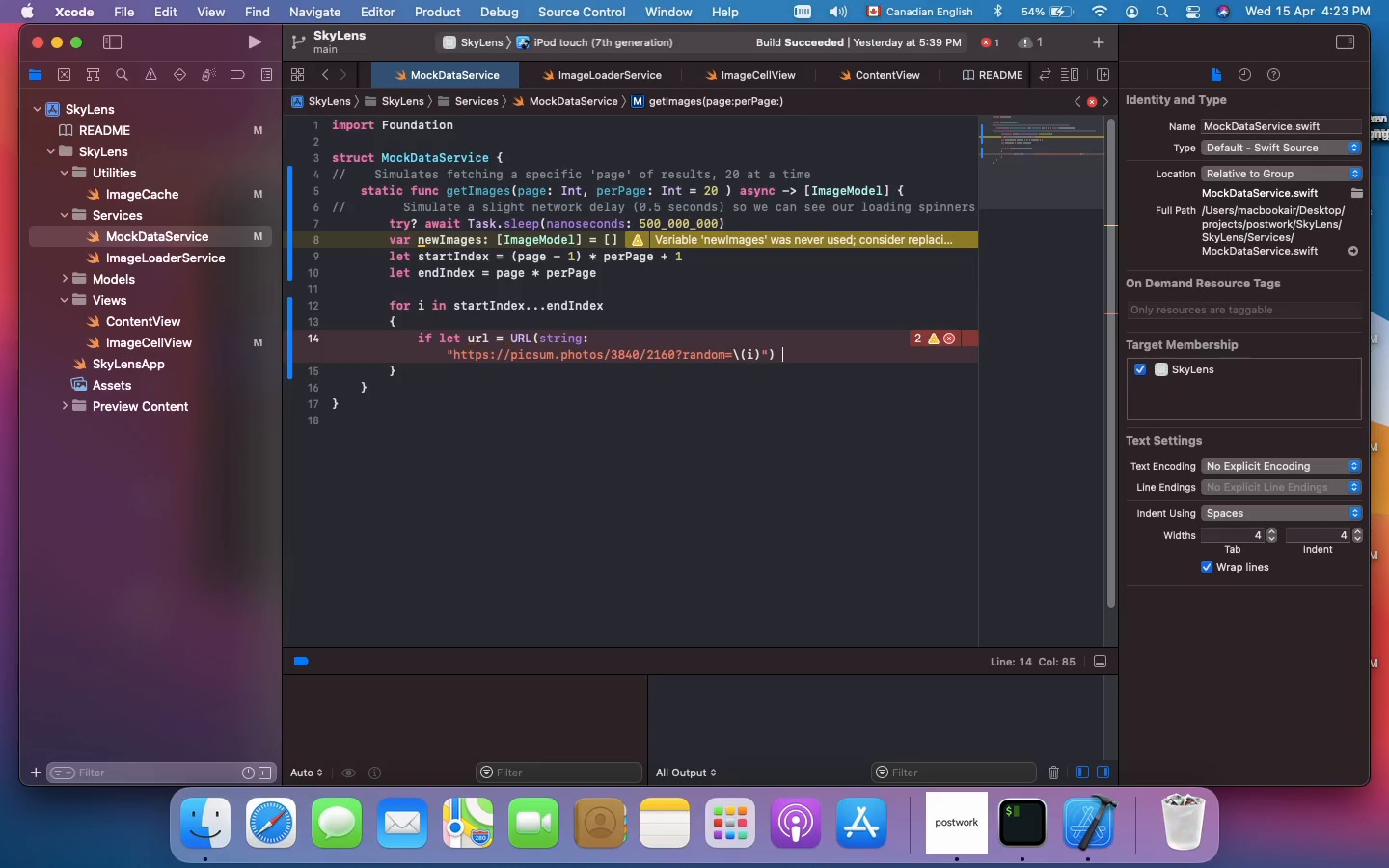 
key(Shift+BracketLeft)
 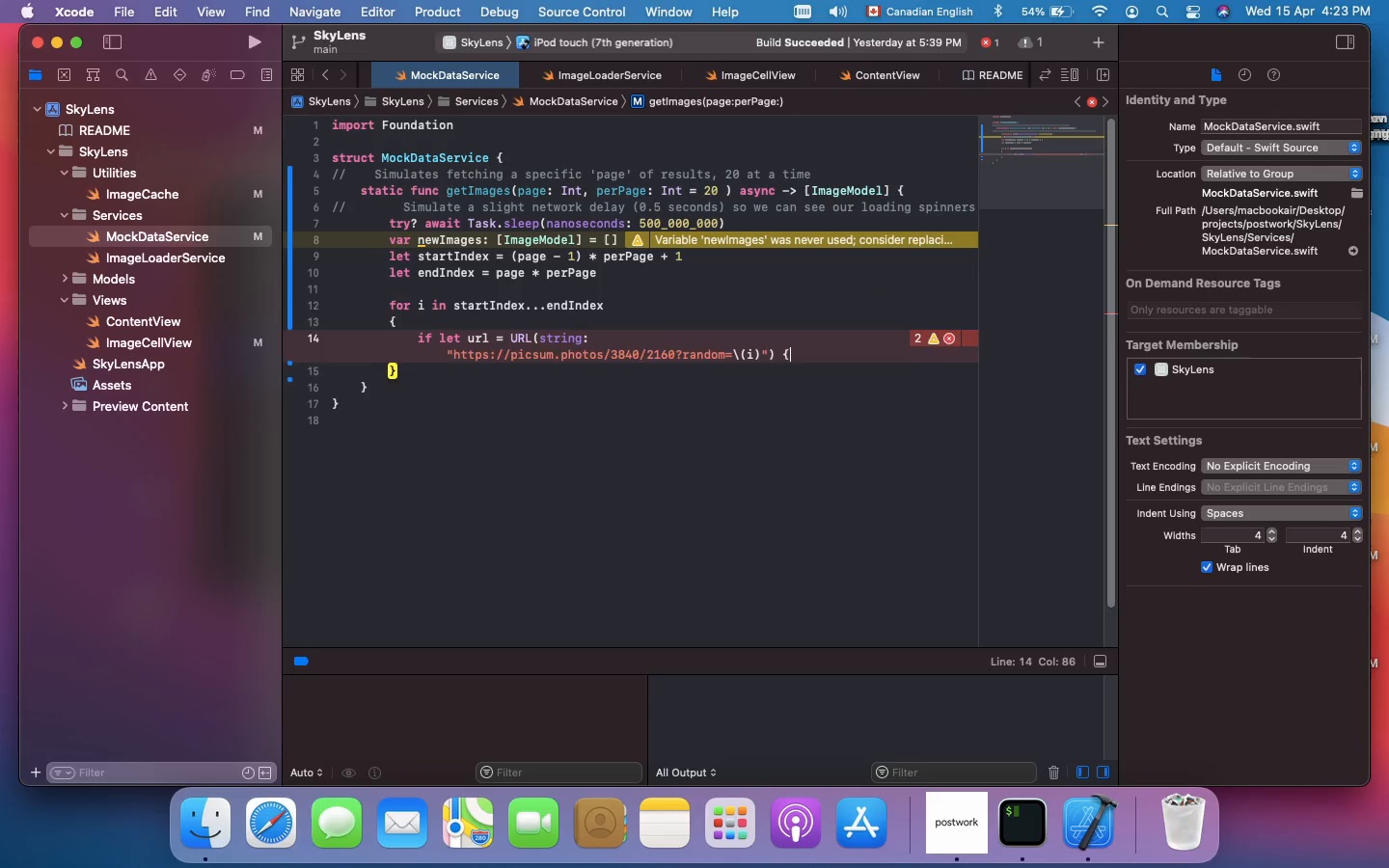 
key(Shift+Enter)
 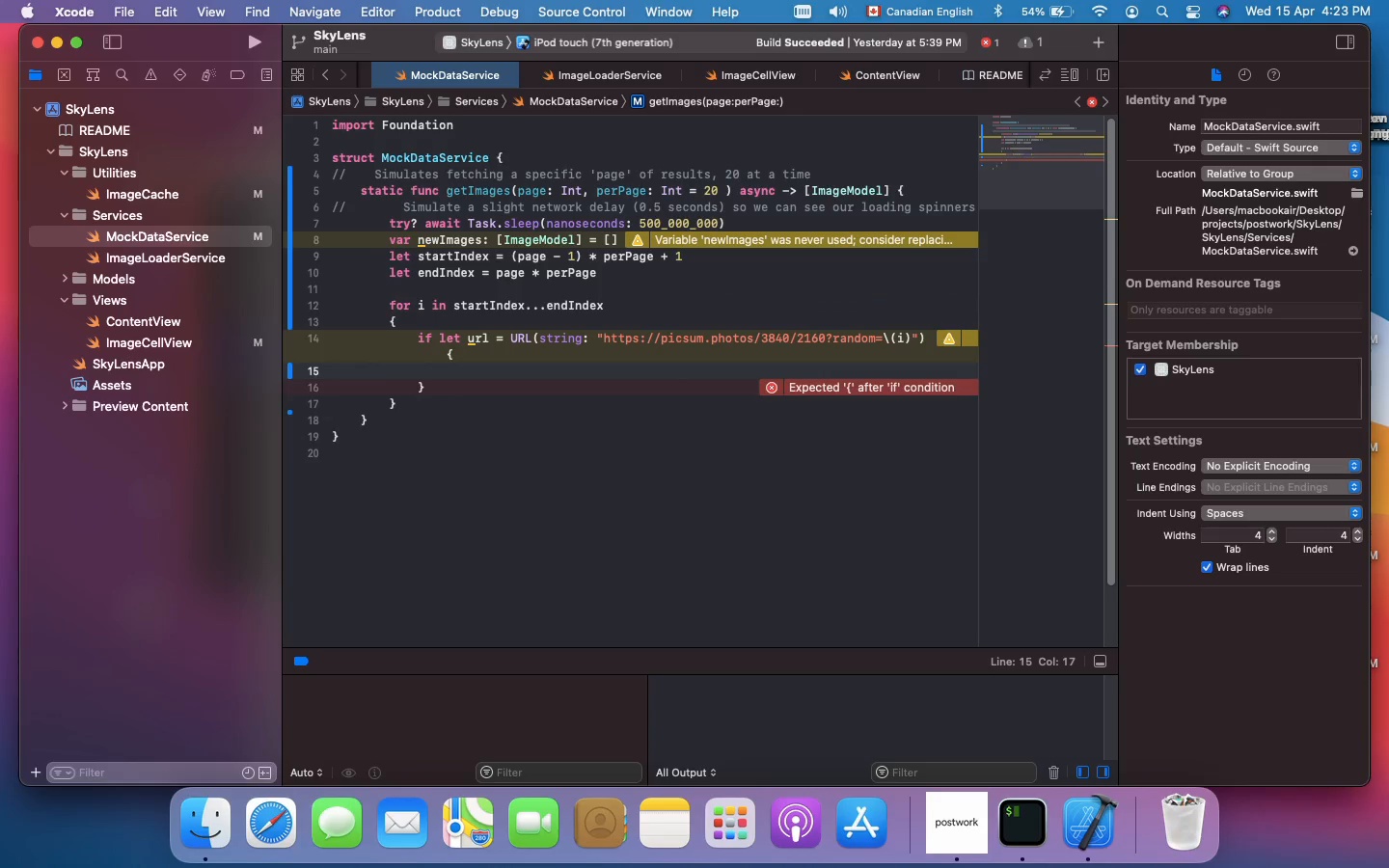 
wait(5.78)
 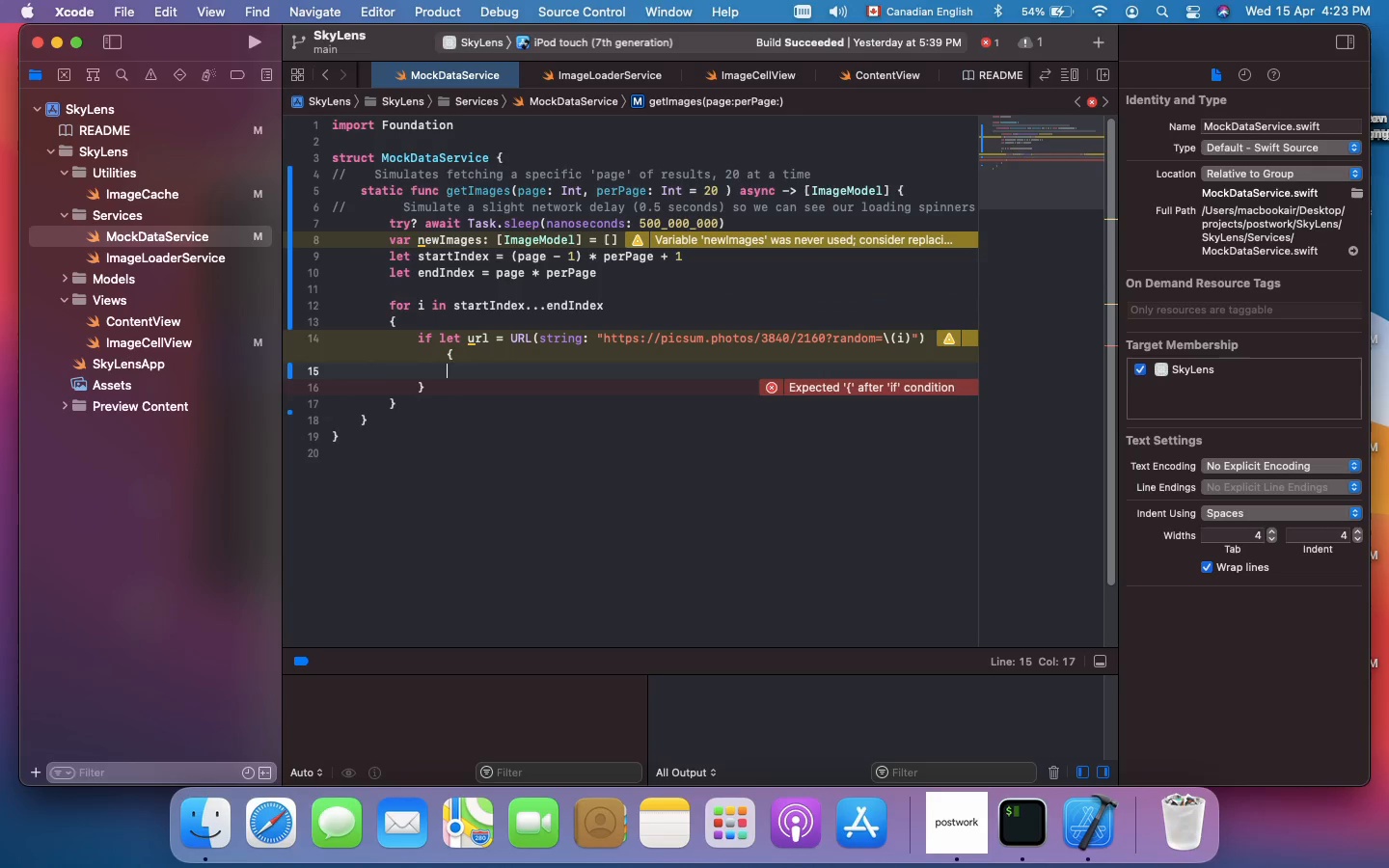 
type(NEWIMAGE)
 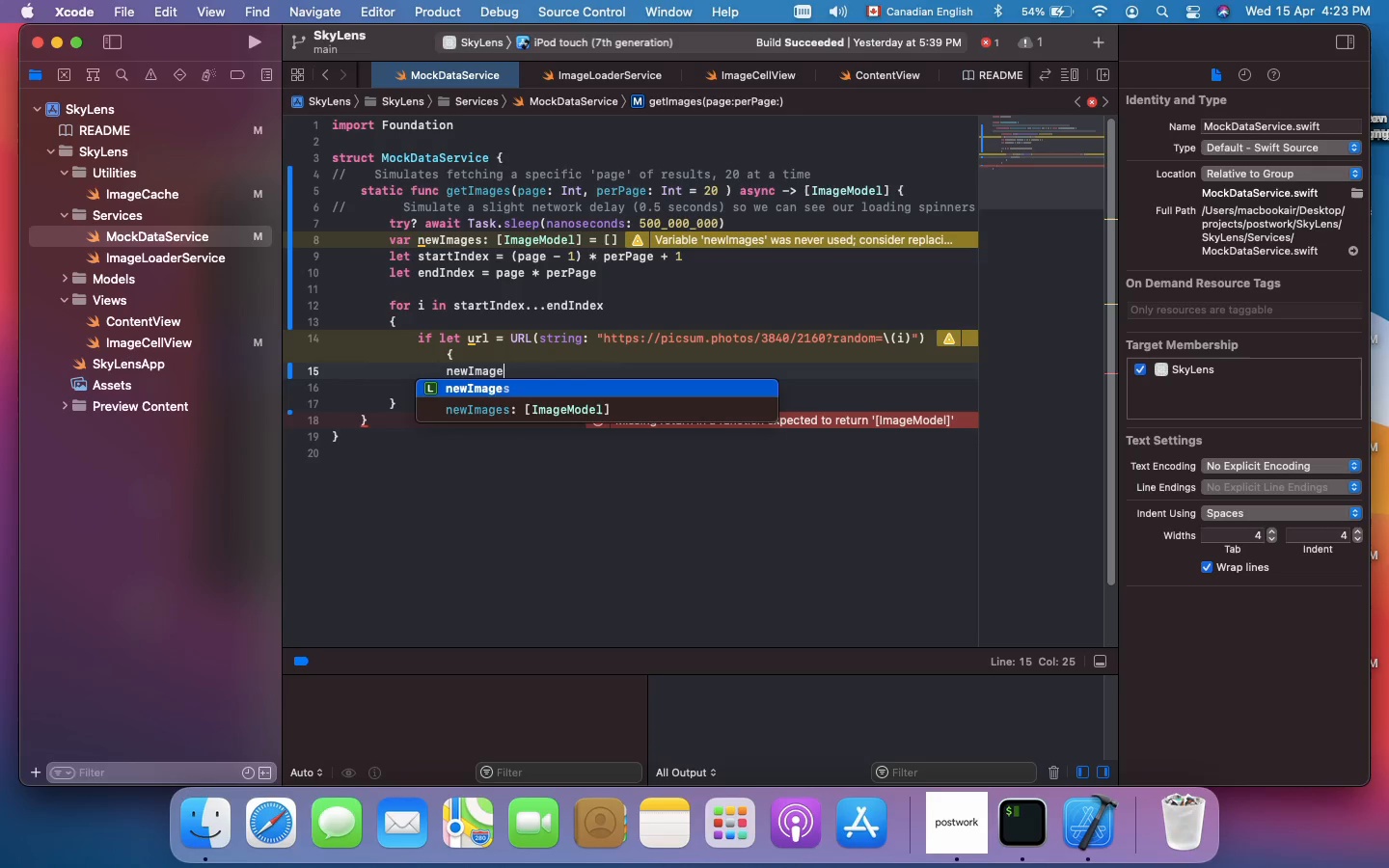 
type(S>APPEND(IMAGEMODEL)
 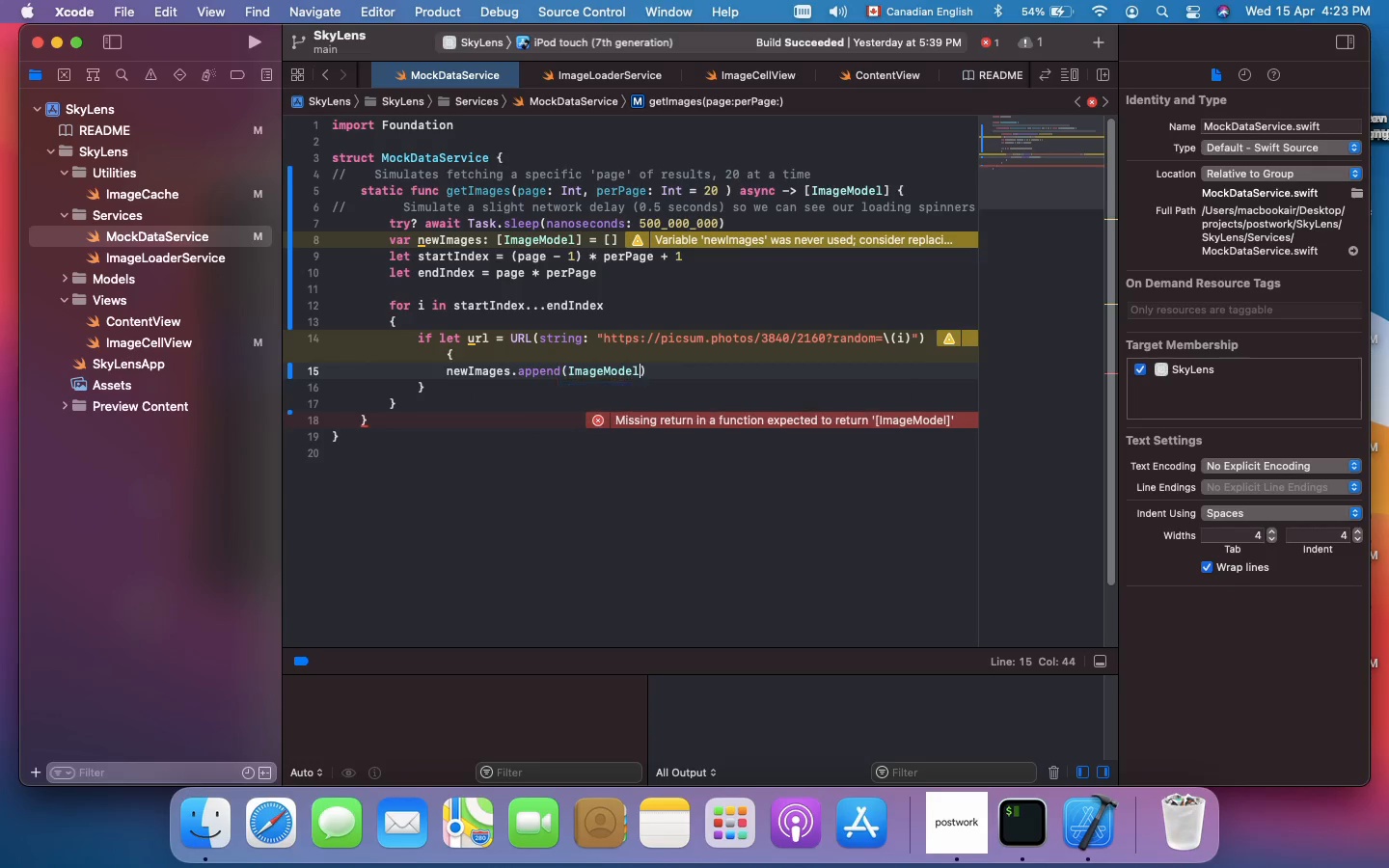 
type((URL: URL< TITLE: "CAPTURE |(I))
 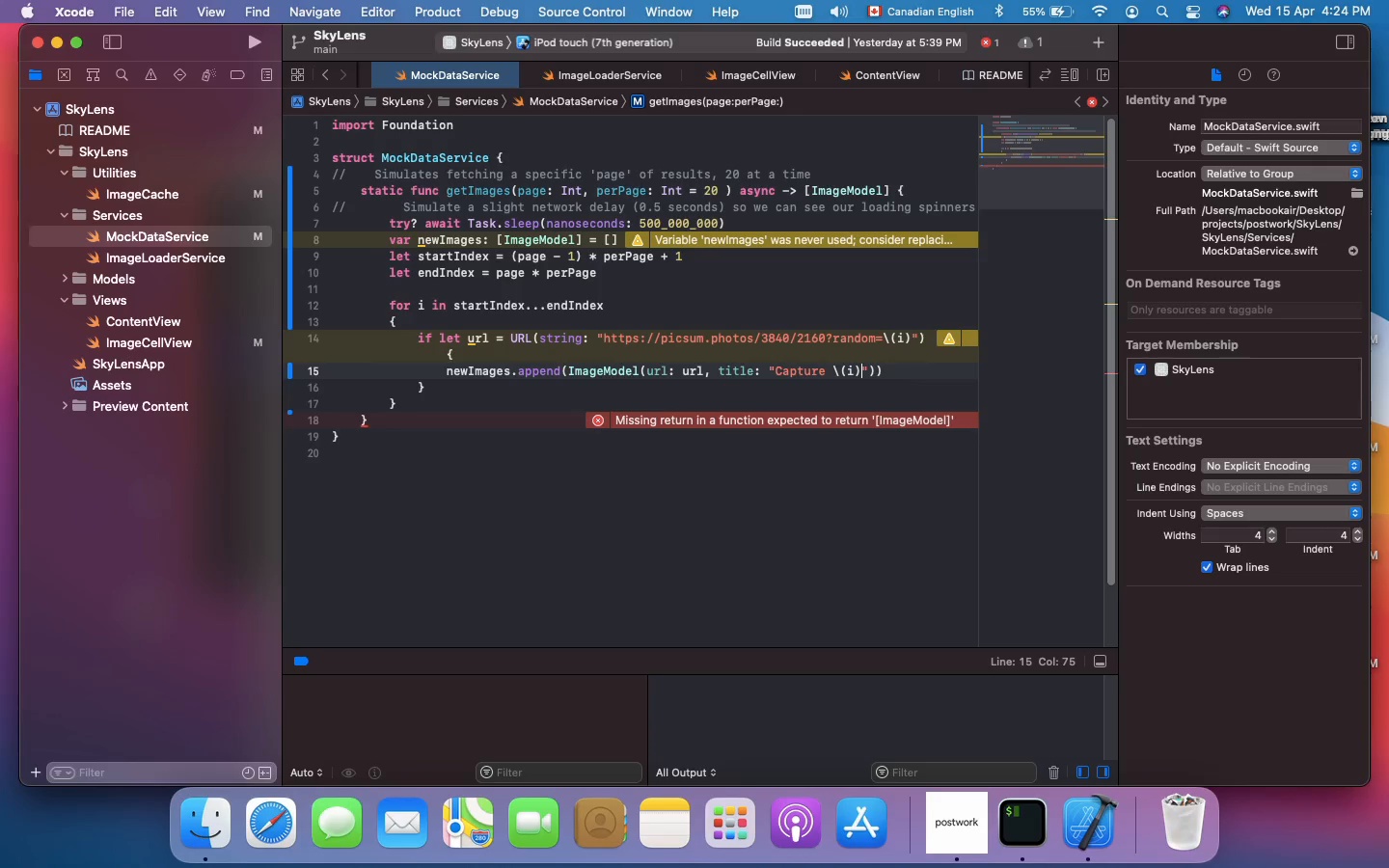 
wait(5.67)
 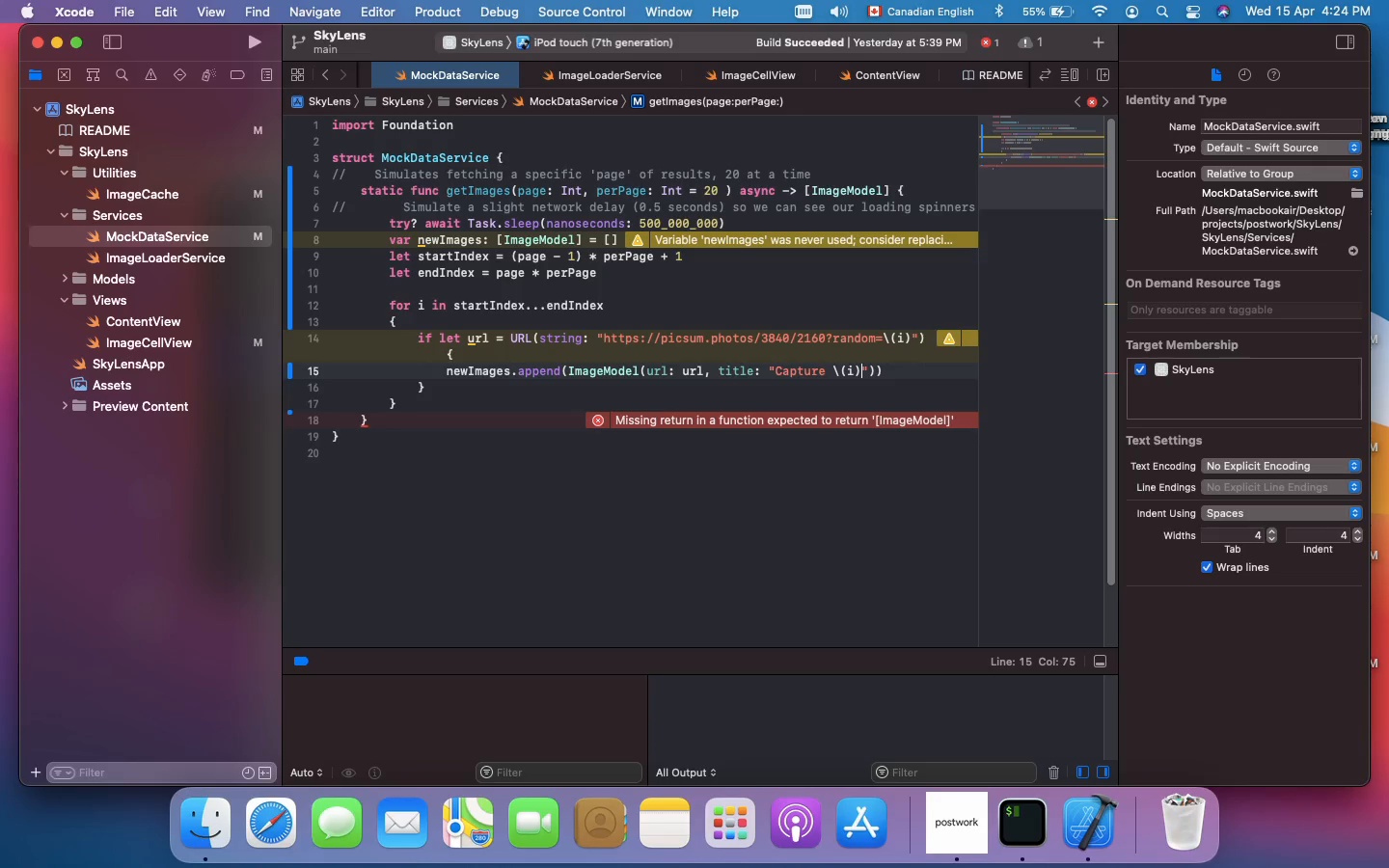 
key(Shift+ArrowDown)
 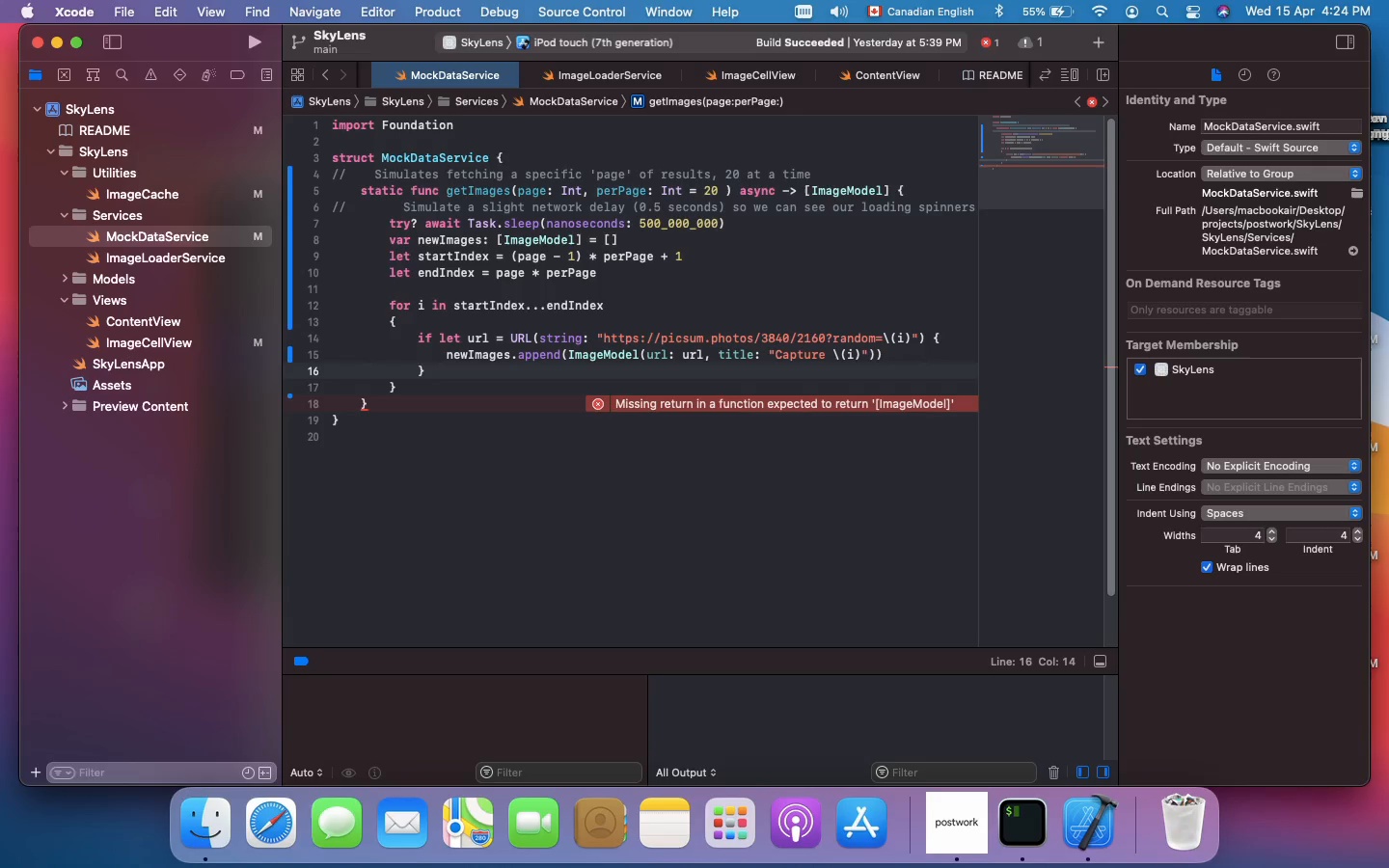 
wait(5.07)
 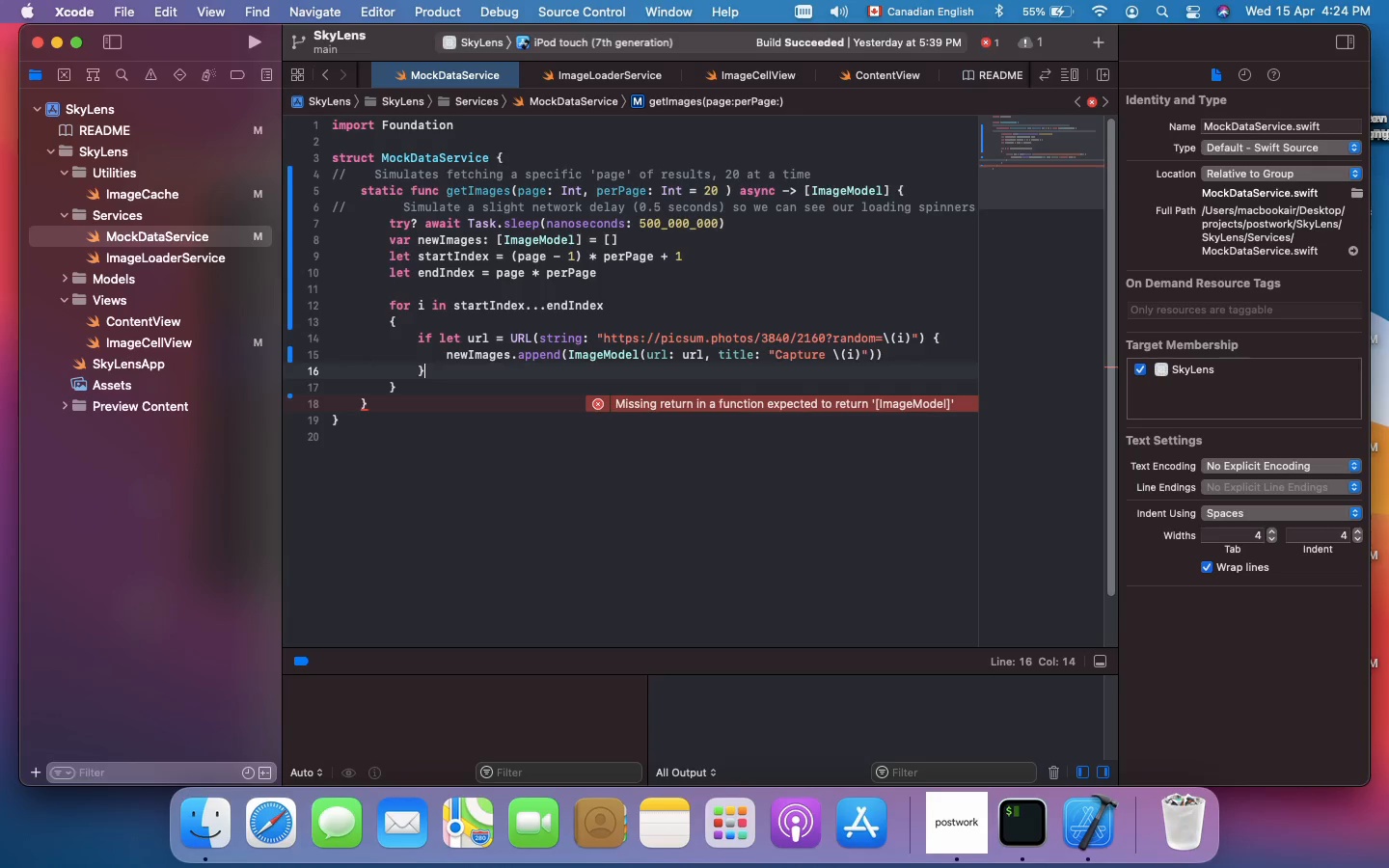 
key(Shift+ArrowDown)
 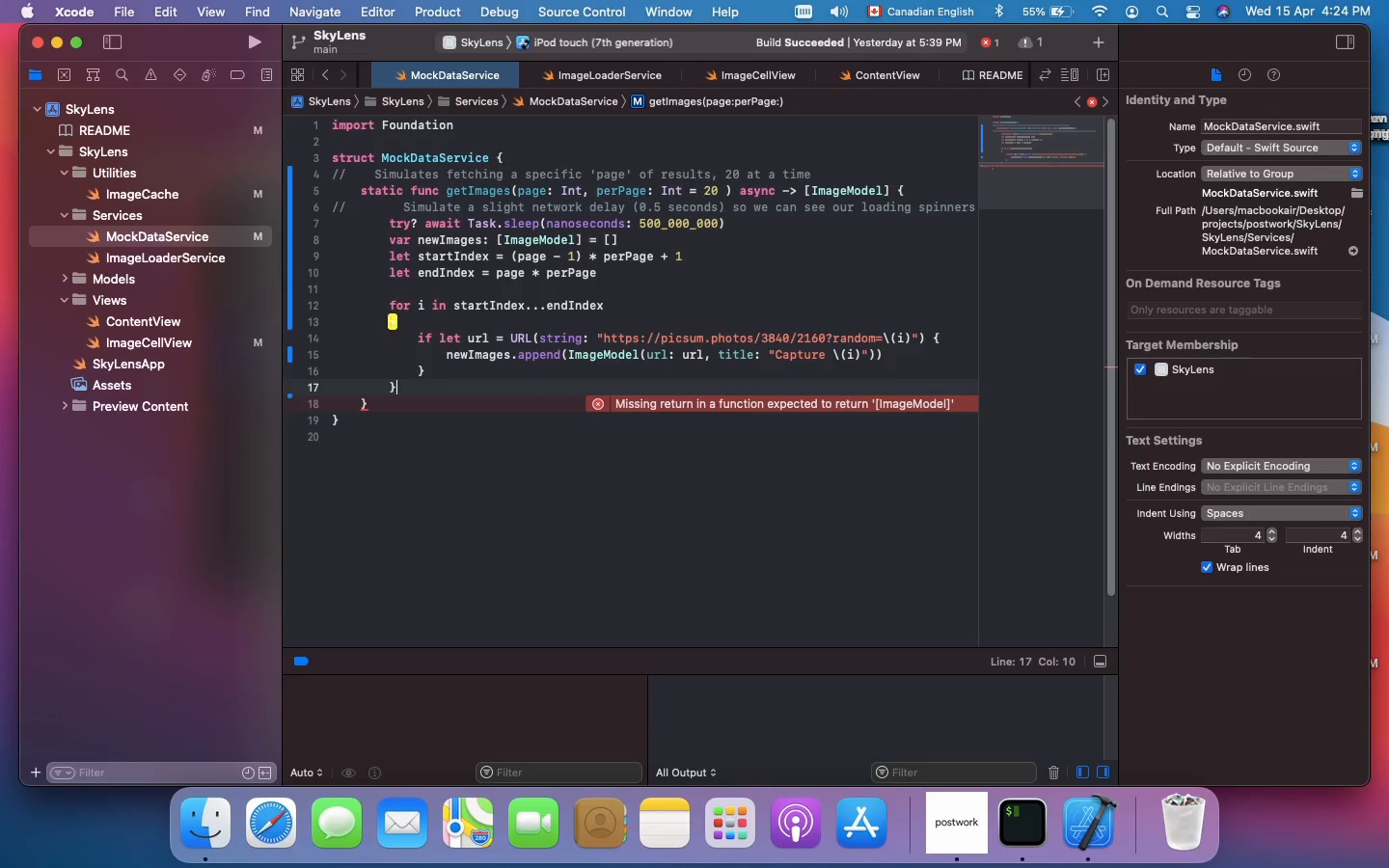 
key(Shift+Enter)
 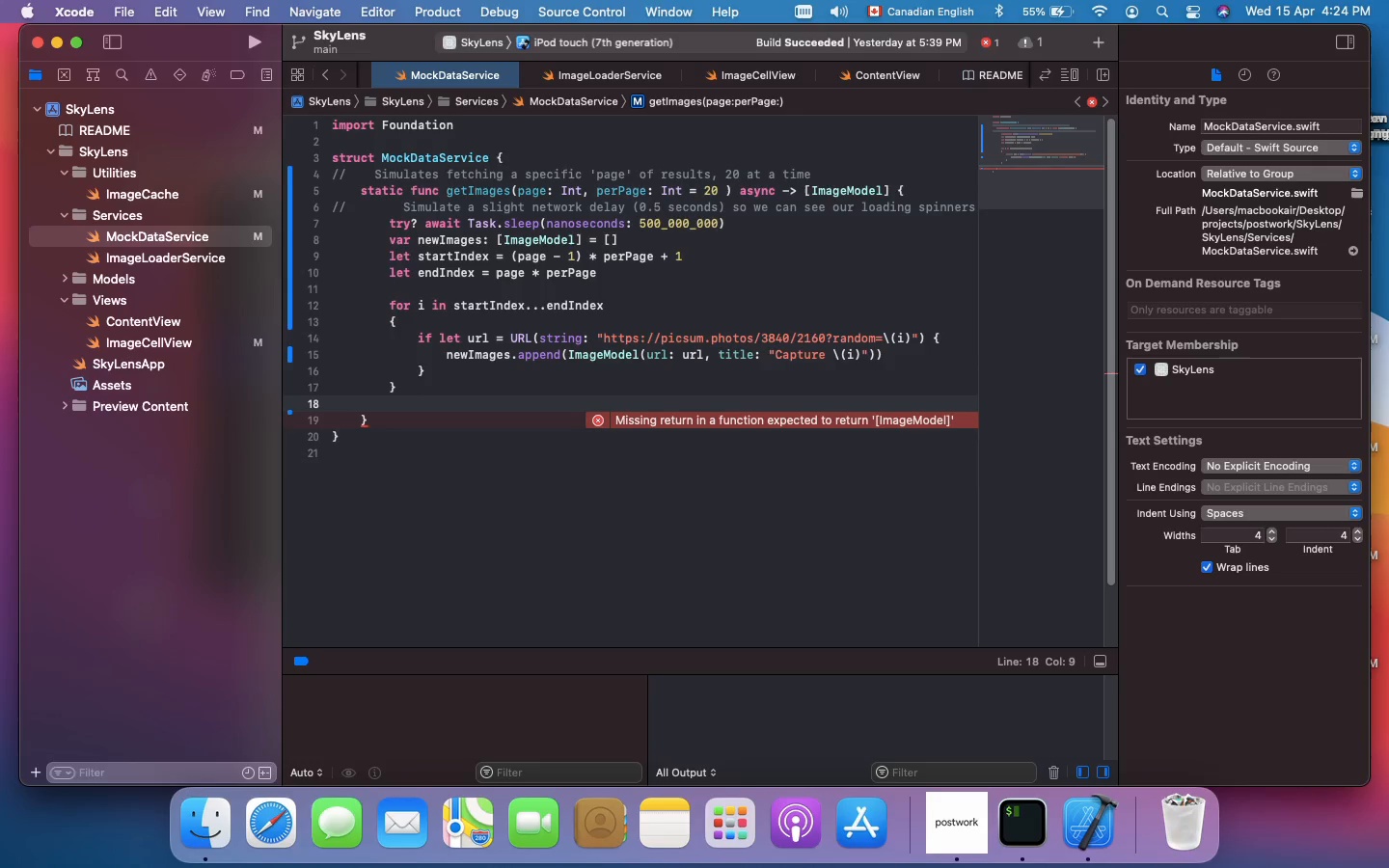 
type(RETURN )
 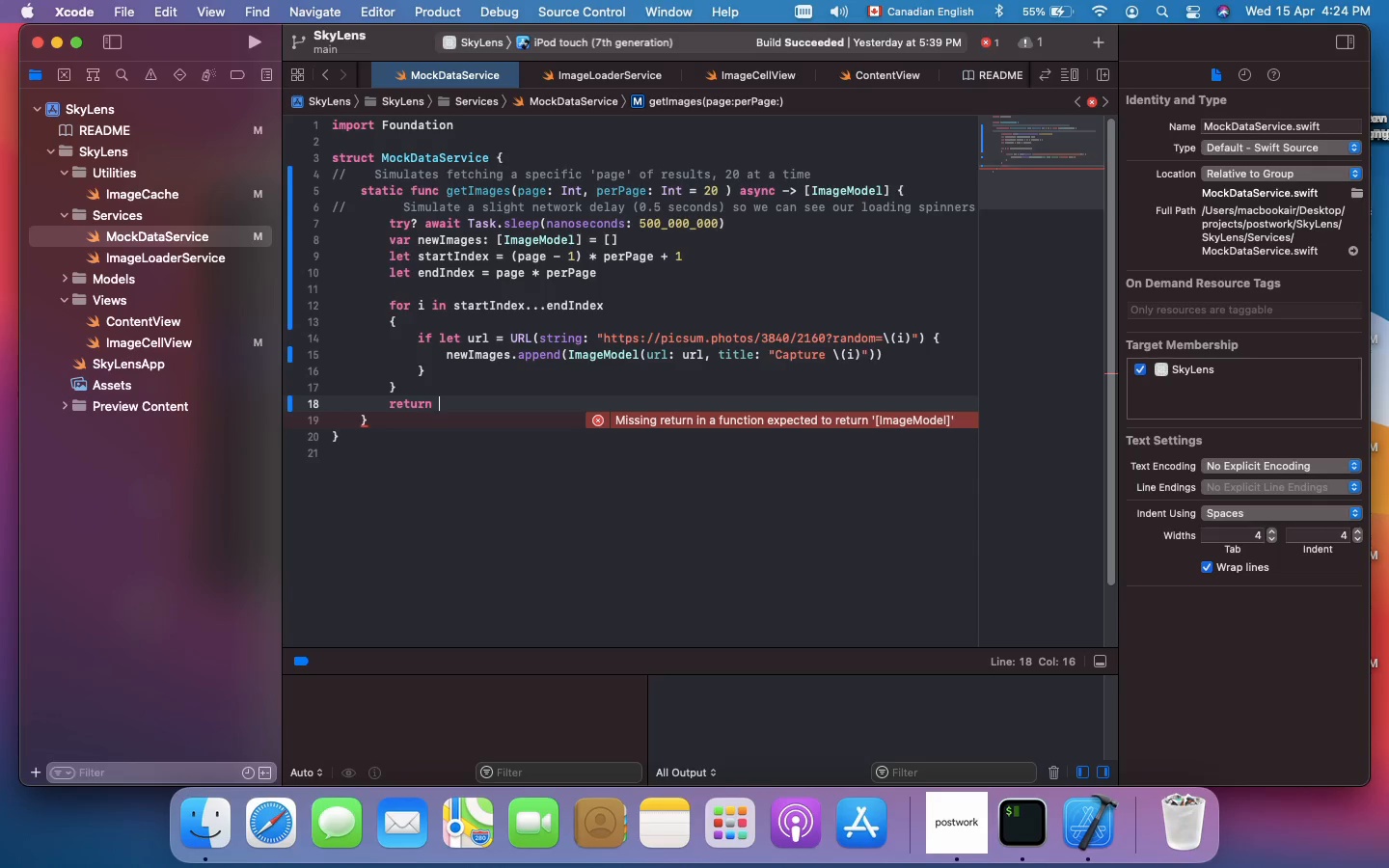 
type(NEWIMAGES)
 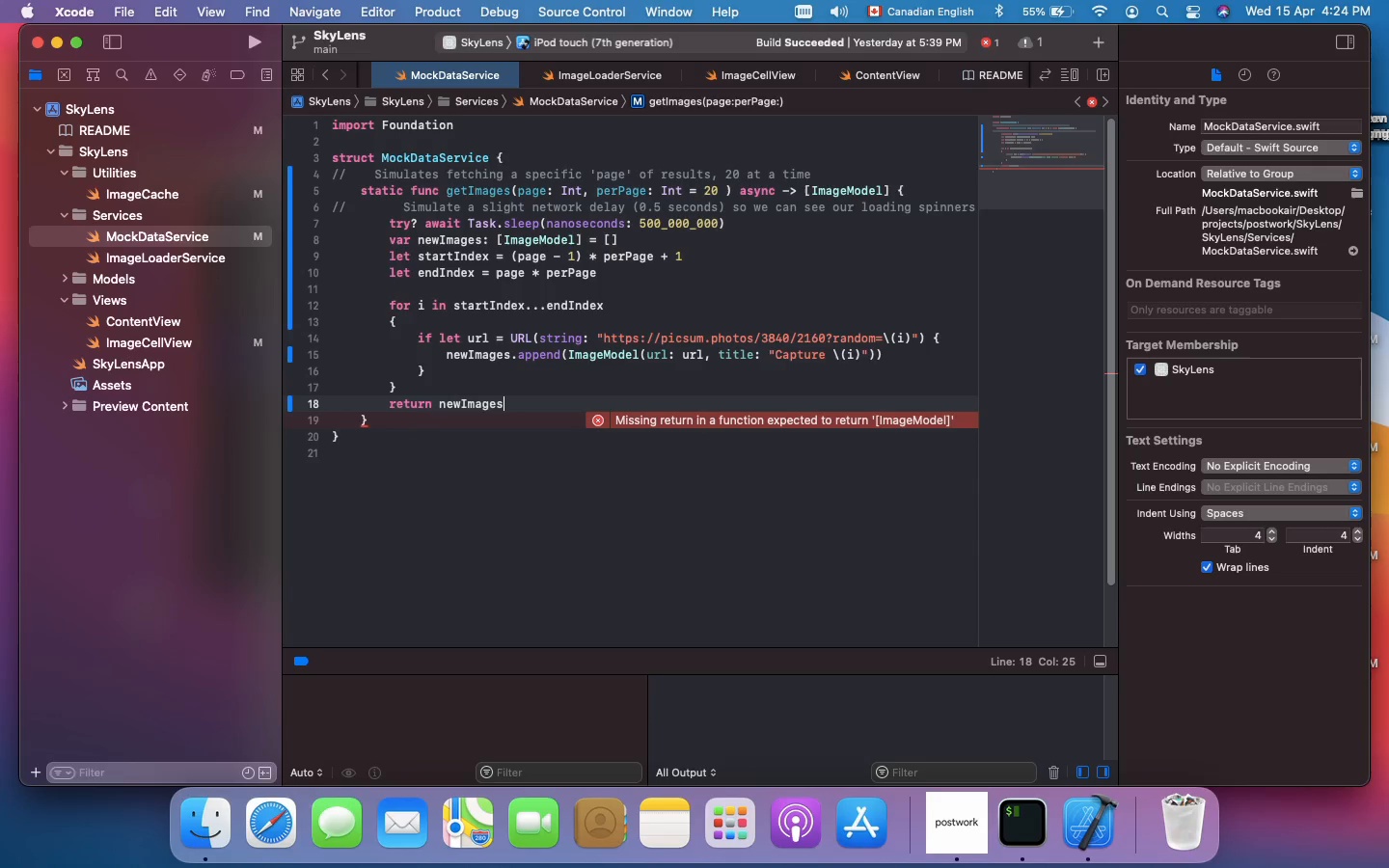 
hold_key(key=CommandLeft, duration=0.69)
 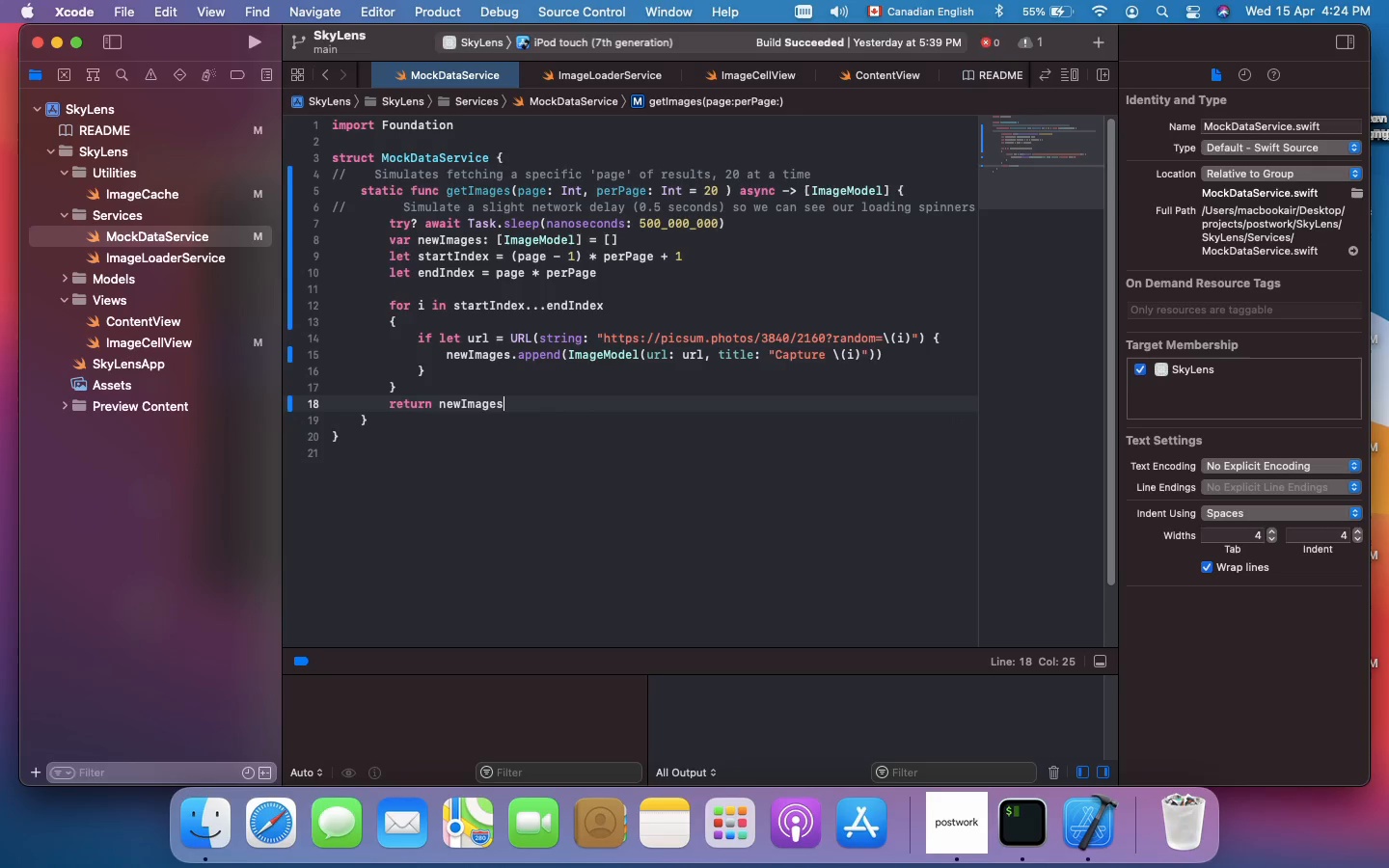 
hold_key(key=S, duration=0.38)
 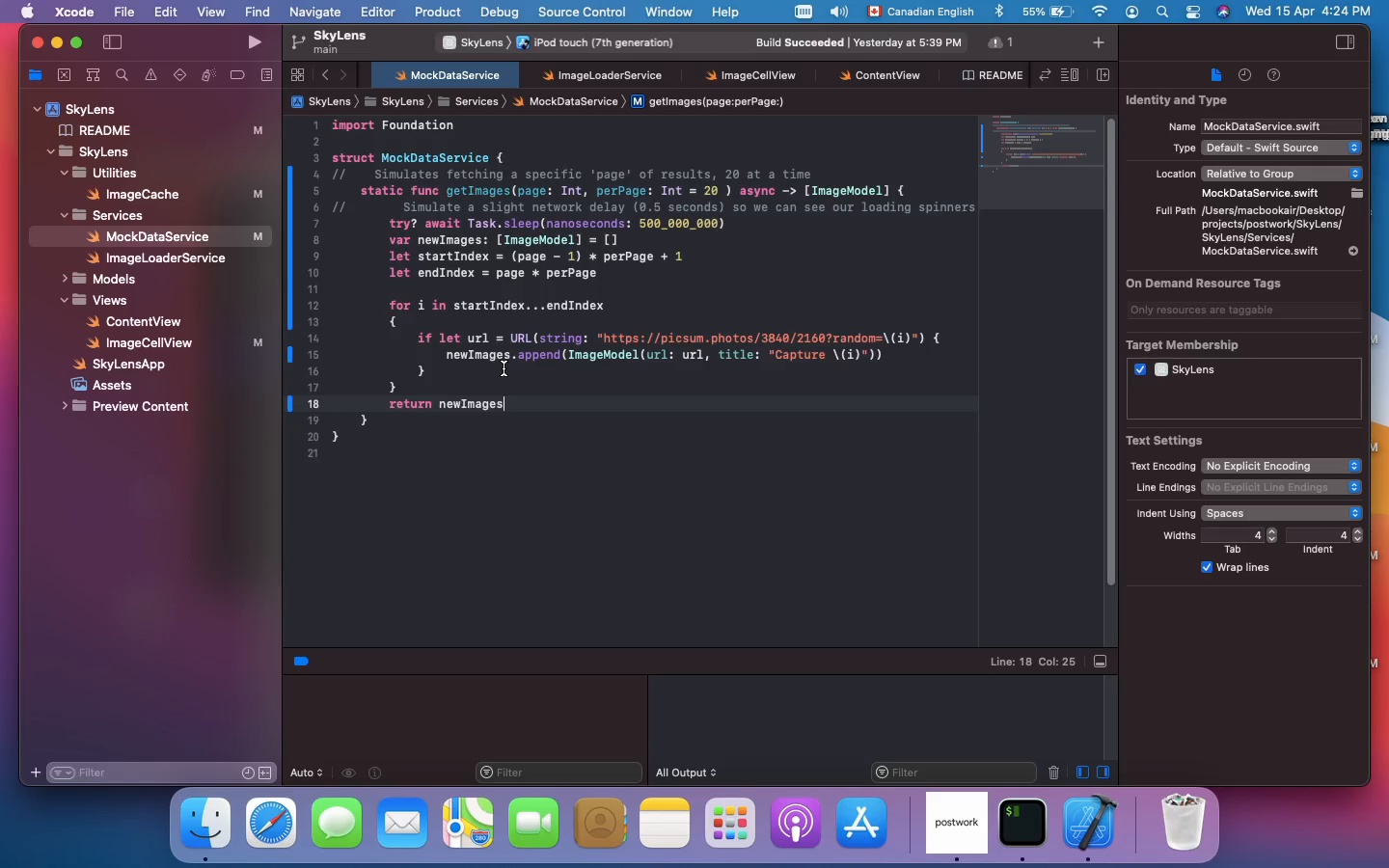 
wait(13.88)
 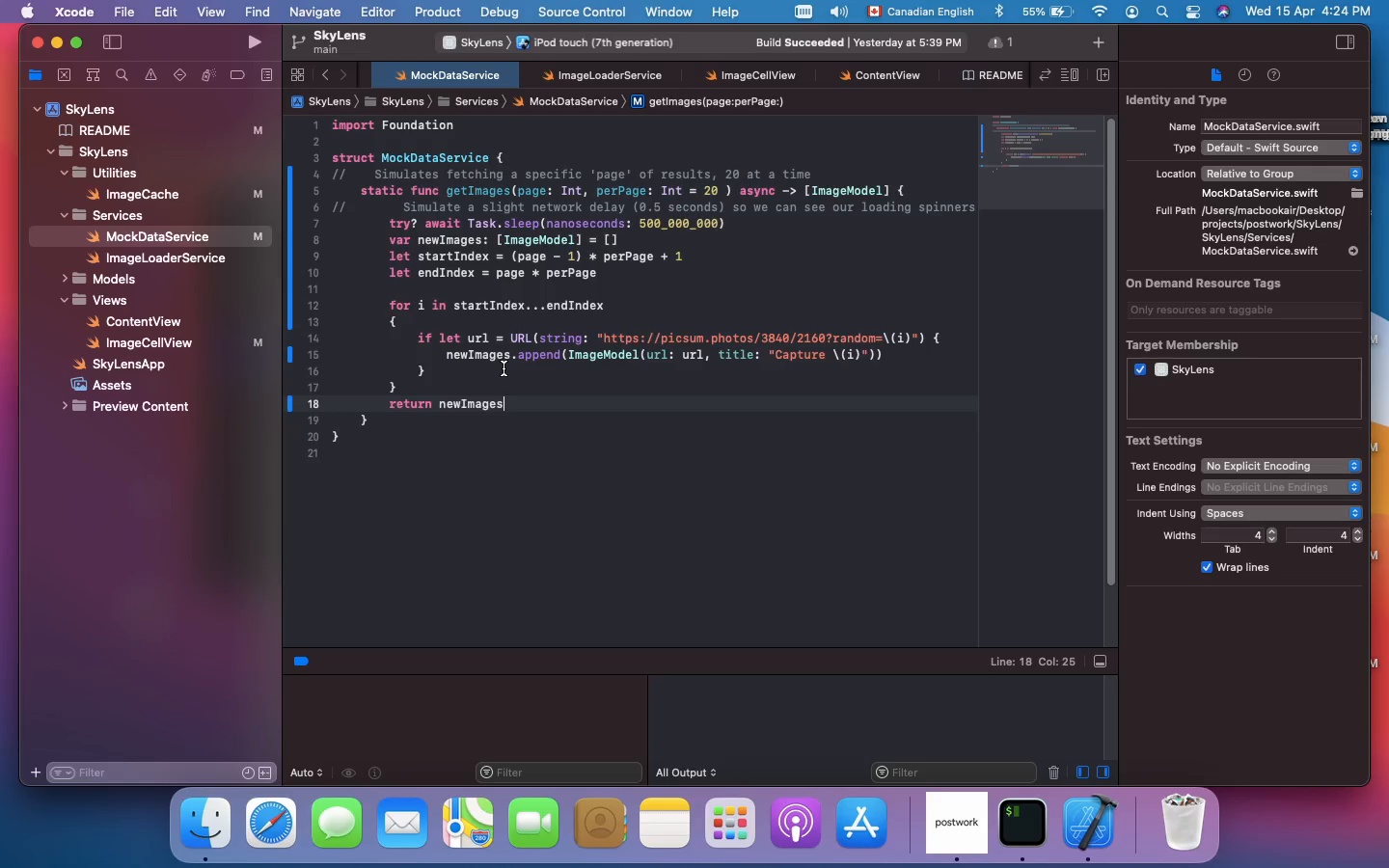 
double_click([135, 325])
 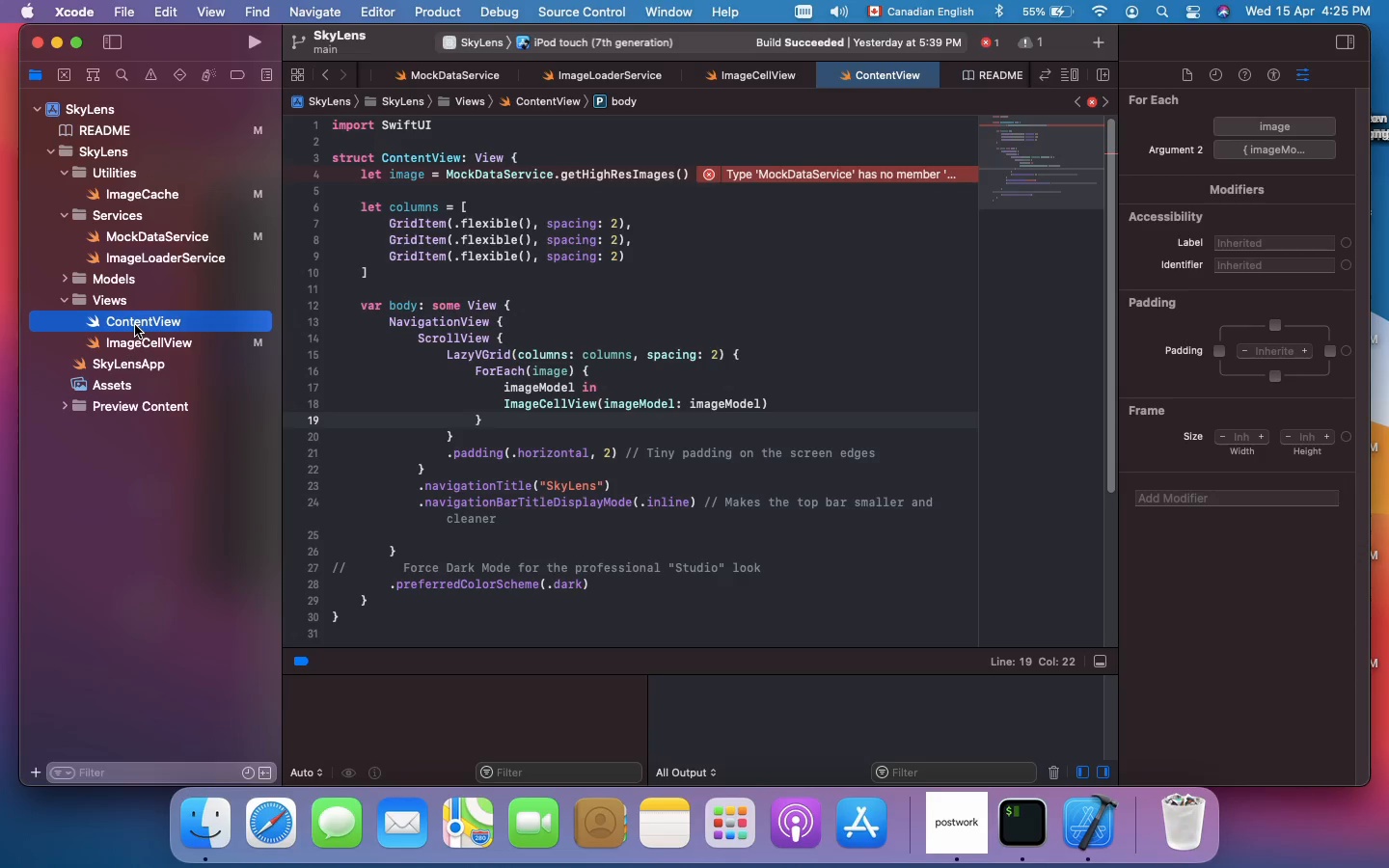 
wait(15.99)
 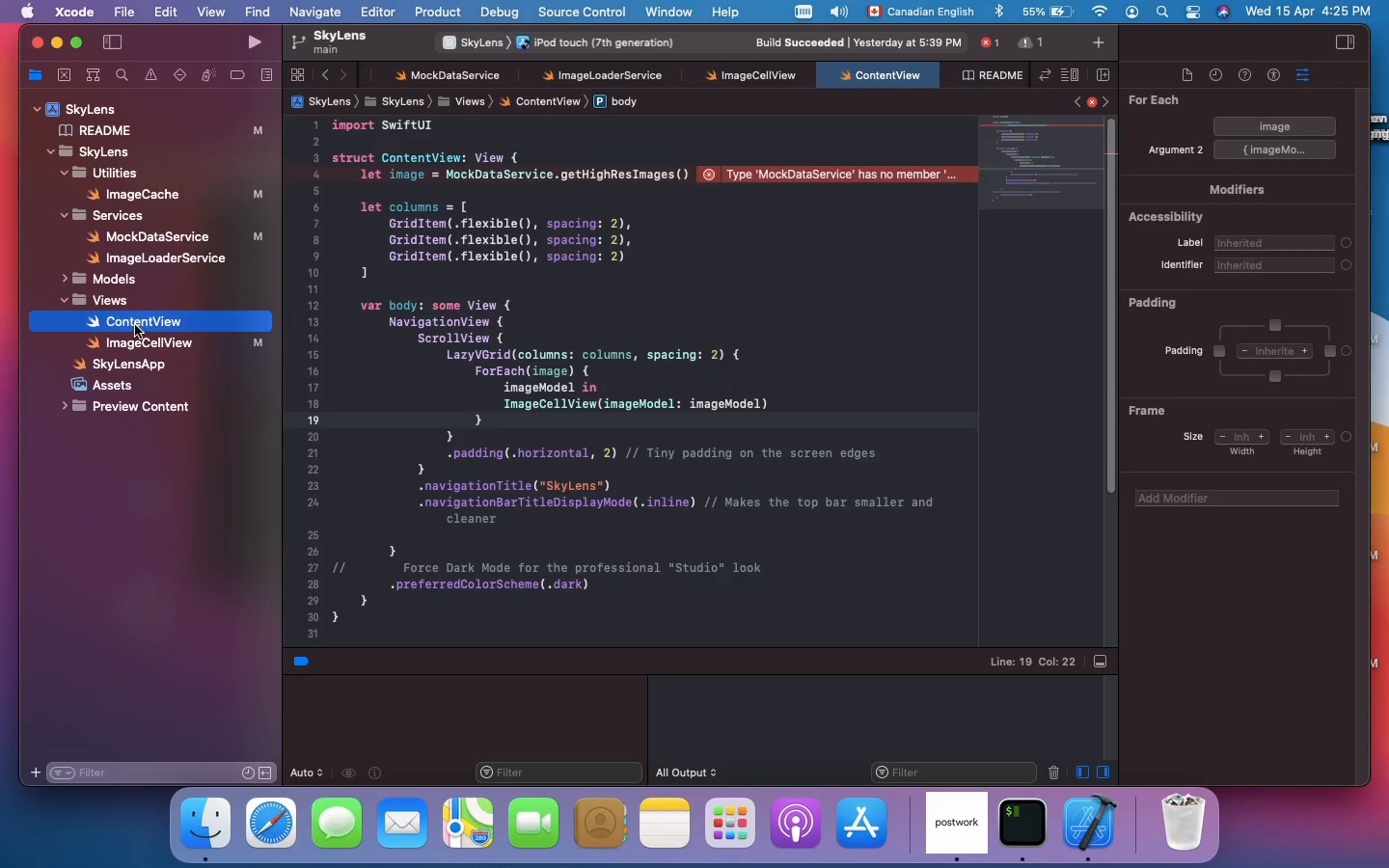 
left_click([662, 386])
 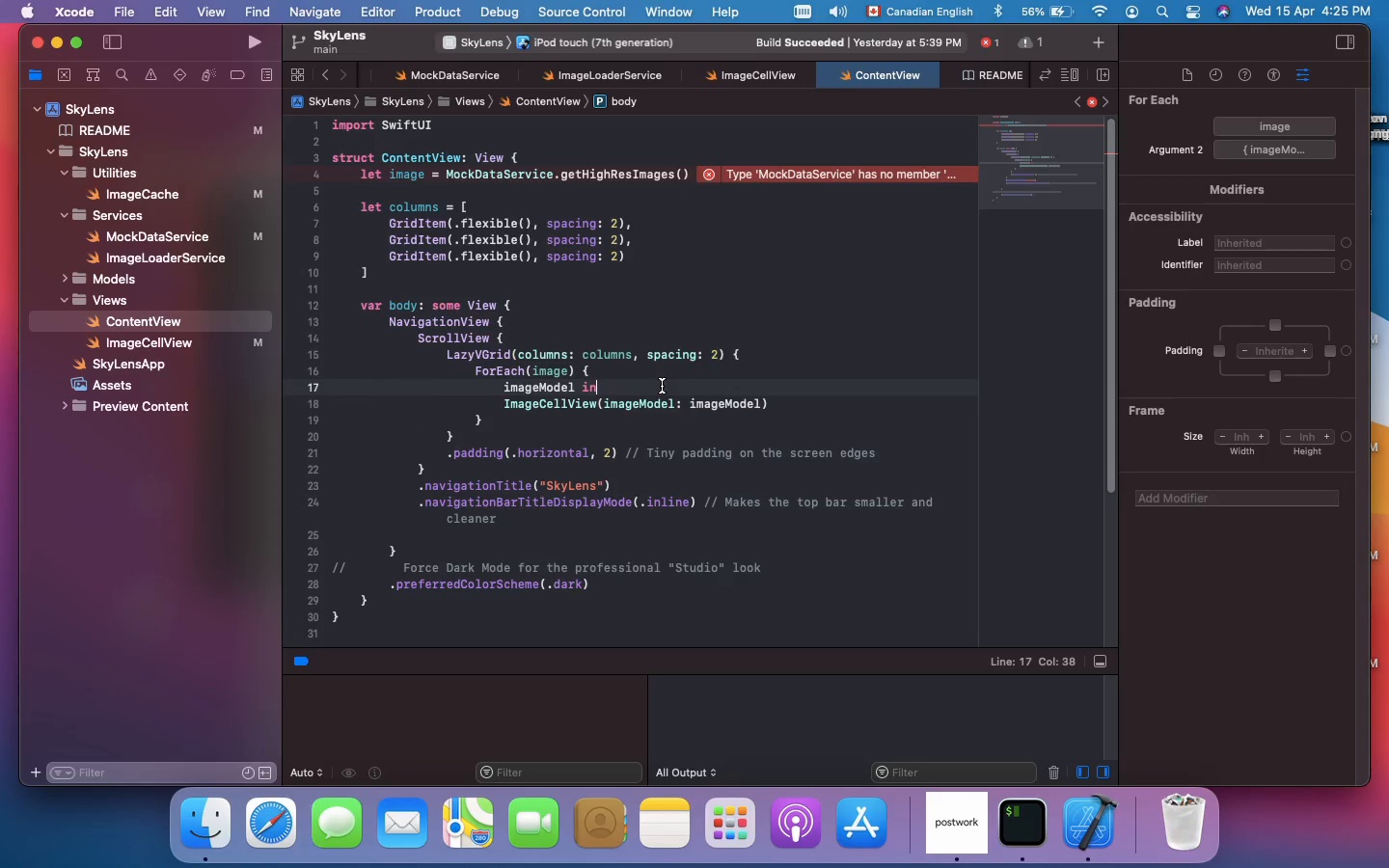 
scroll: coordinate [662, 386], scroll_direction: up, amount: 44.0
 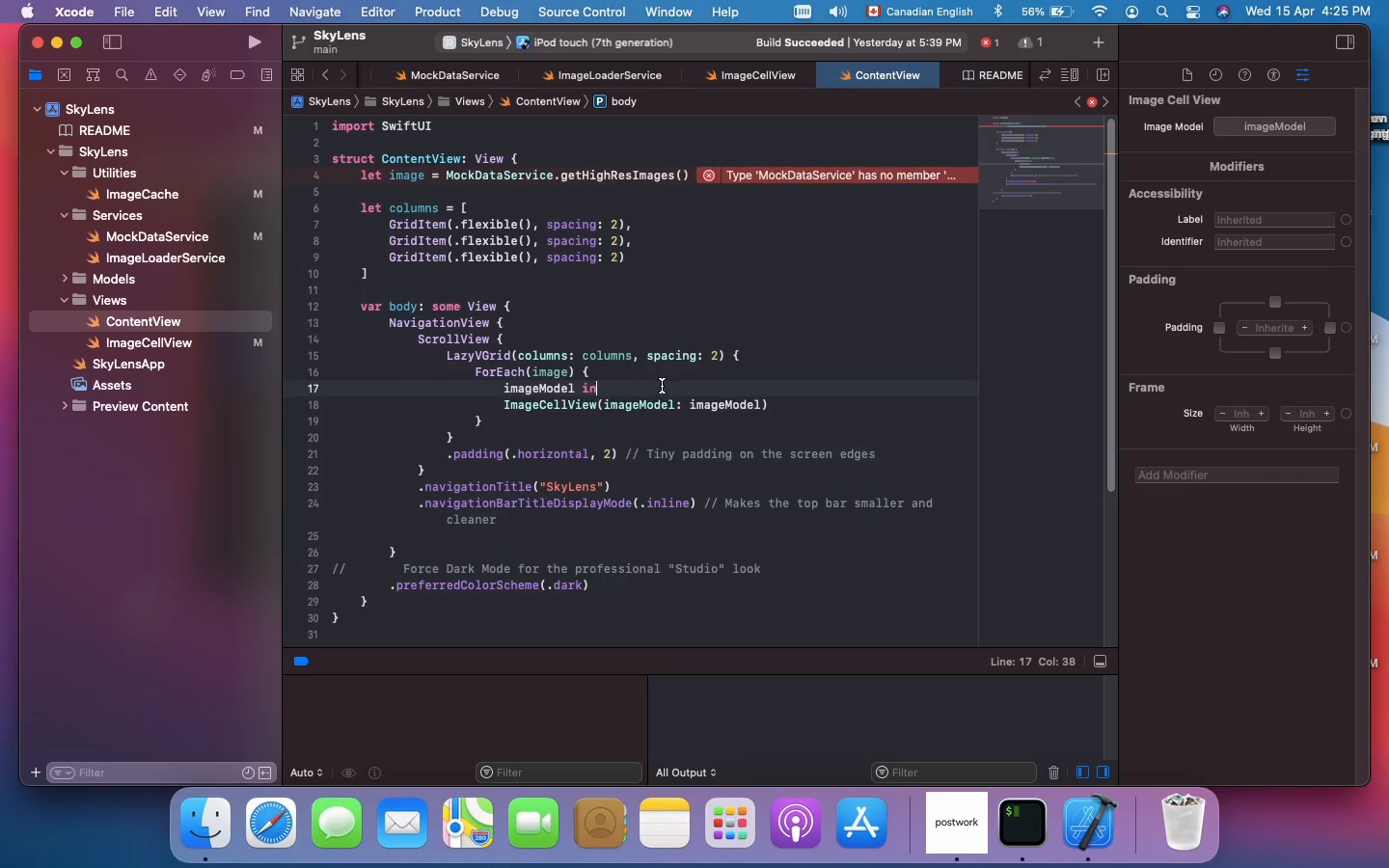 
key(Meta+Shift+A)
 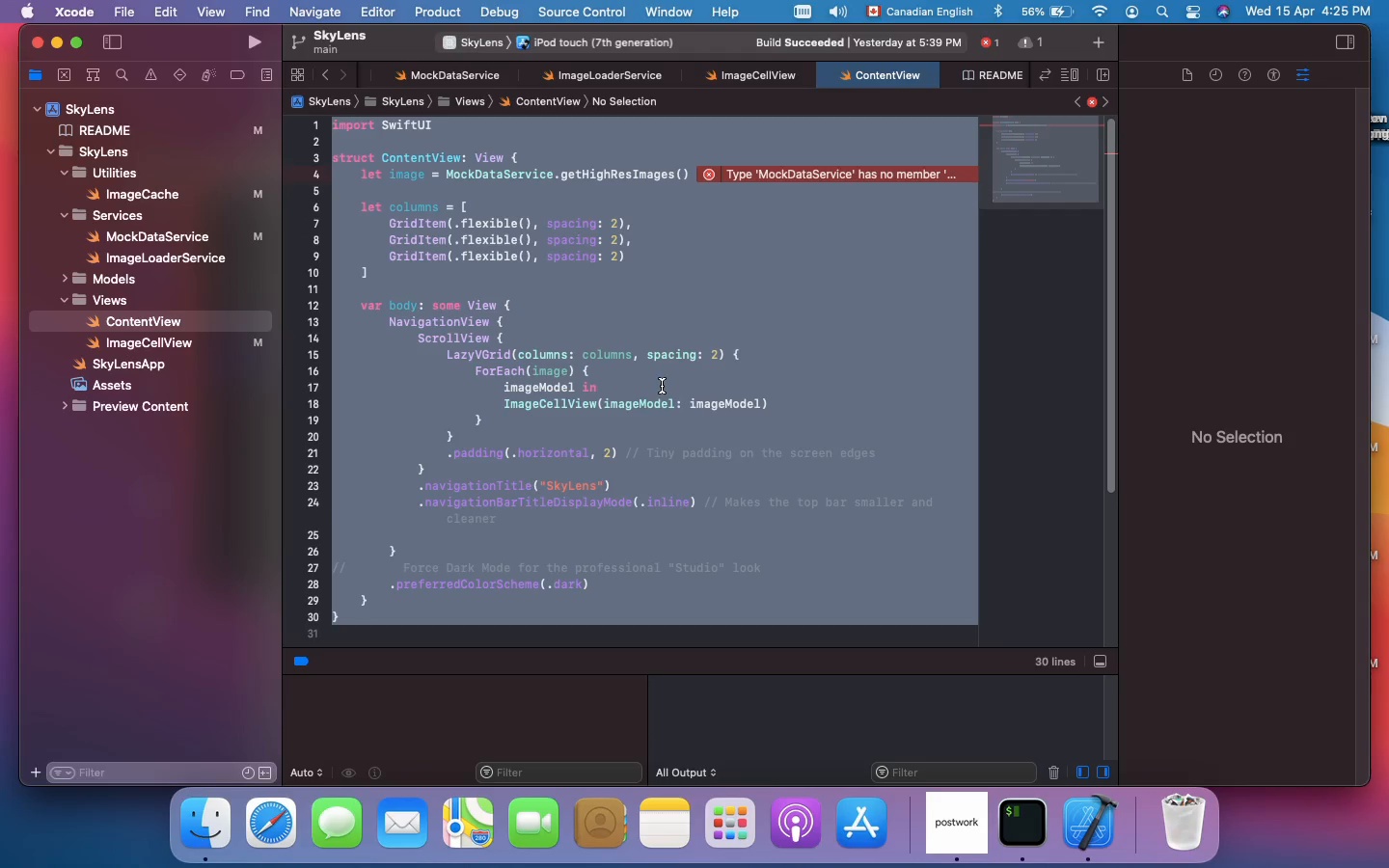 
key(Backspace)
type(IMPORT SWIFT)
 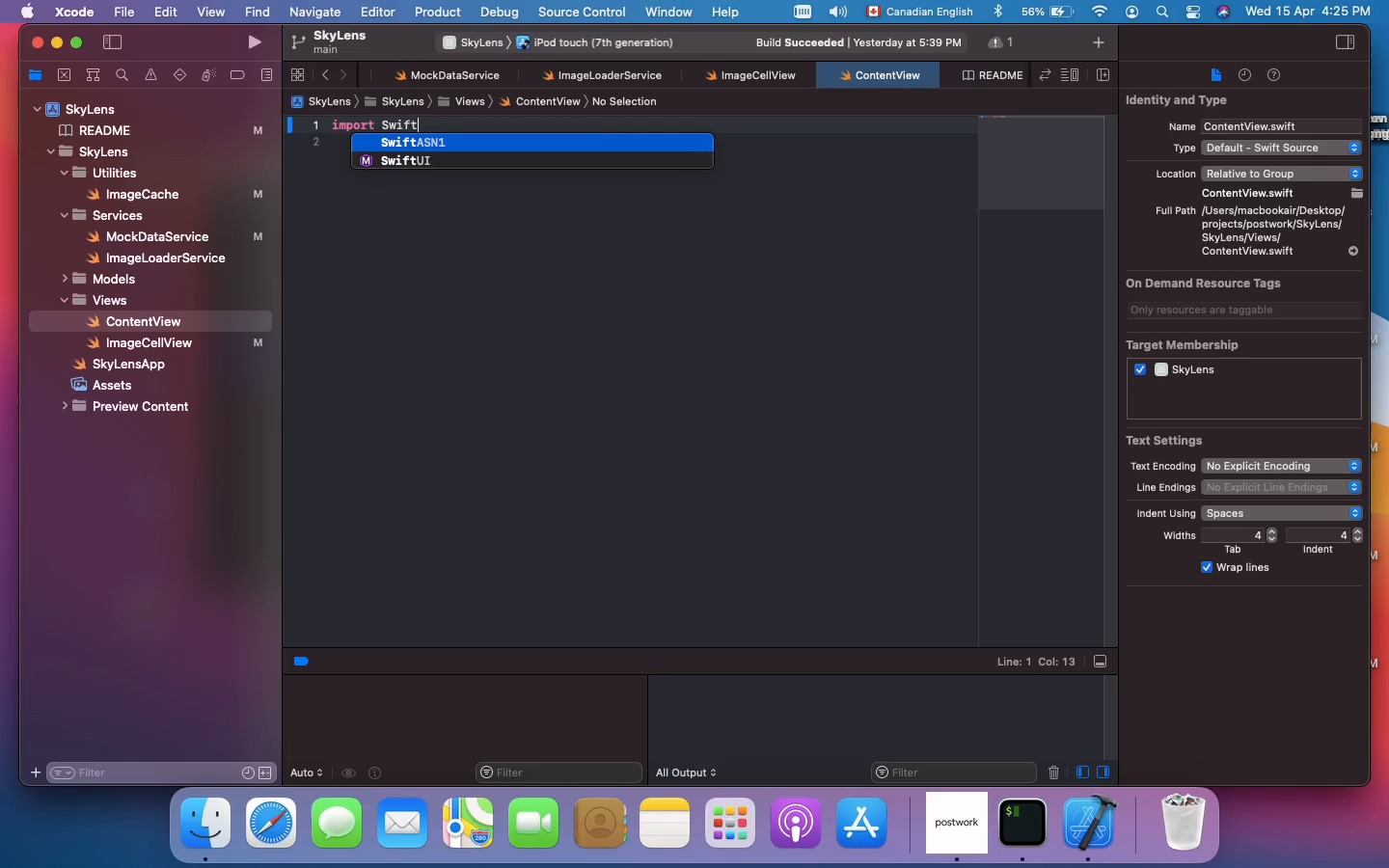 
type(UI)
 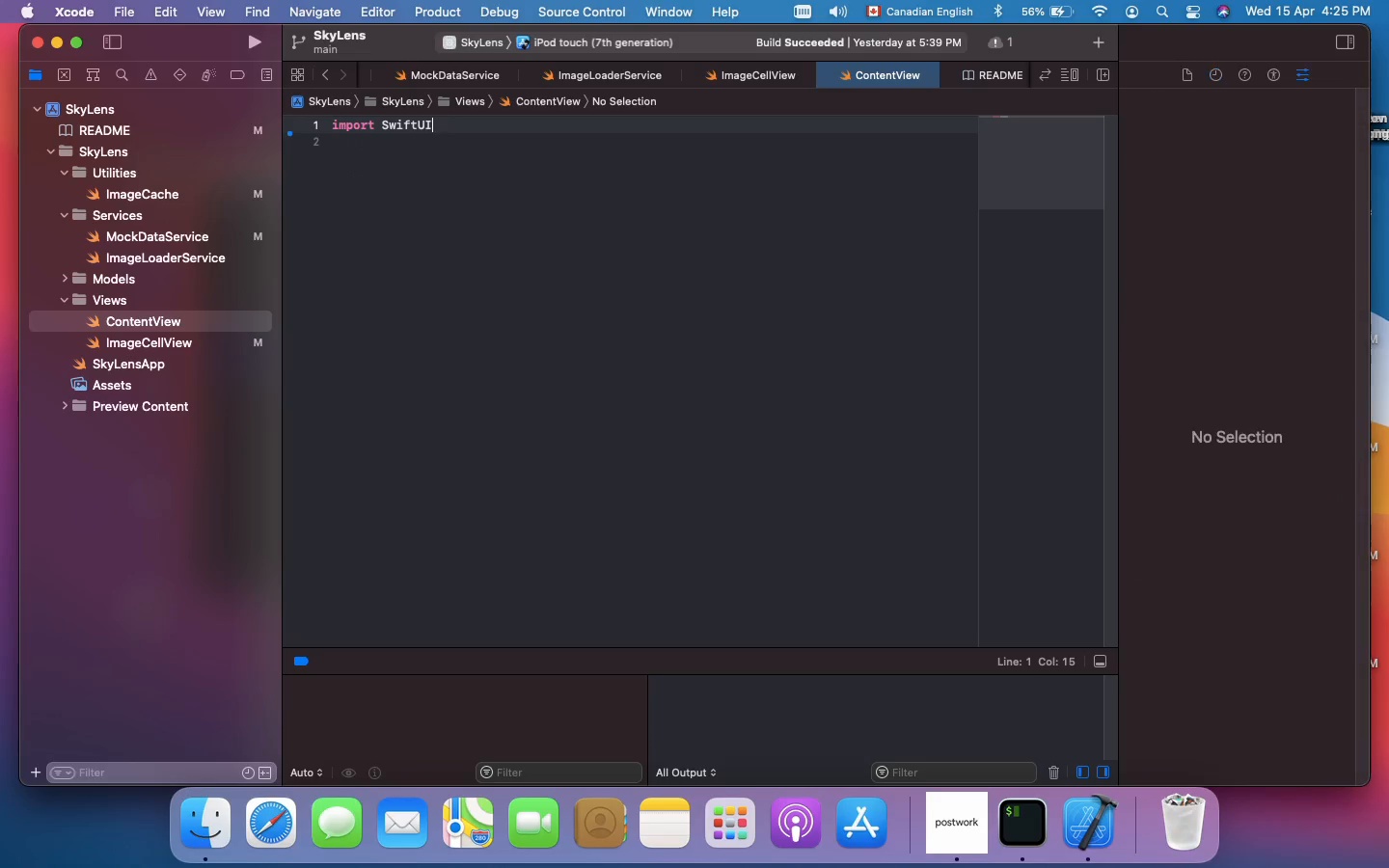 
key(Shift+Enter)
 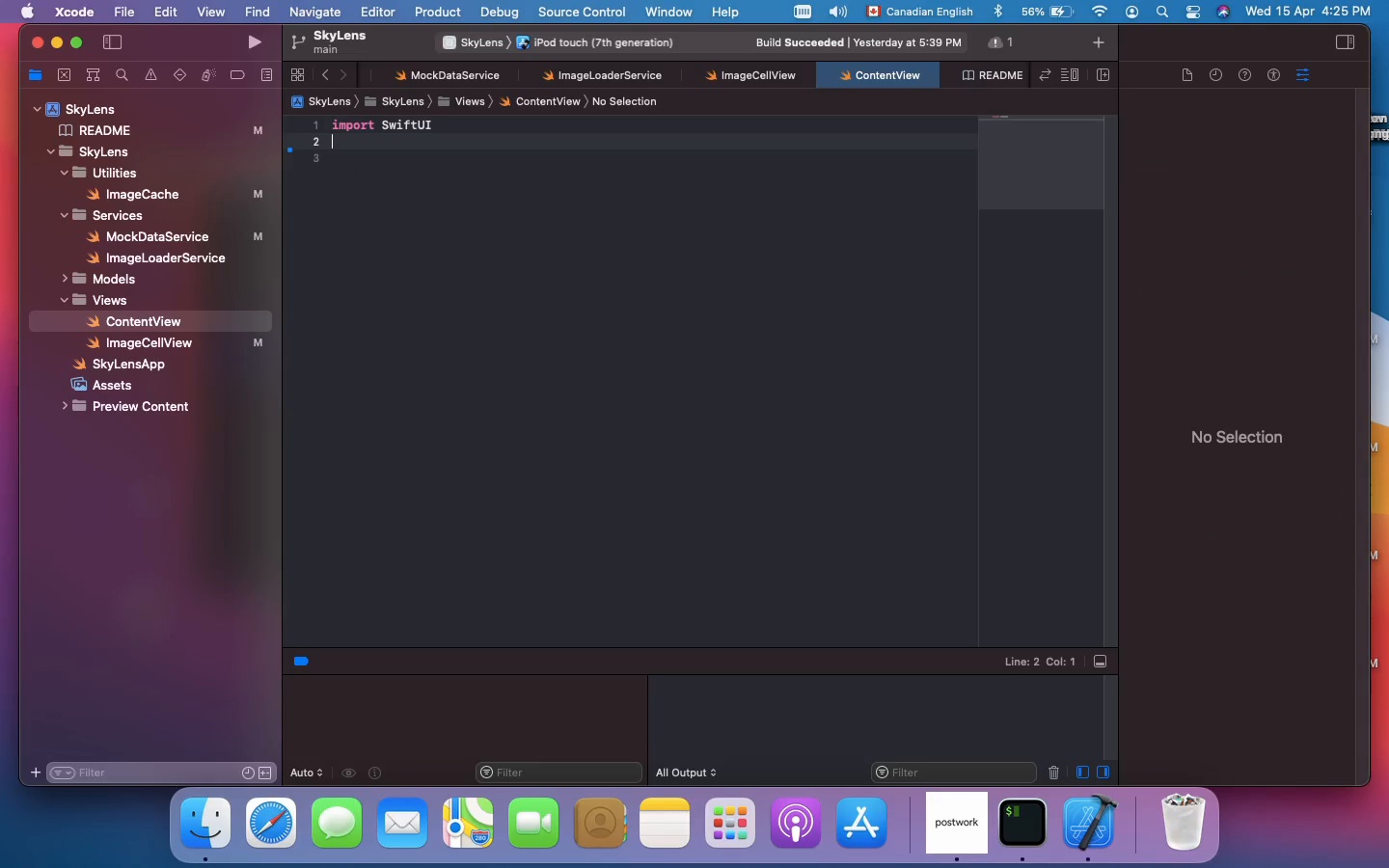 
key(Shift+Enter)
 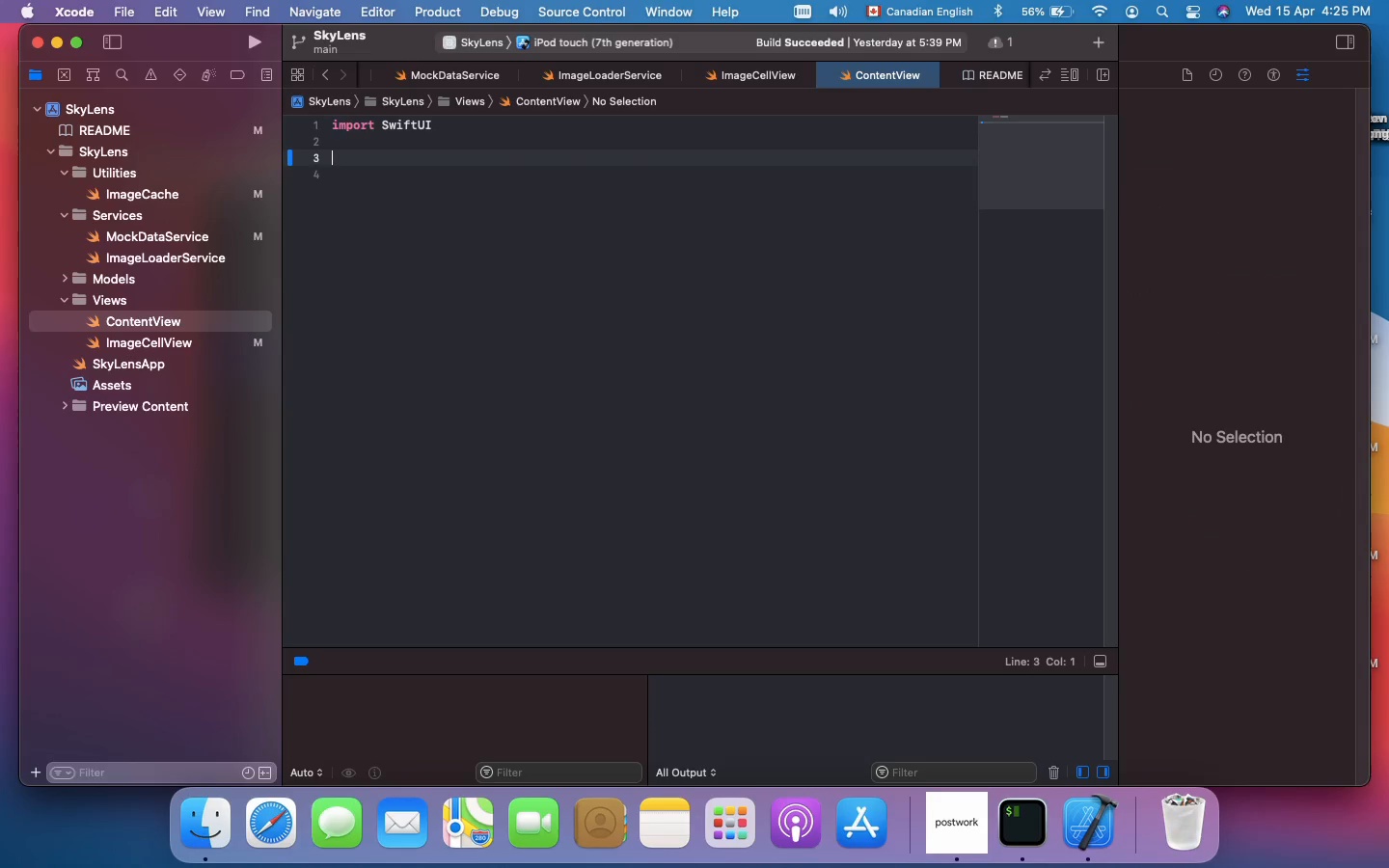 
type(STRUCT CONTENTVIEW: VIEW {)
 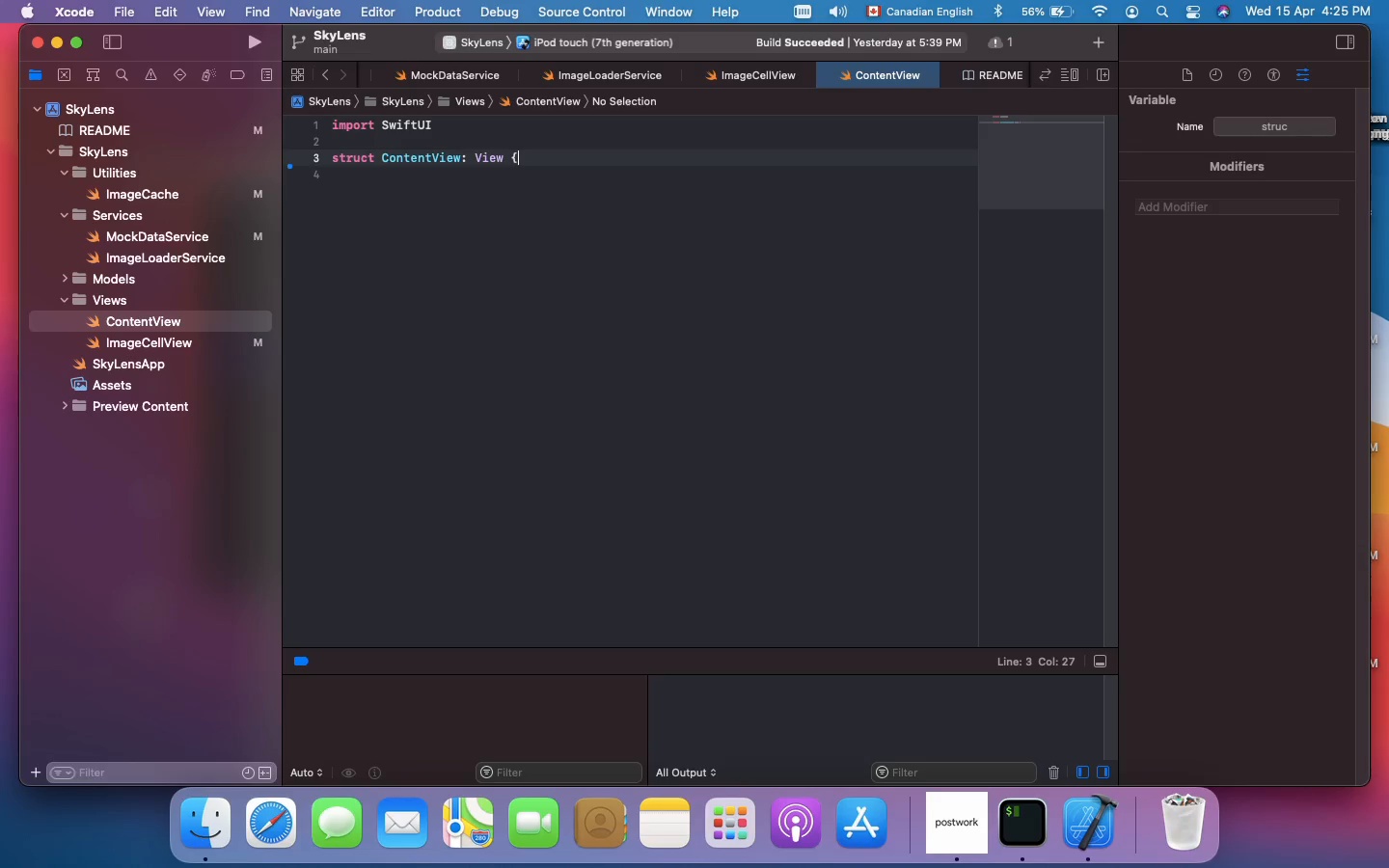 
 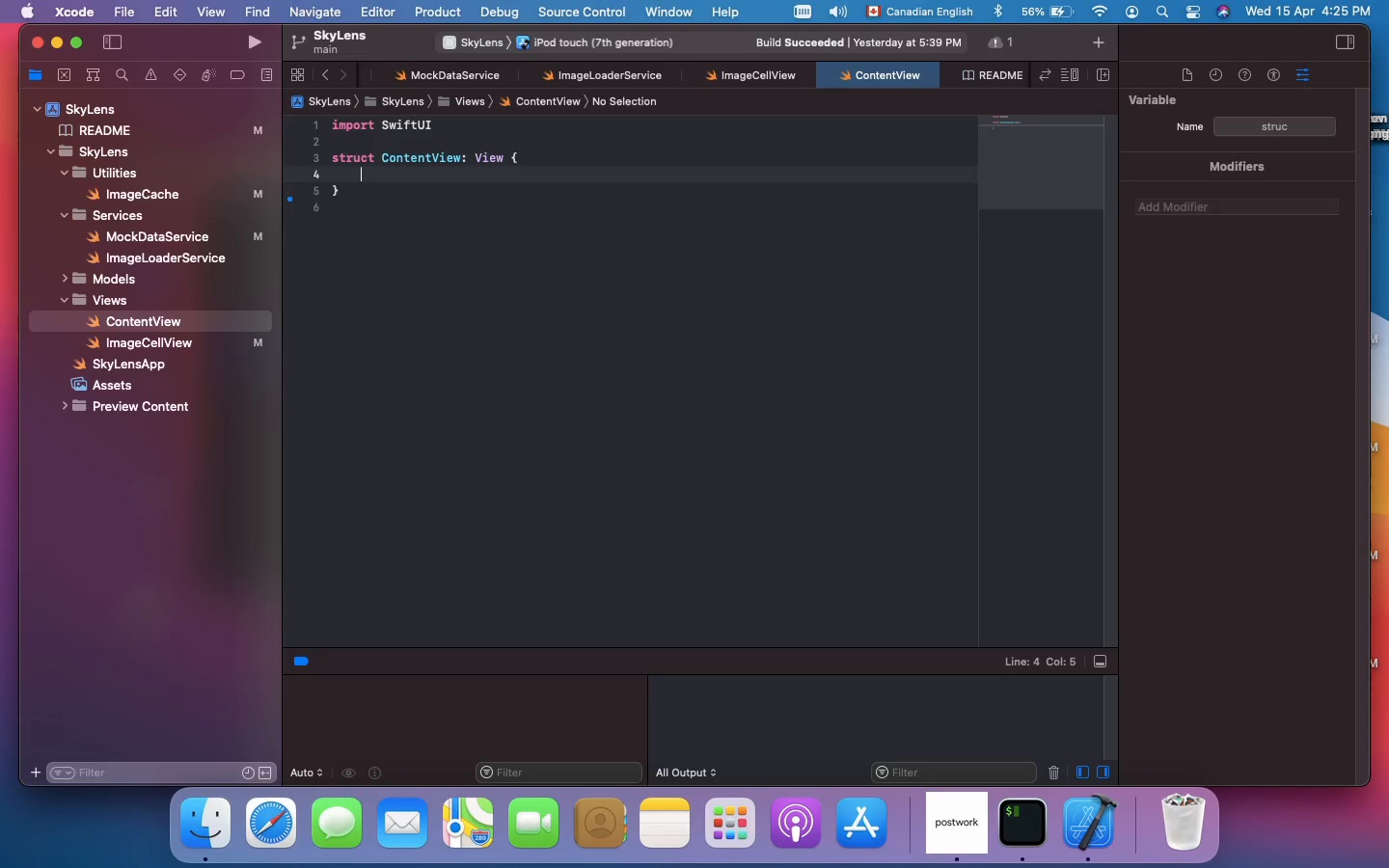 
key(Shift+Enter)
 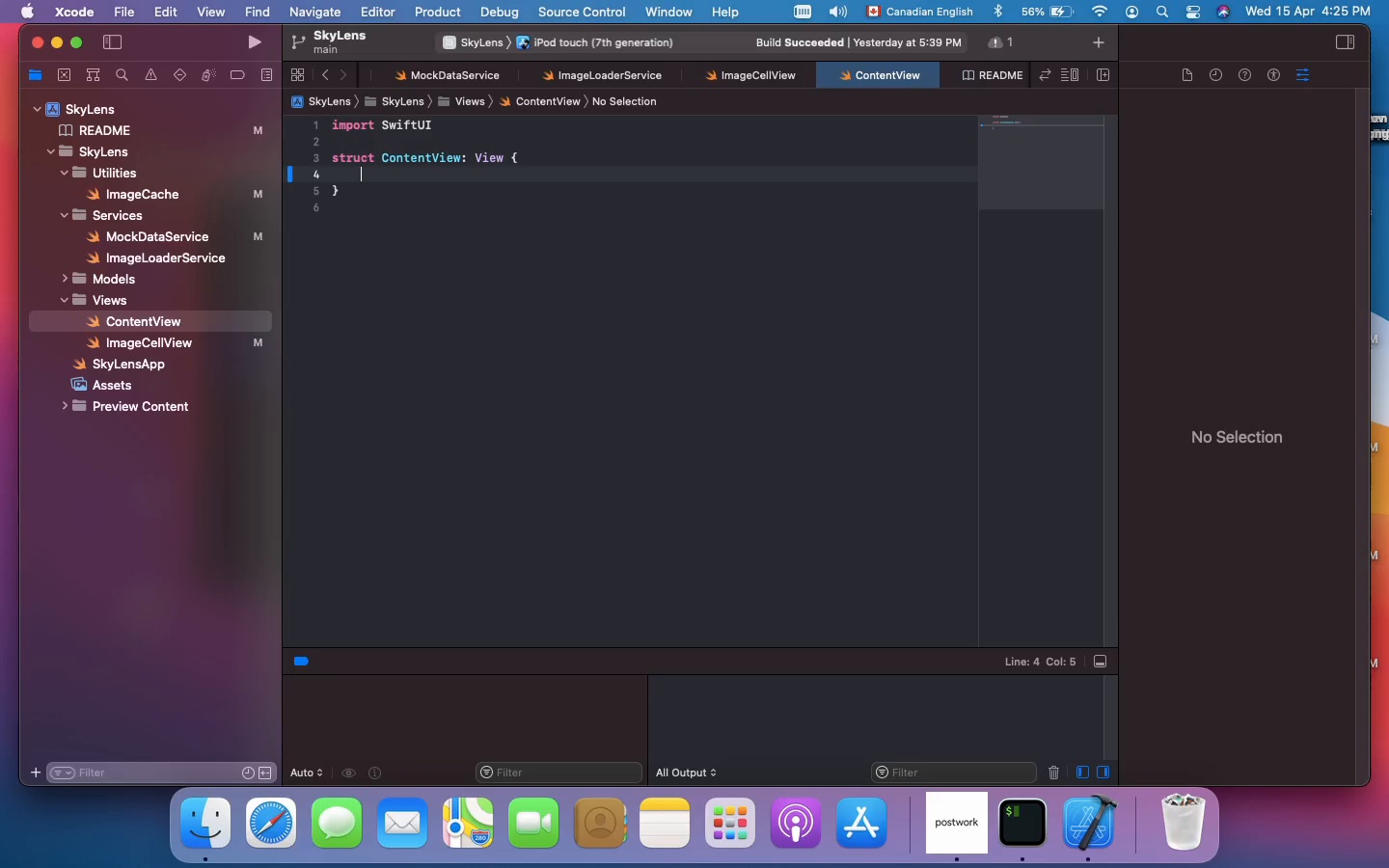 
key(Meta+Shift+Slash)
 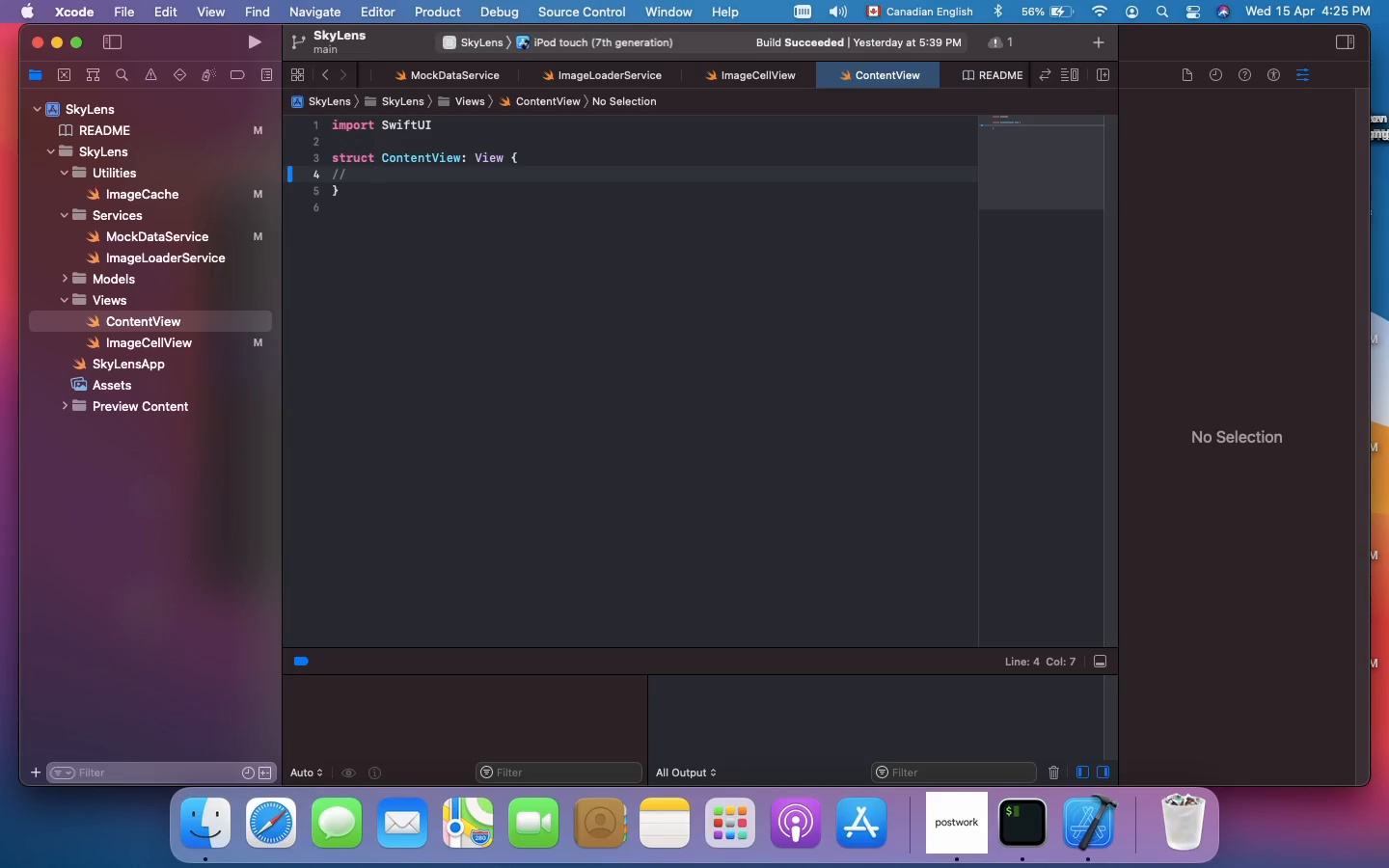 
type(!> STATE VARIABLES TO HANDLE OUR INFINITE LIST)
 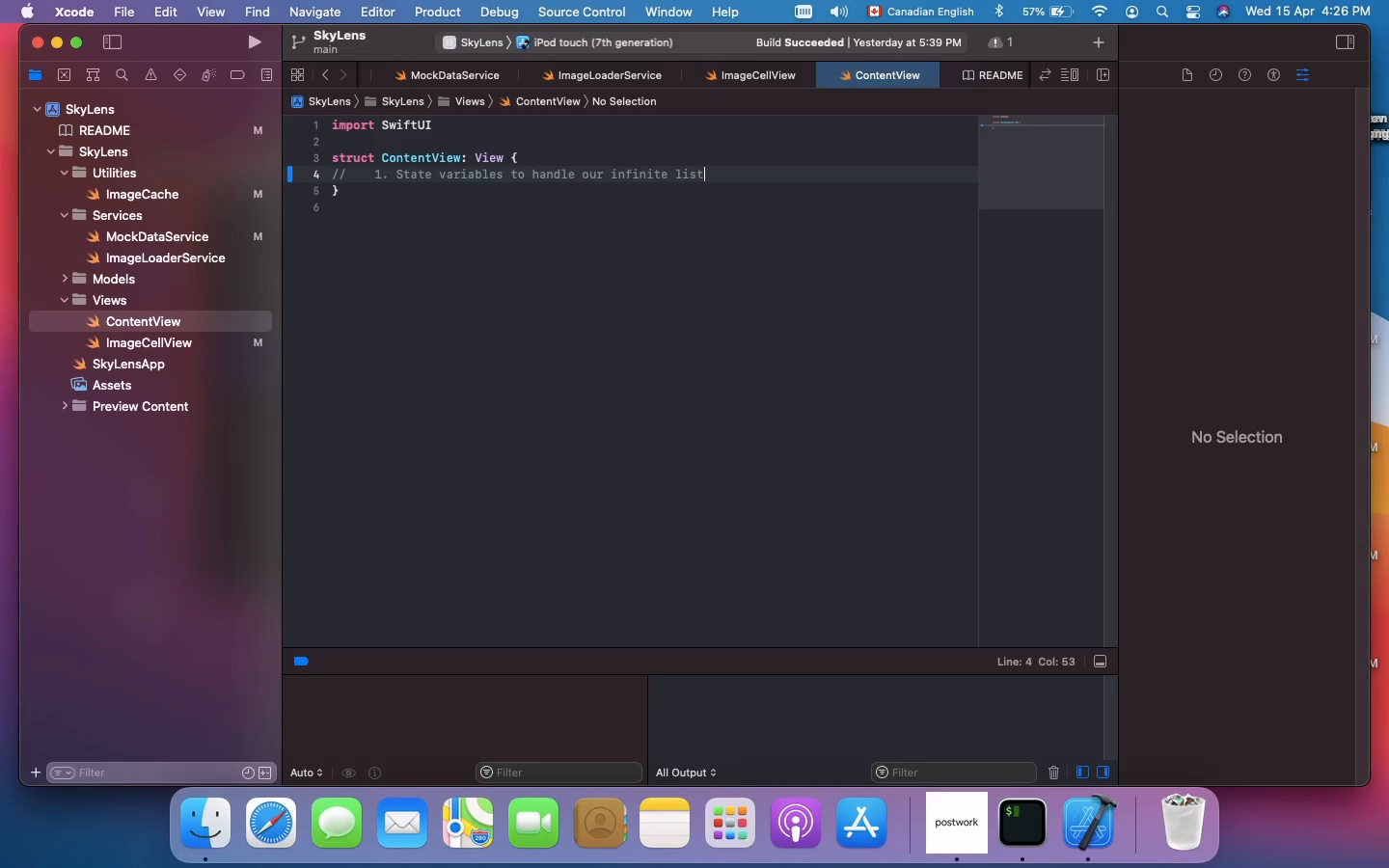 
key(Shift+Enter)
 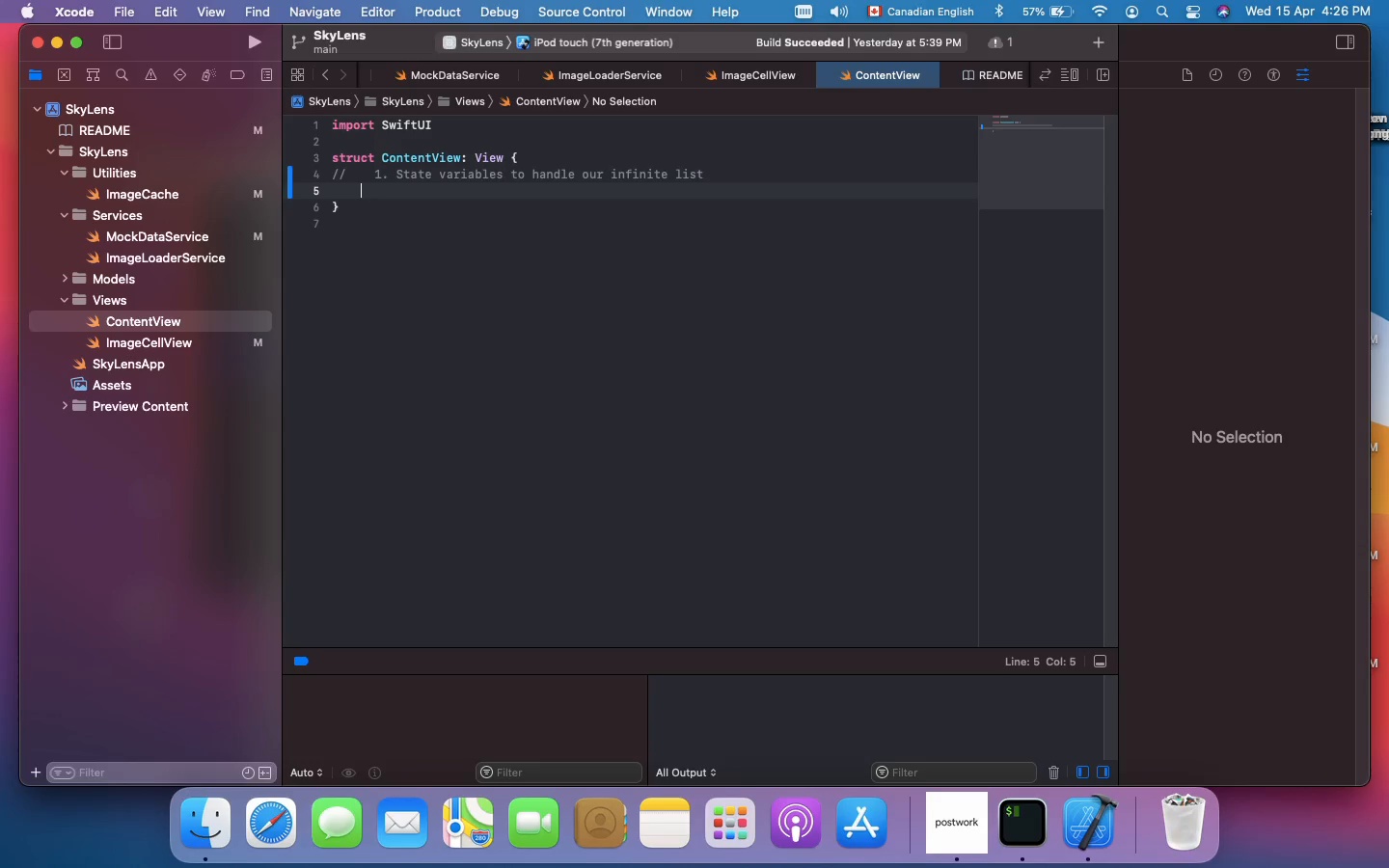 
type(@STATE PRIVATE VAR IMAGES: {IMAGEMODEL)
 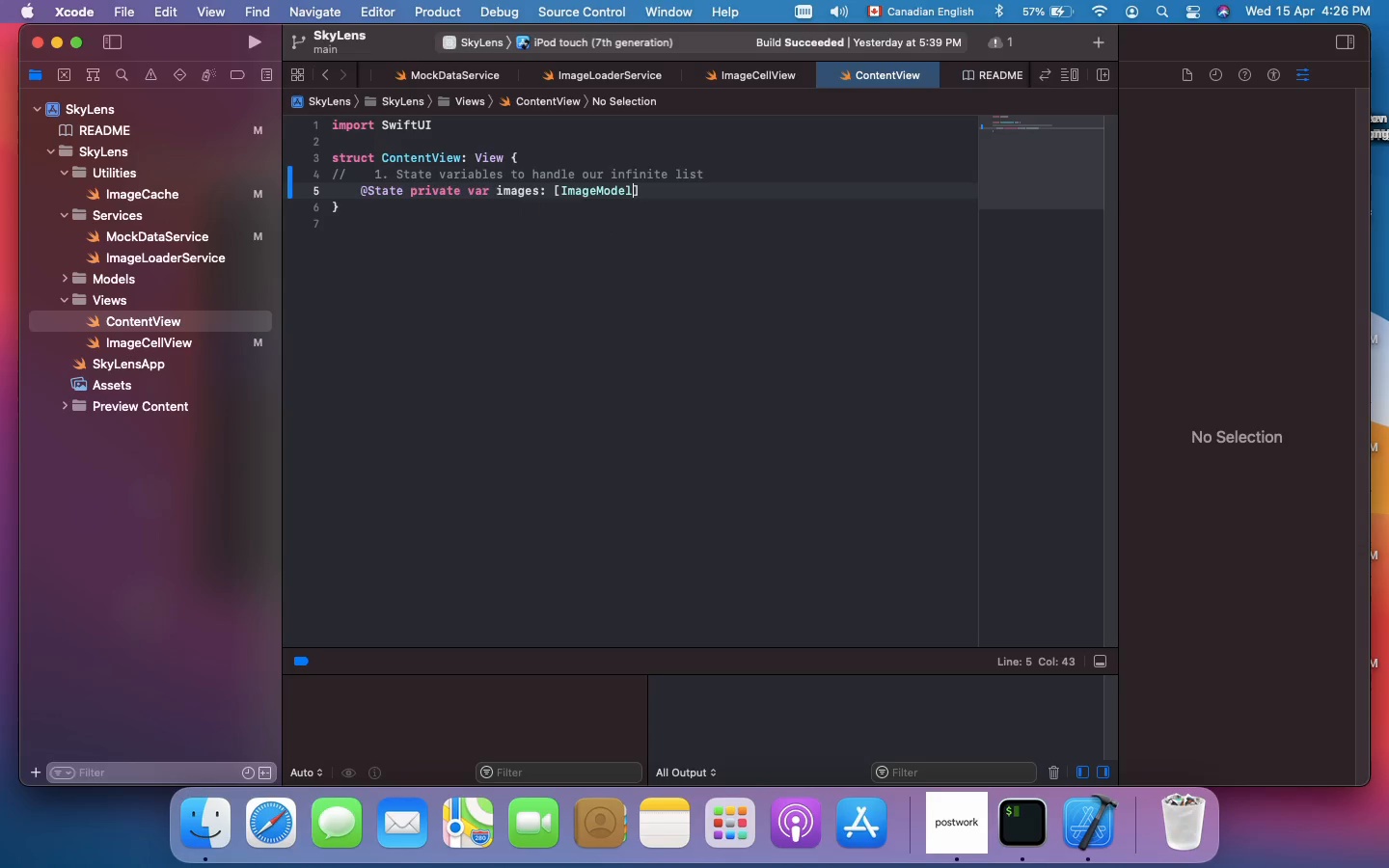 
wait(6.21)
 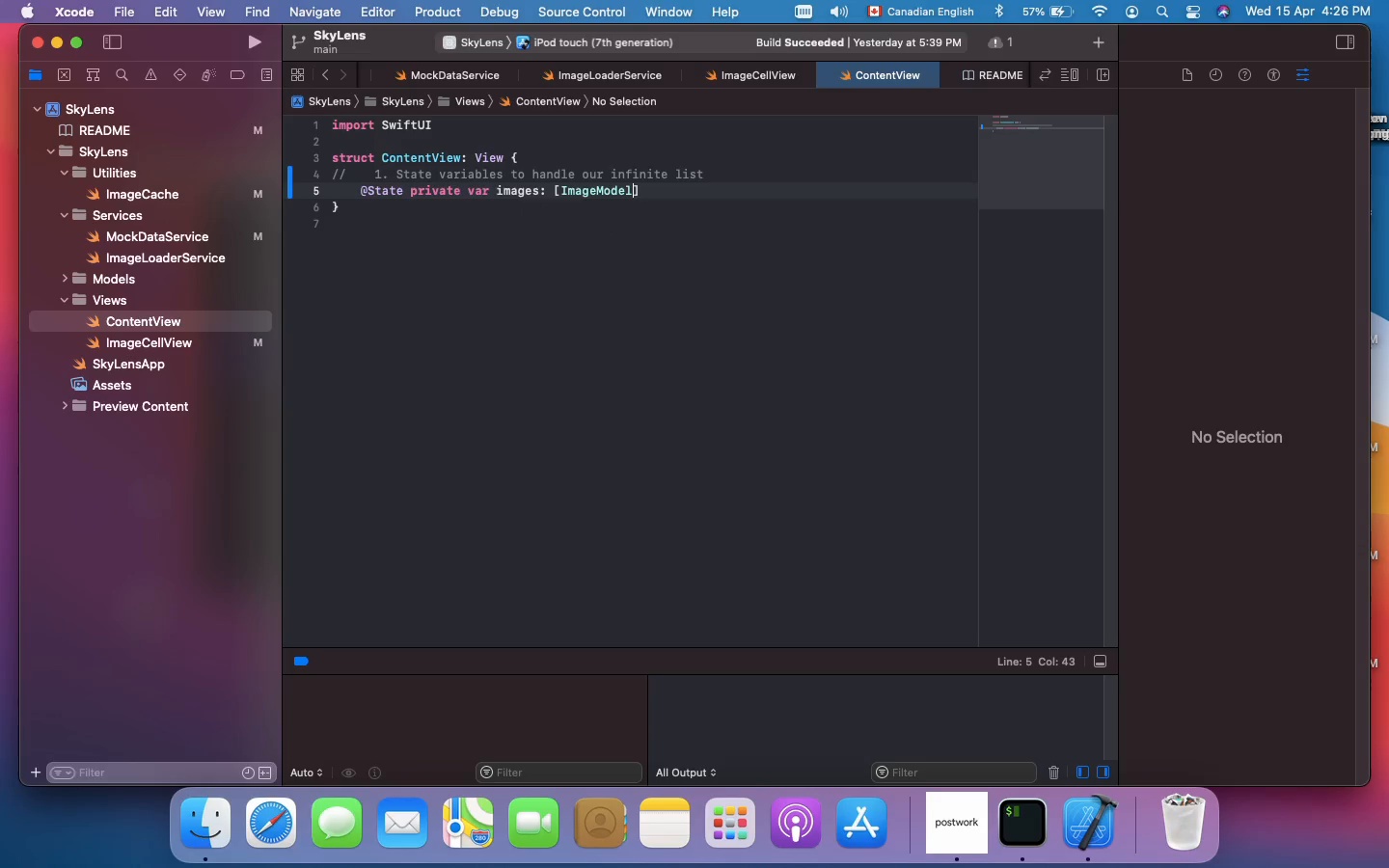 
key(Shift+ArrowRight)
 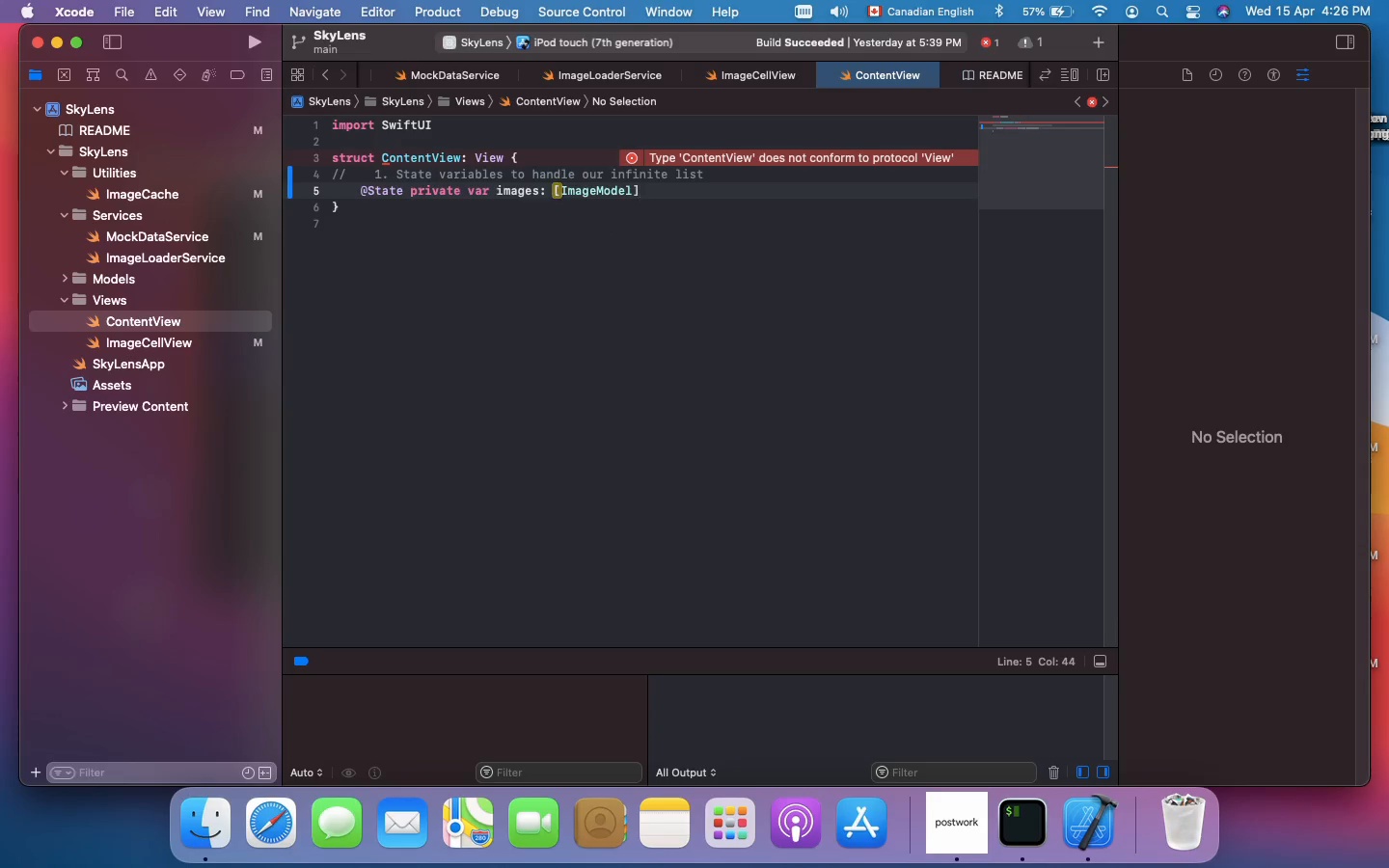 
key(Shift+Space)
 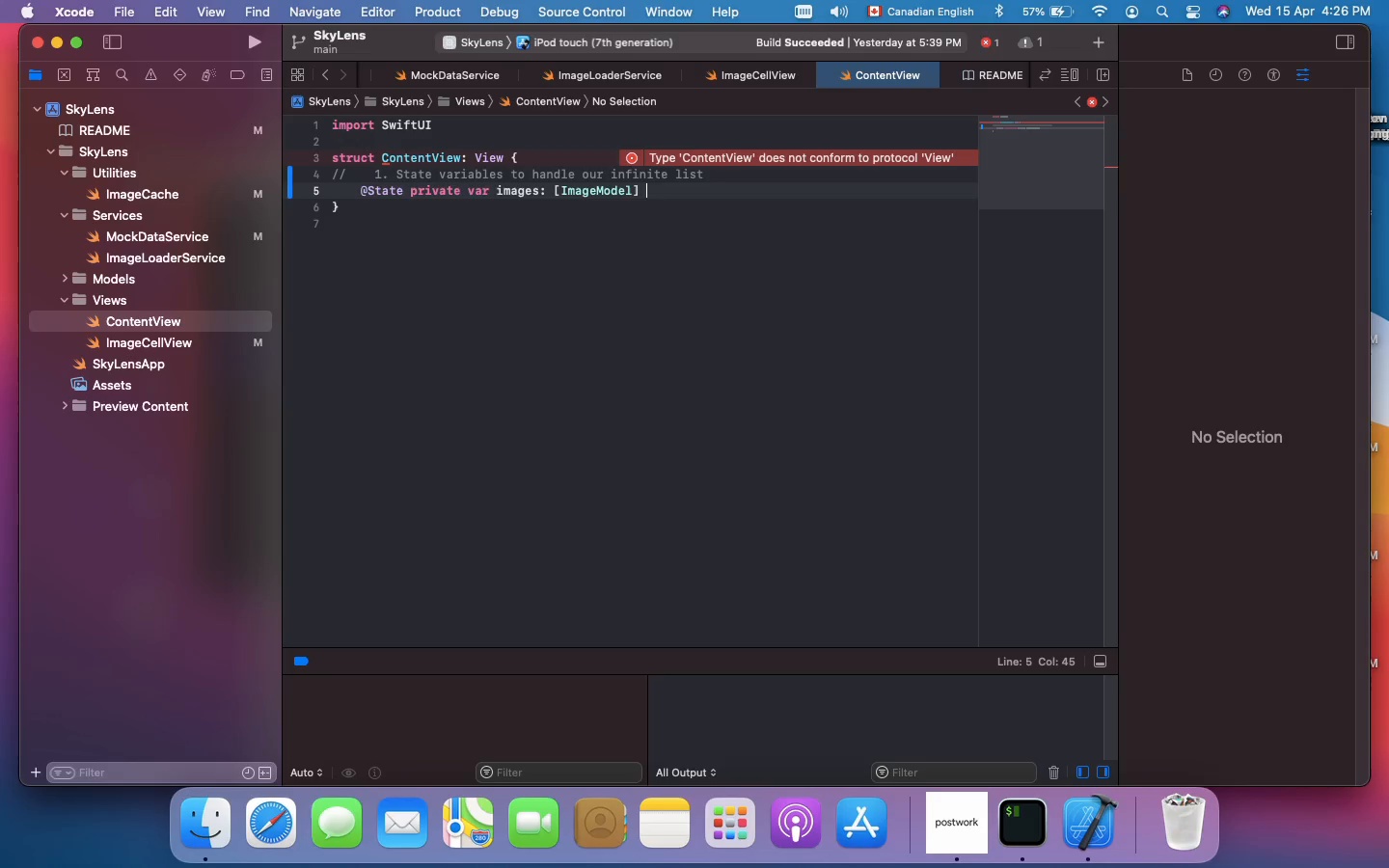 
key(Shift+Equal)
 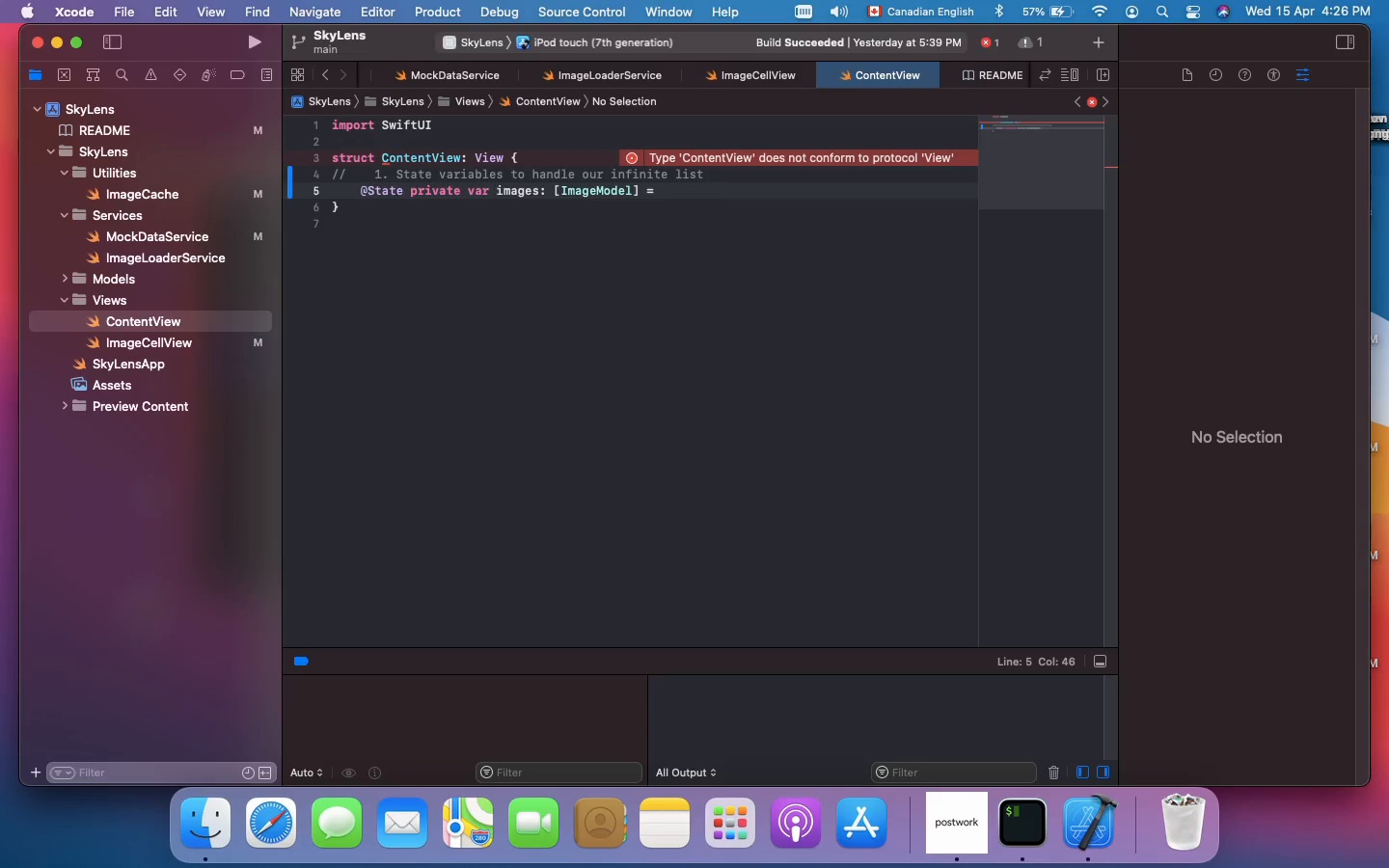 
key(Shift+Space)
 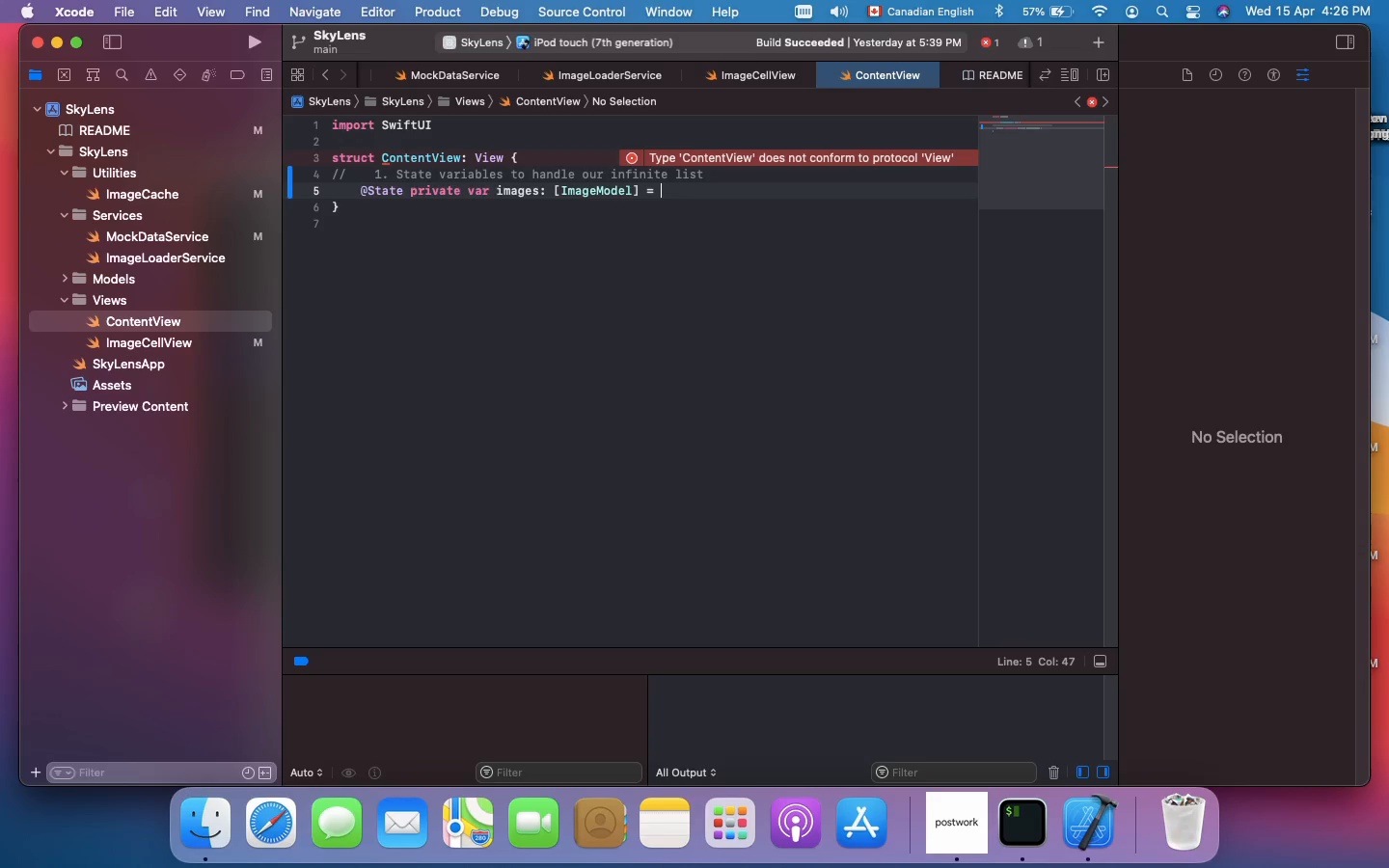 
key(Shift+BracketLeft)
 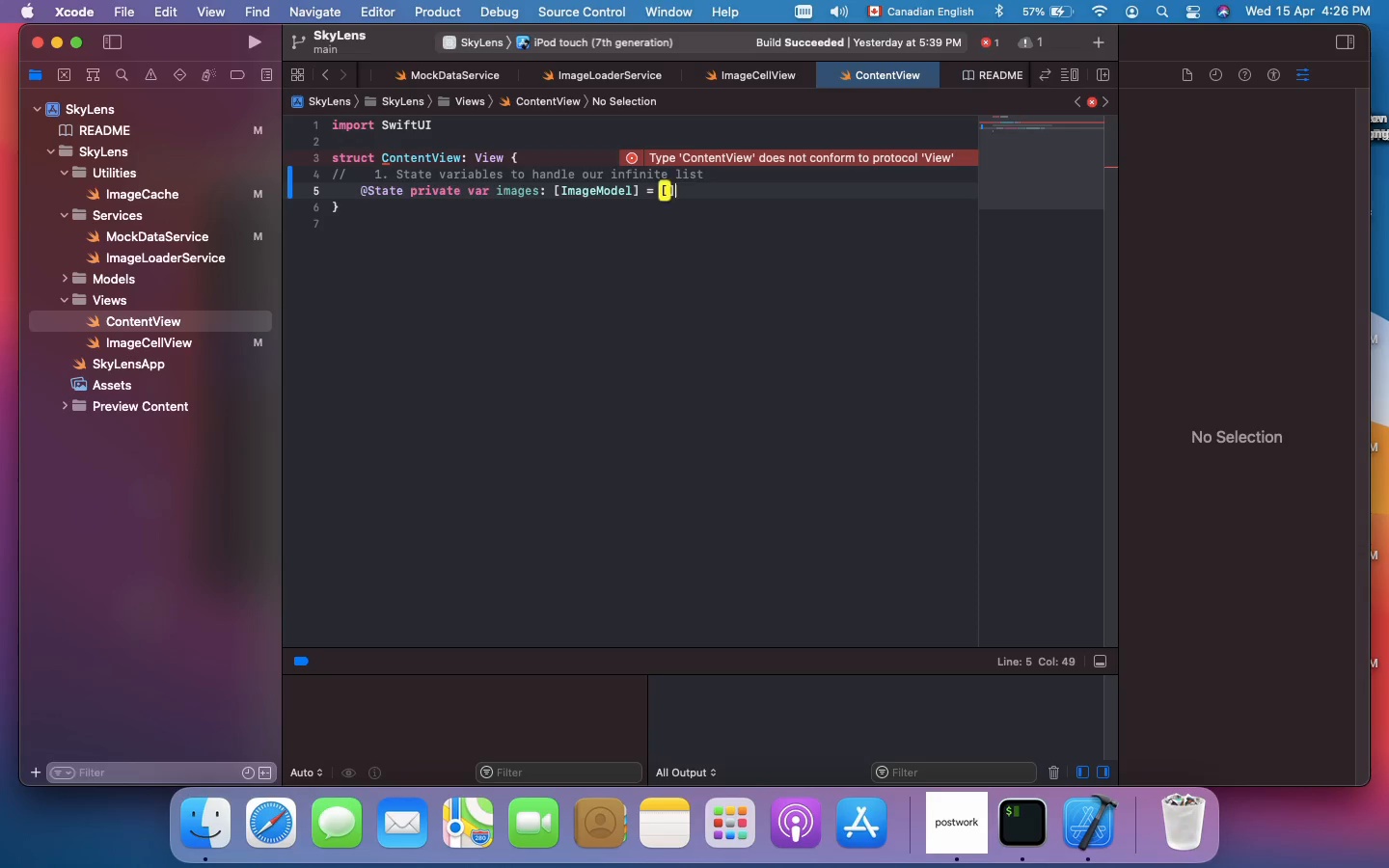 
key(Shift+BracketRight)
 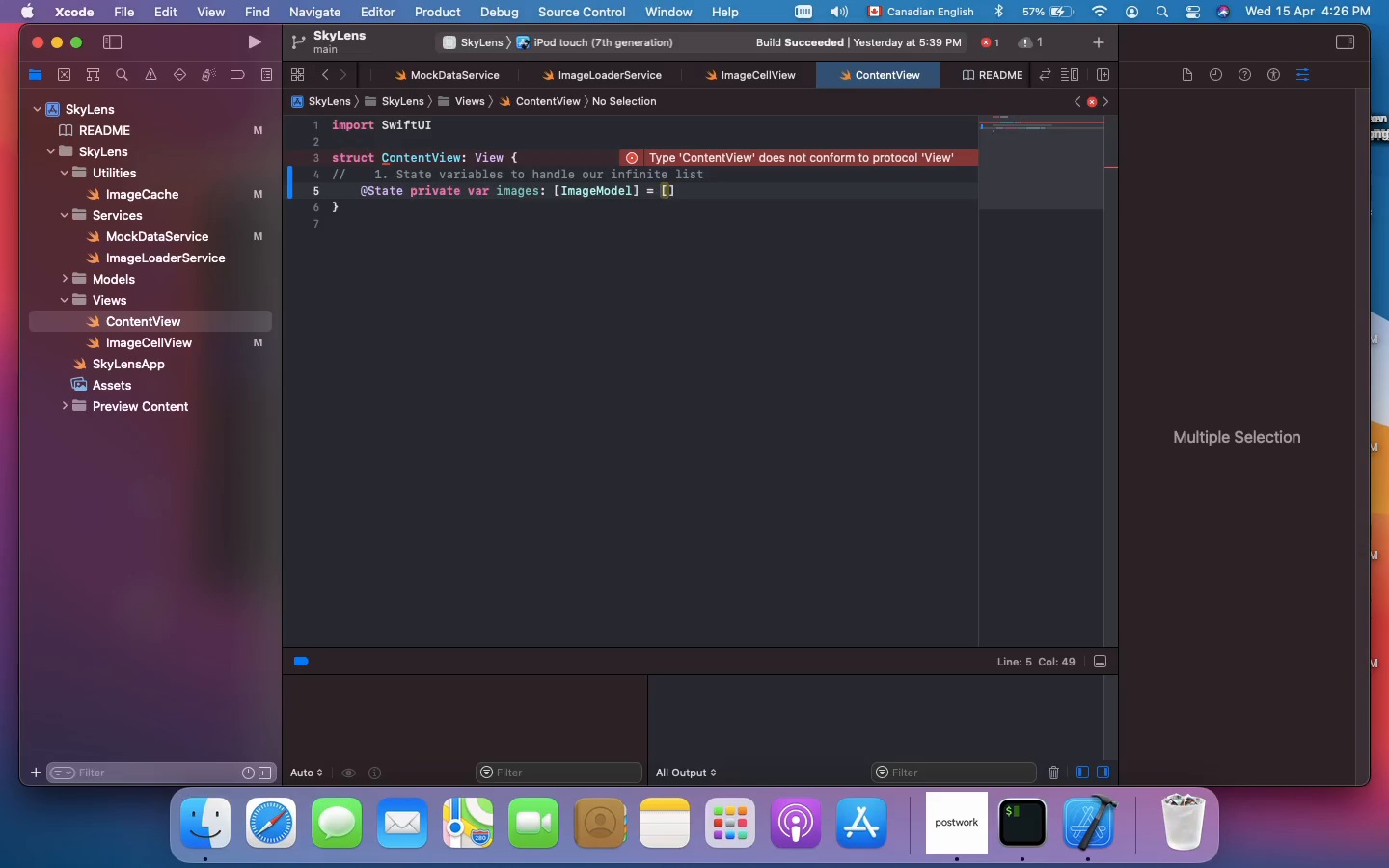 
key(Shift+Enter)
 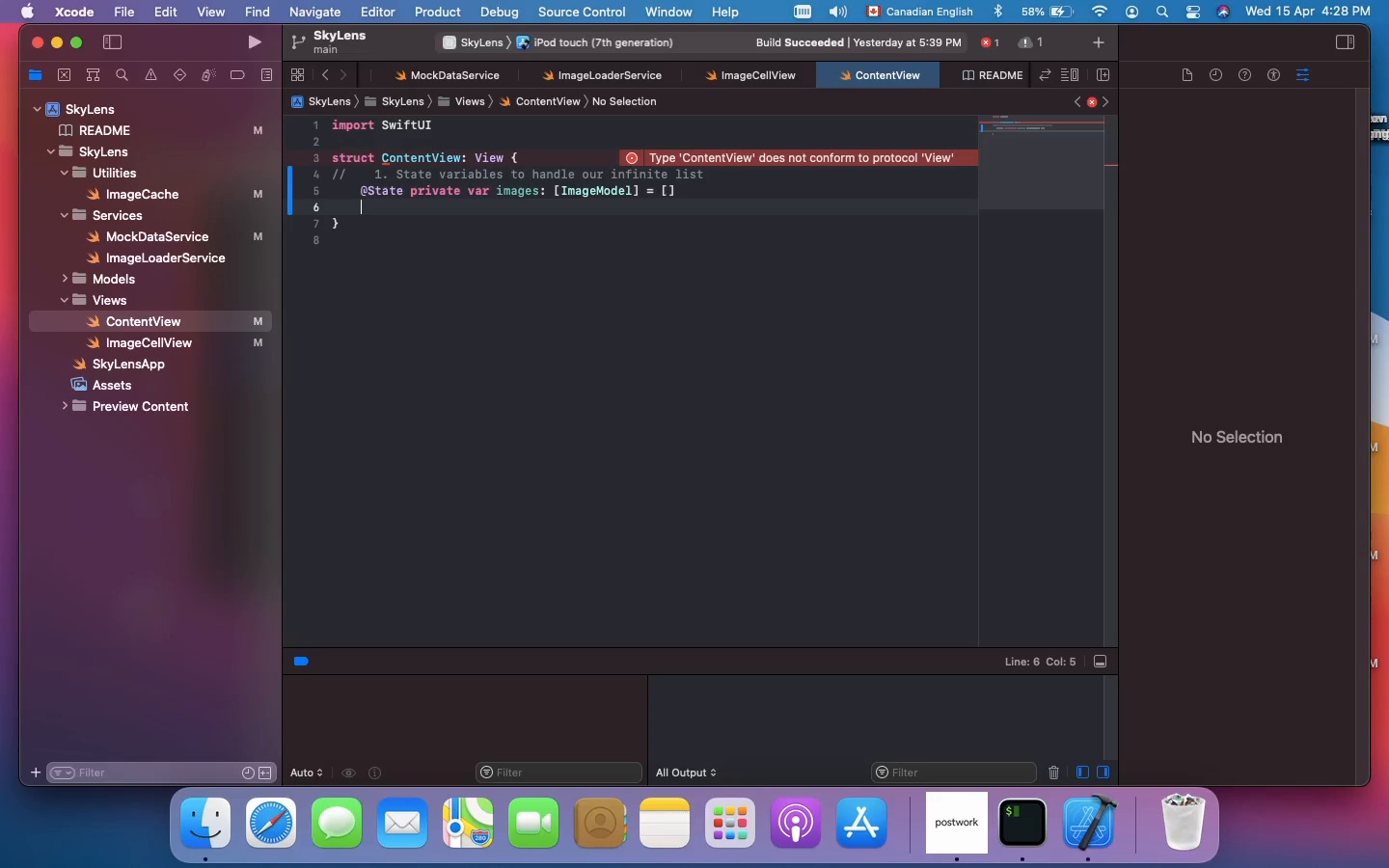 
wait(94.18)
 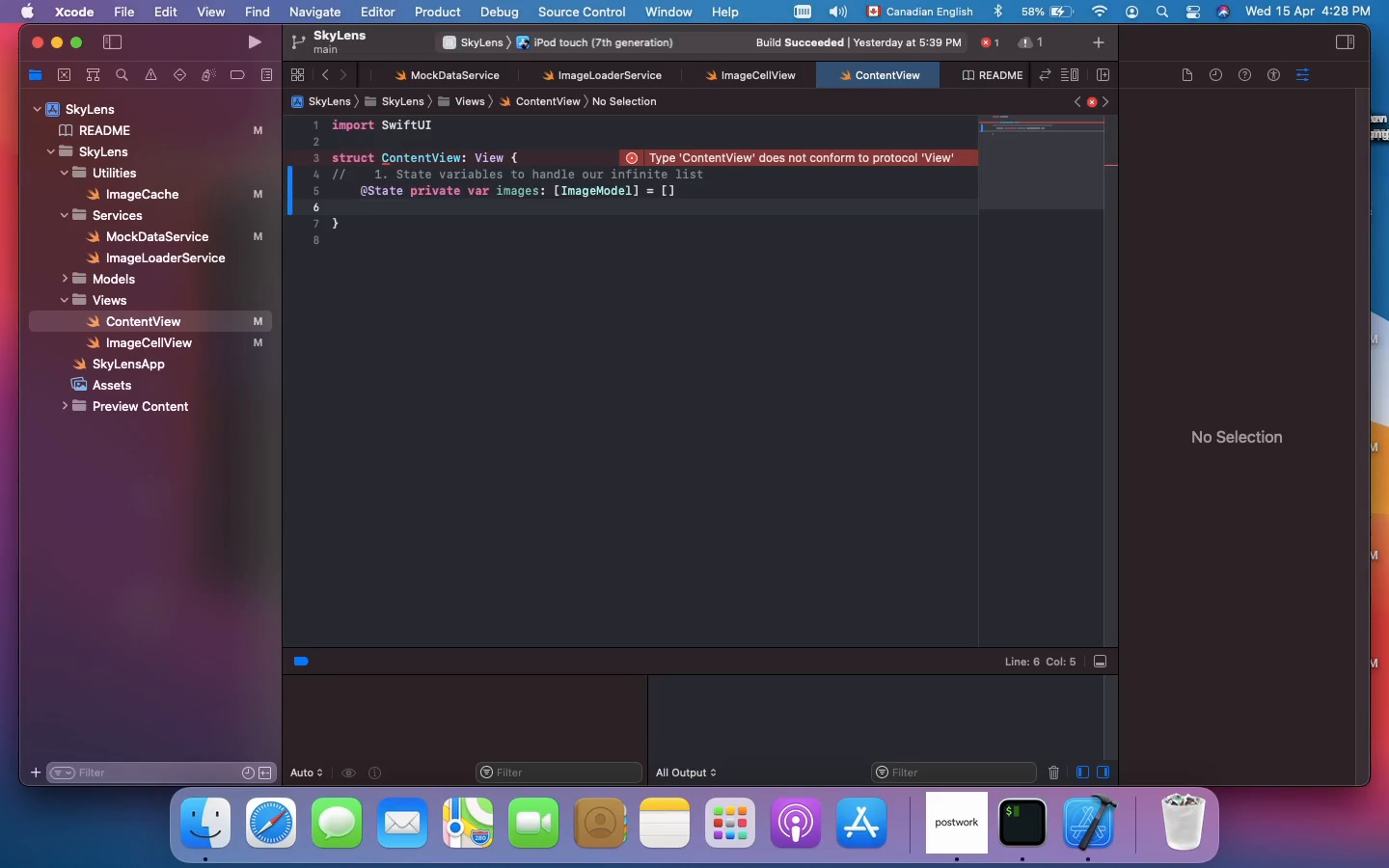 
type(@State private )
 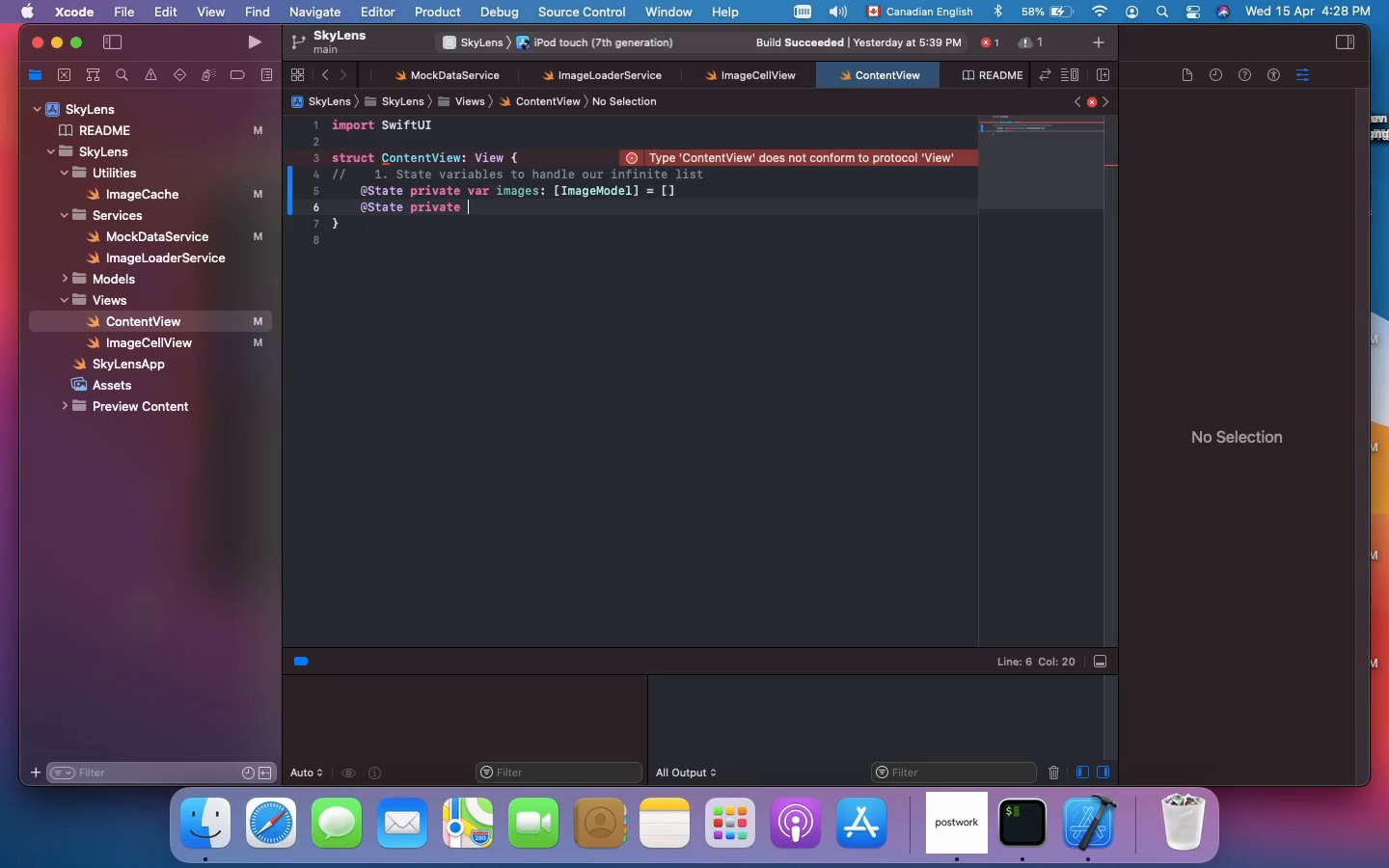 
type(var current)
 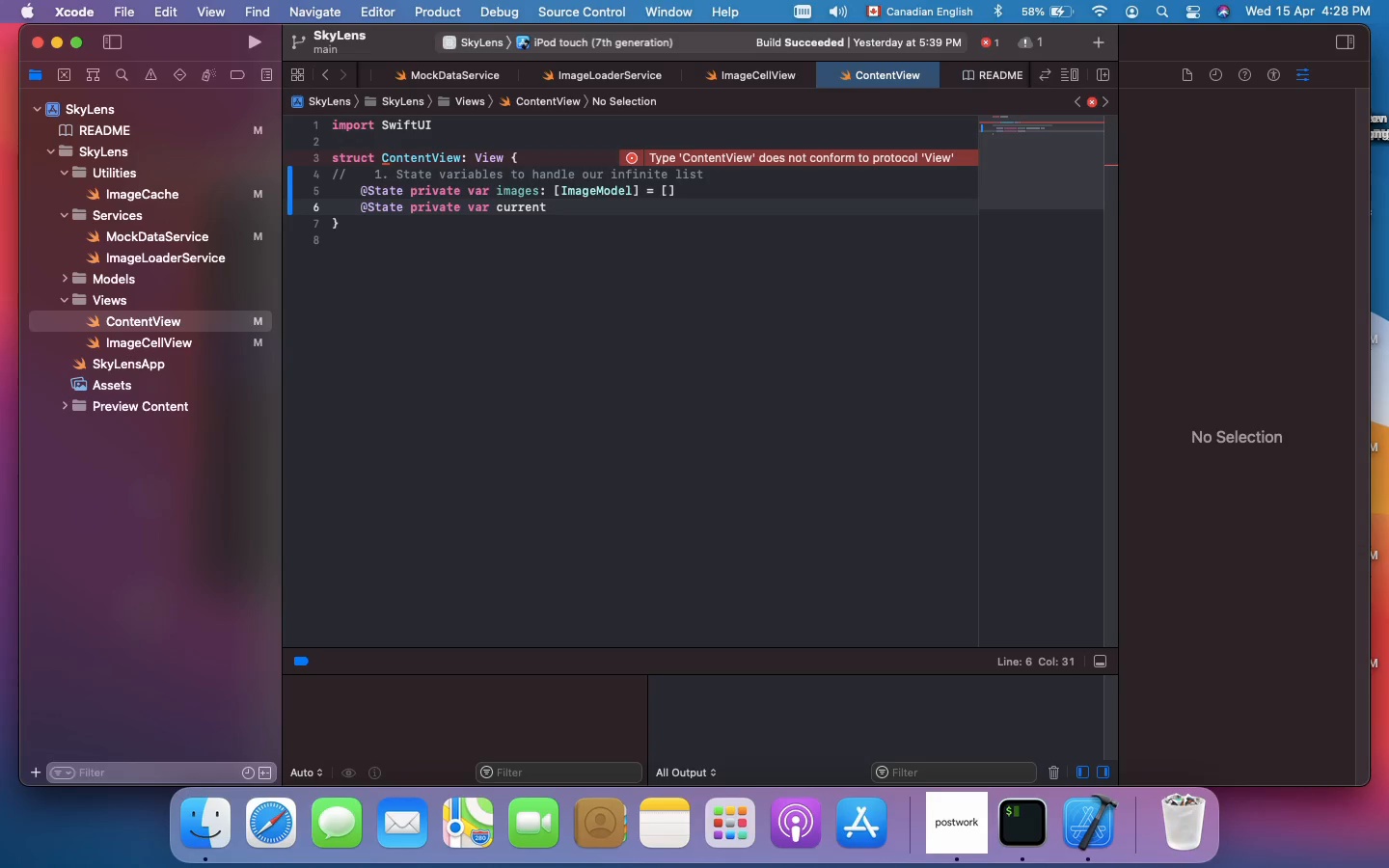 
type(Page)
 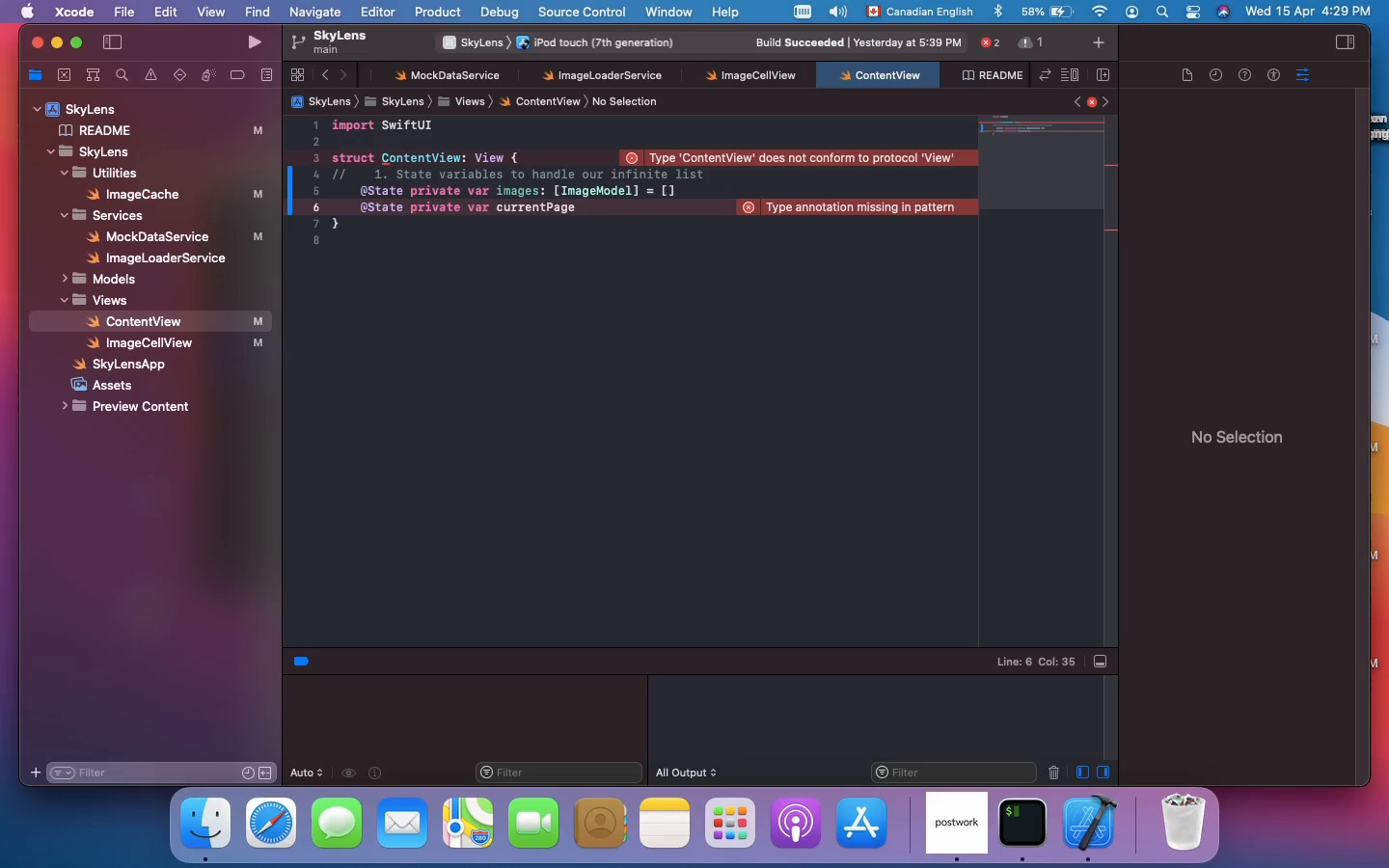 
wait(11.18)
 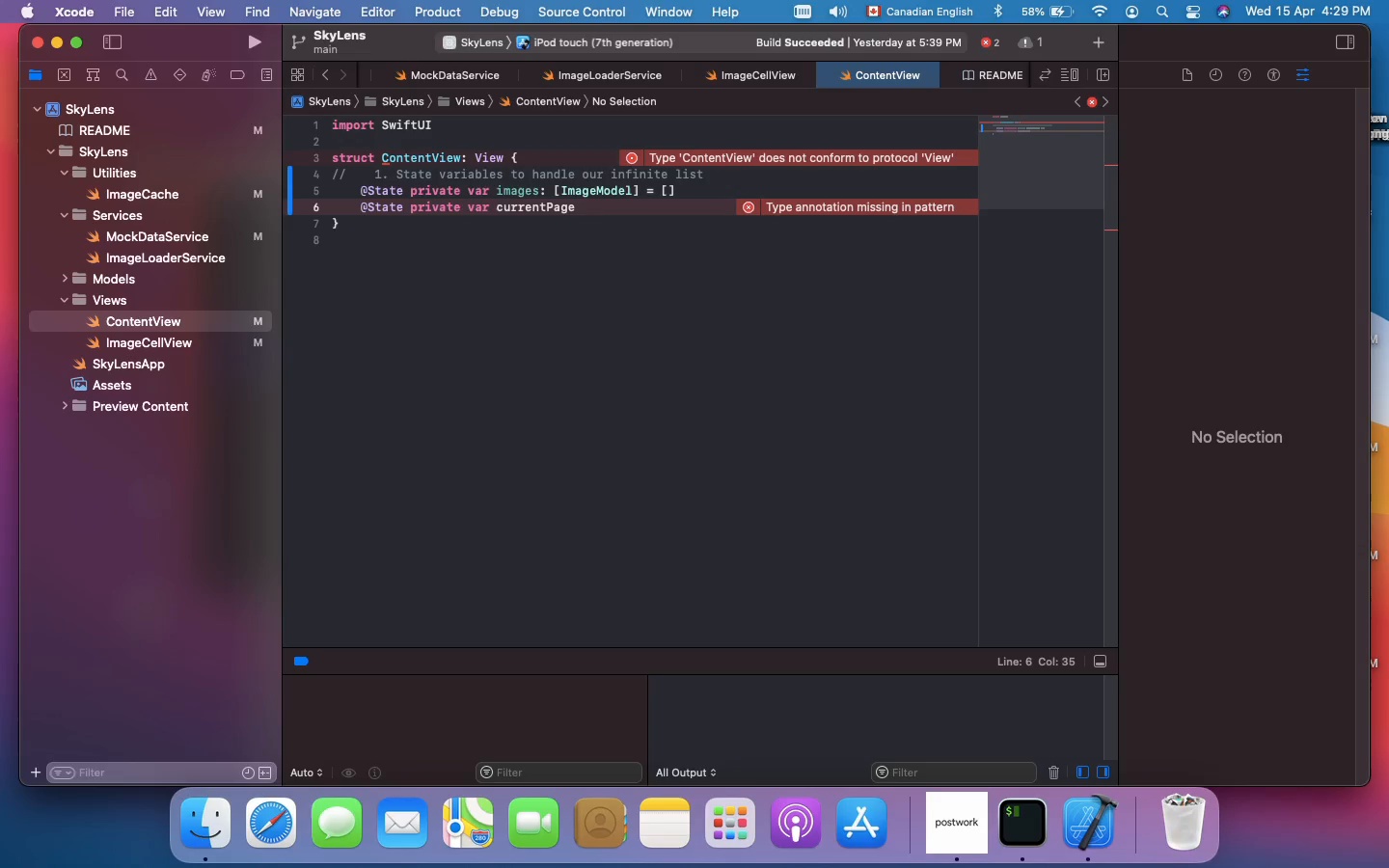 
key(Space)
 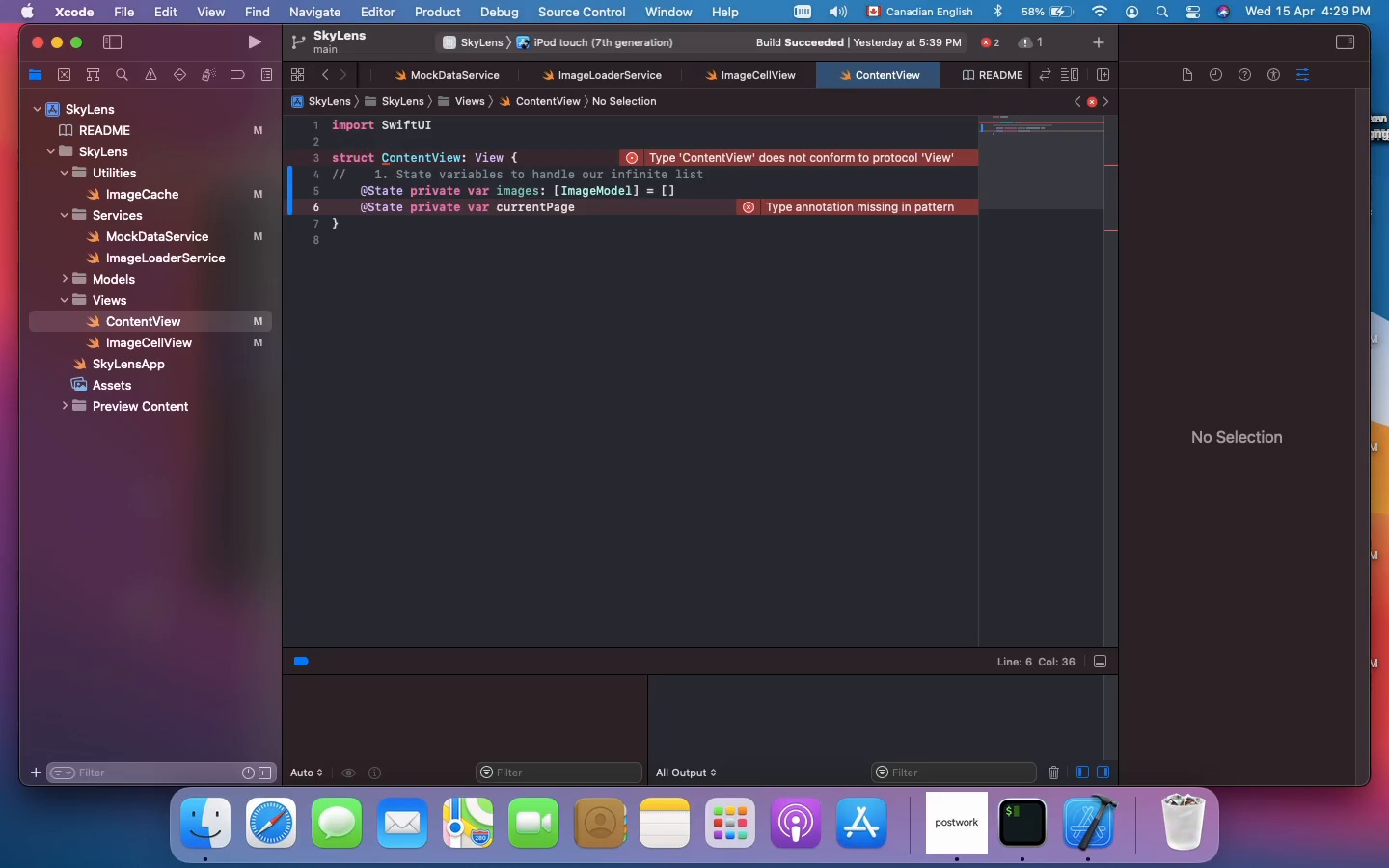 
key(Equal)
 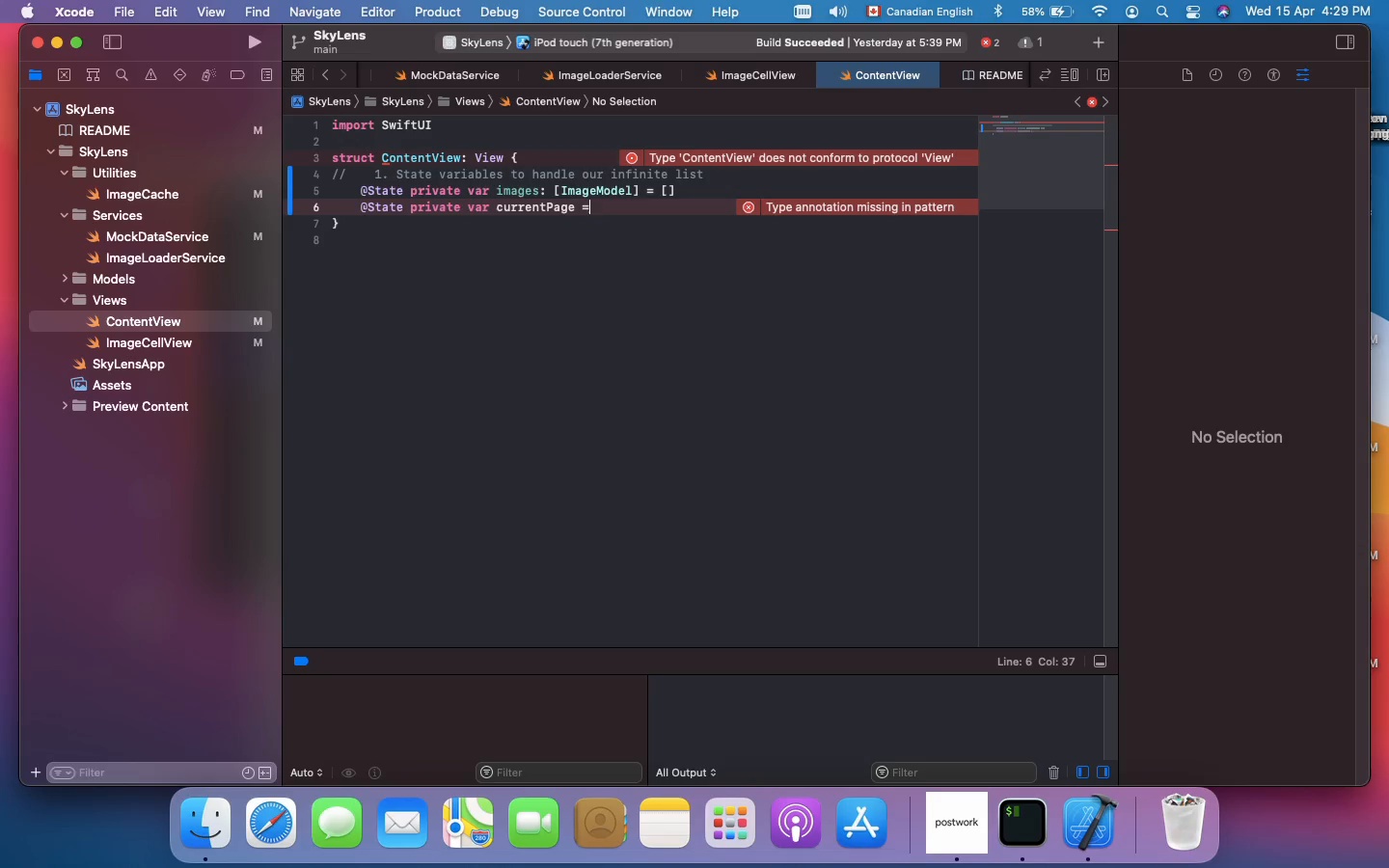 
key(Space)
 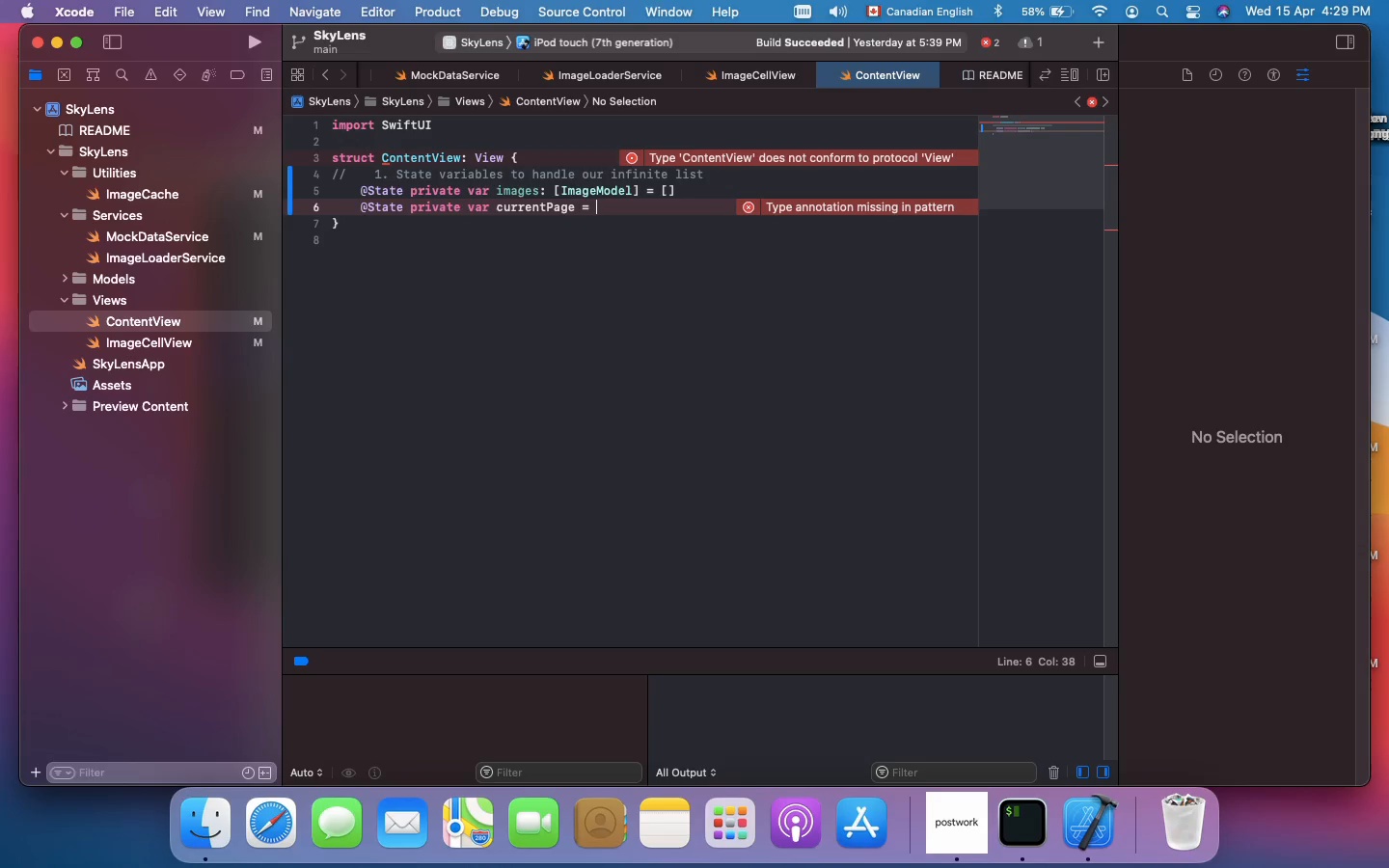 
key(1)
 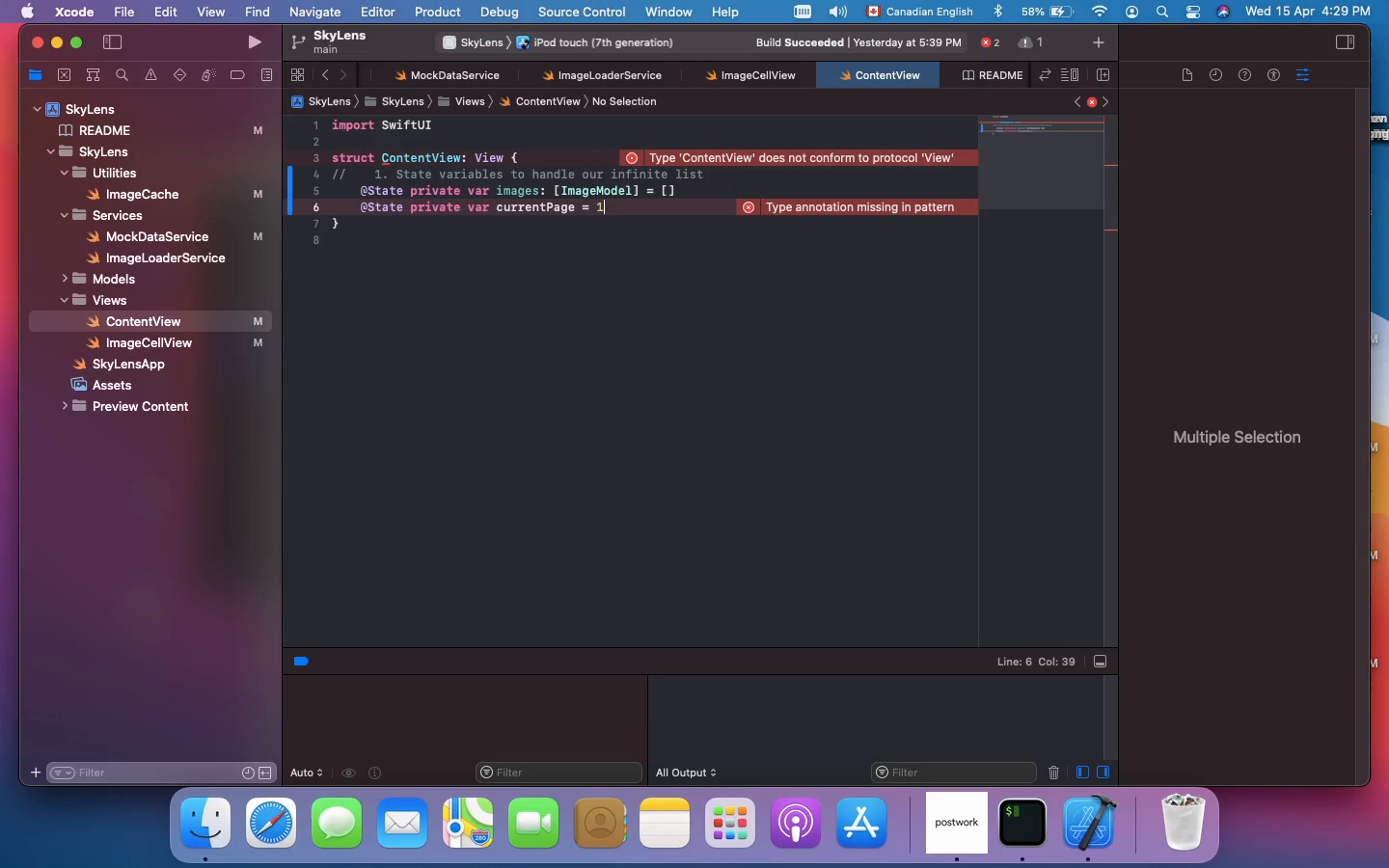 
key(Enter)
 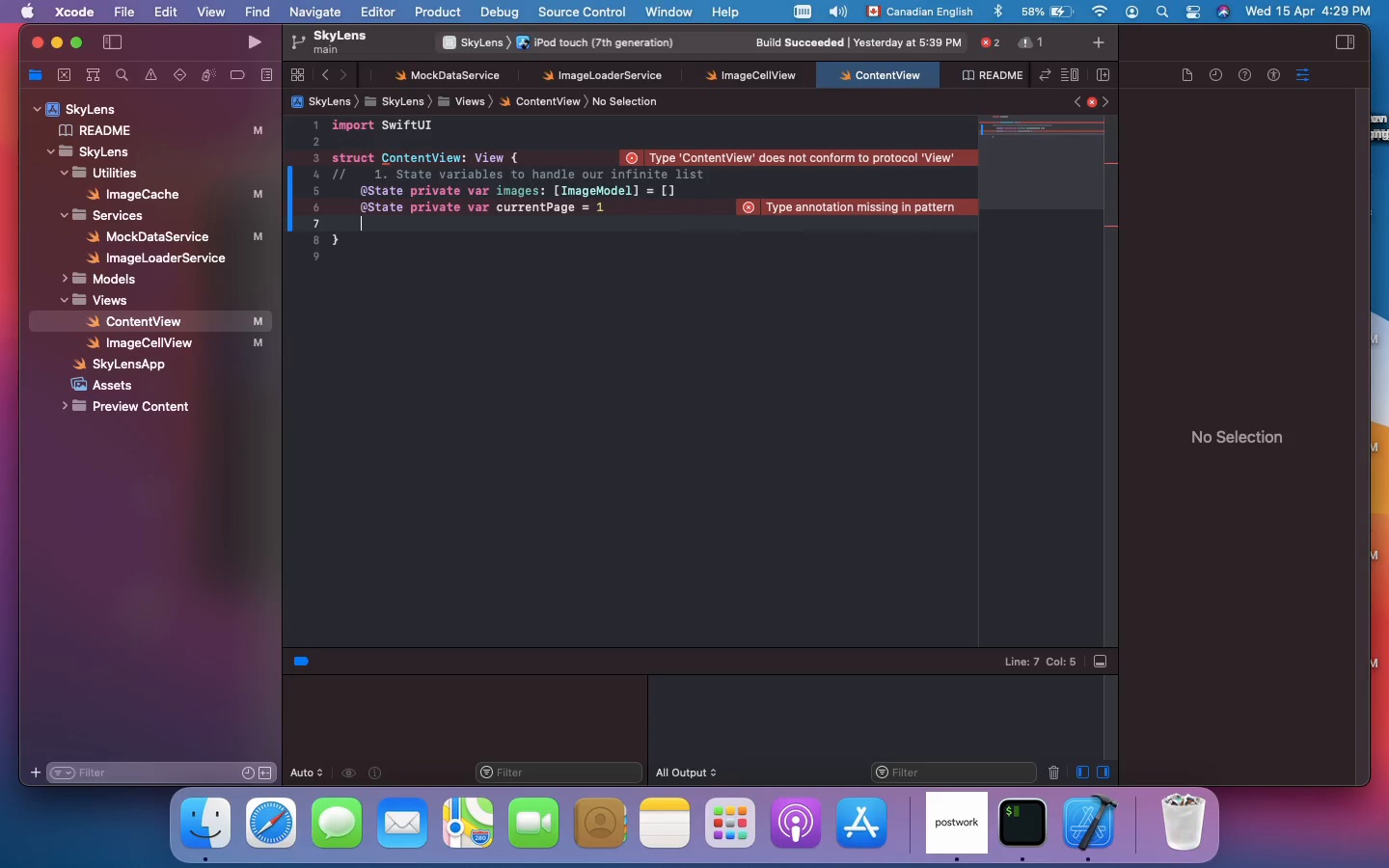 
type(@State private var isLoading = false)
 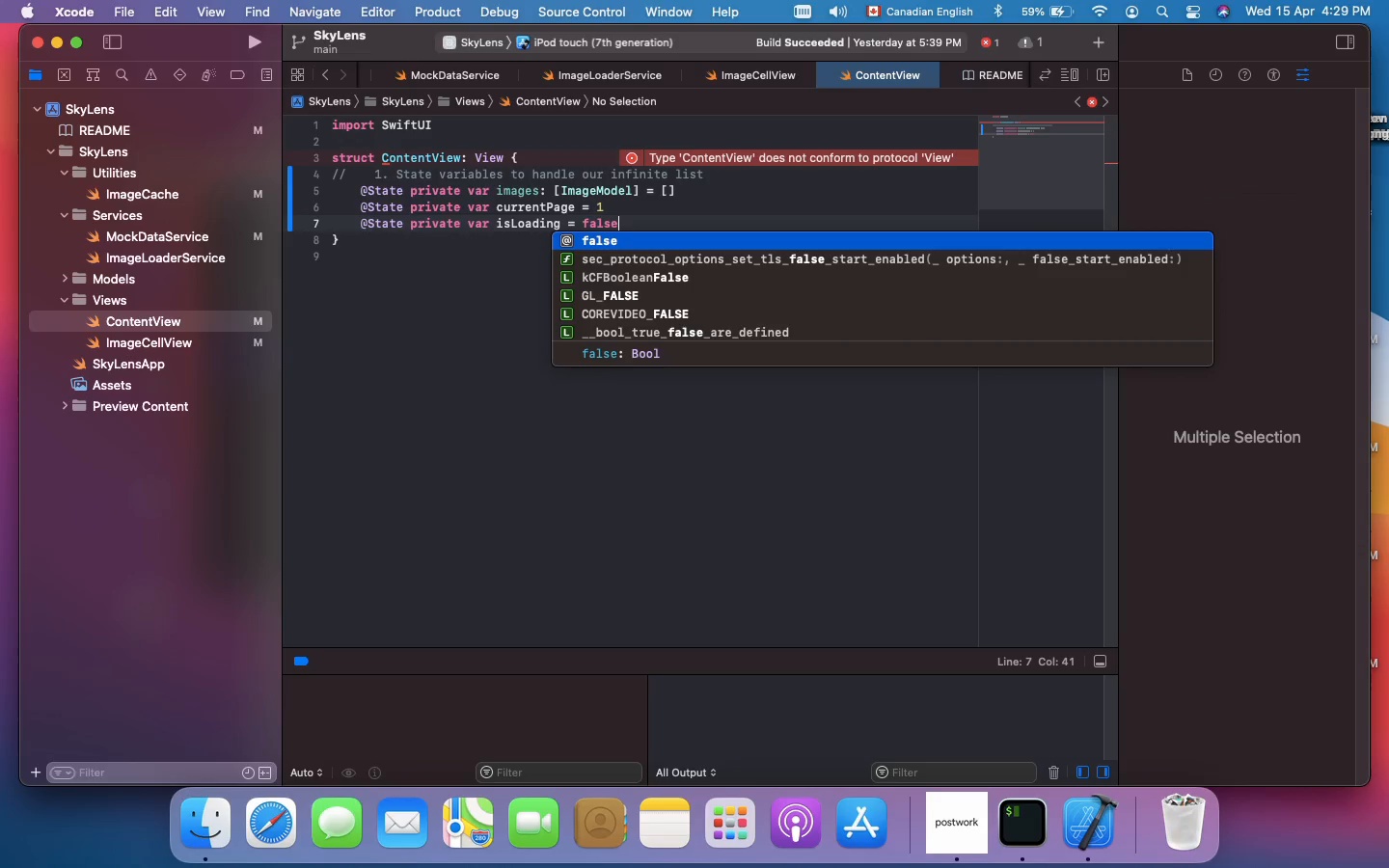 
key(Enter)
 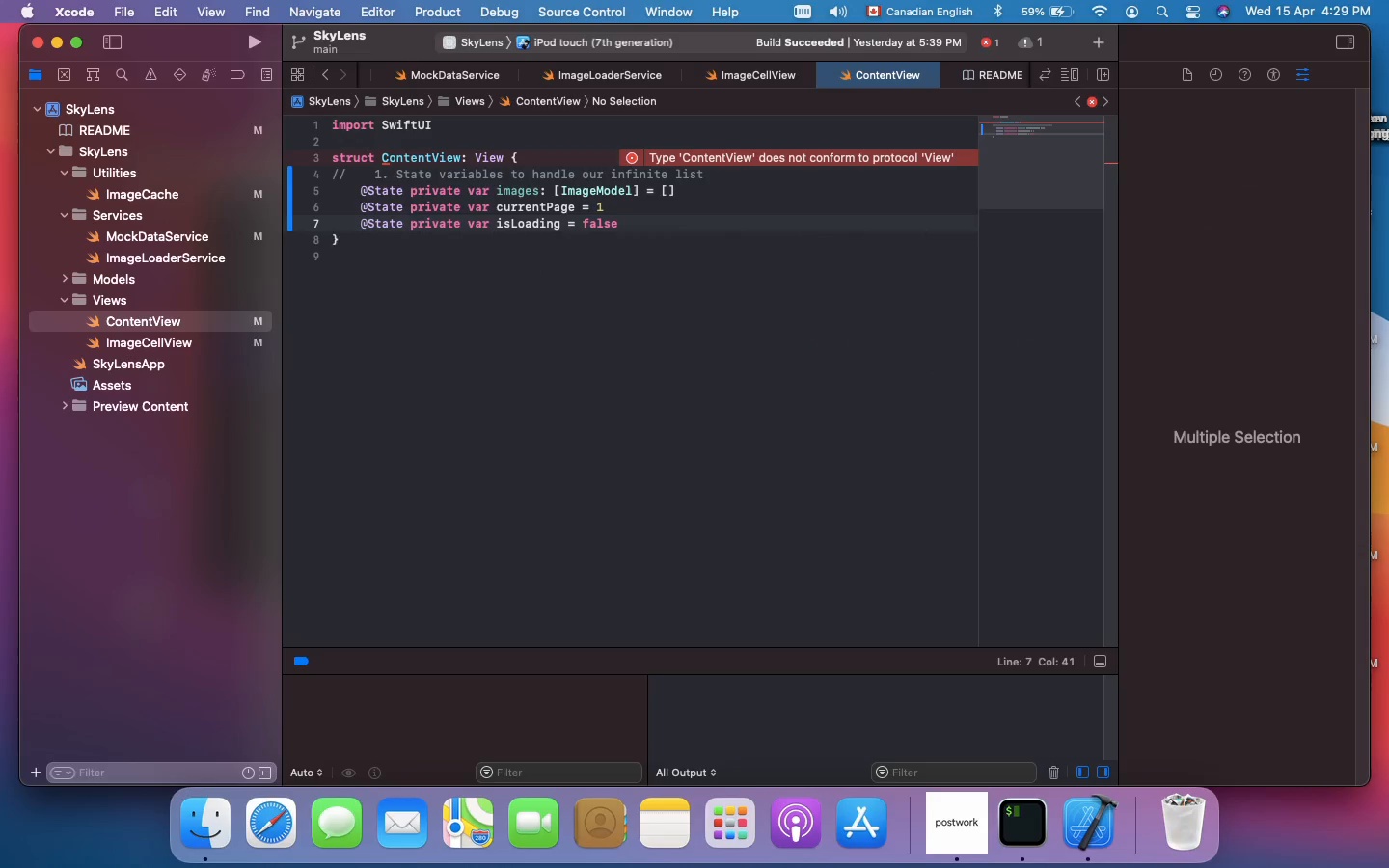 
key(Enter)
 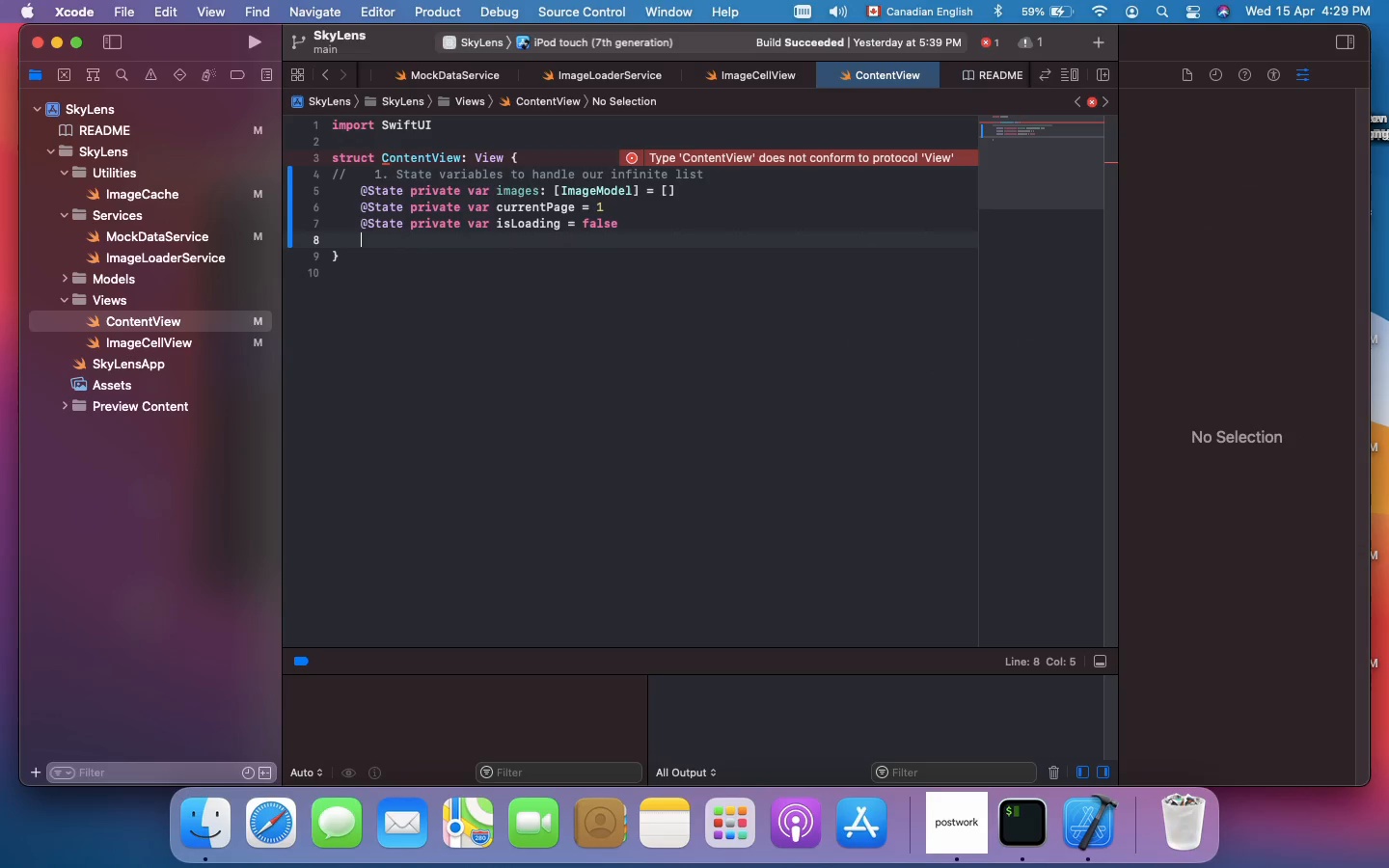 
key(Enter)
 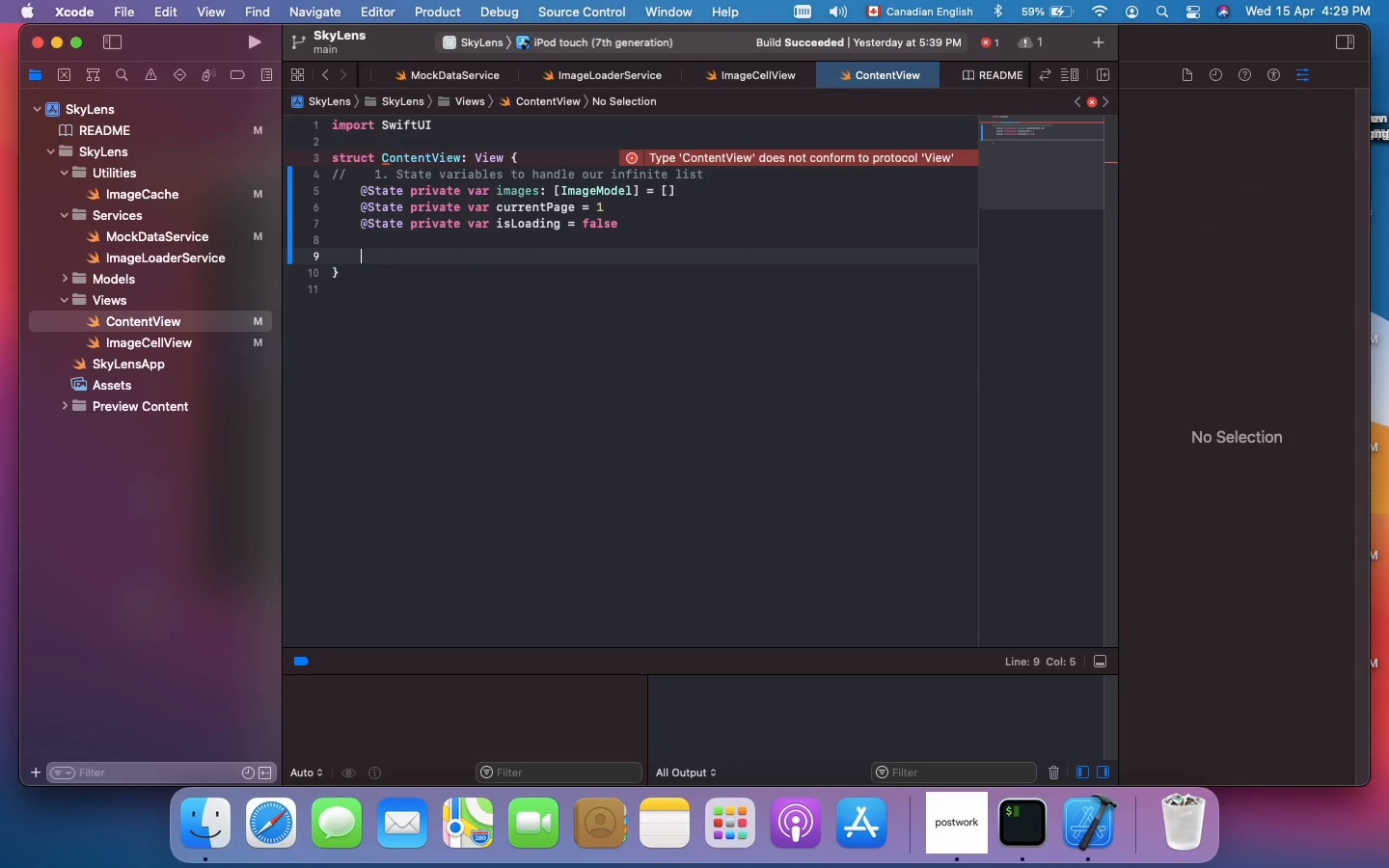 
type(let columns = [)
 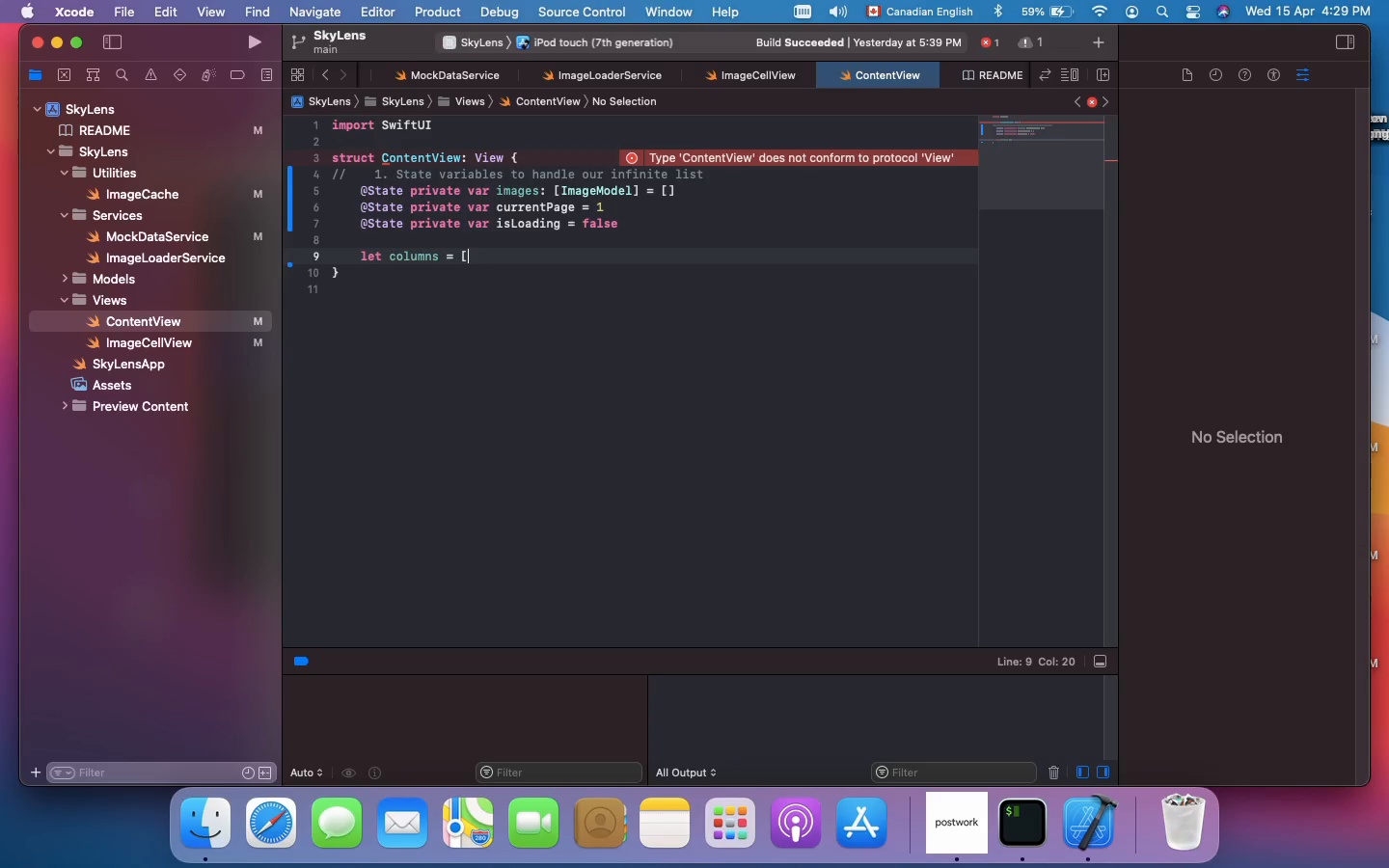 
key(Enter)
 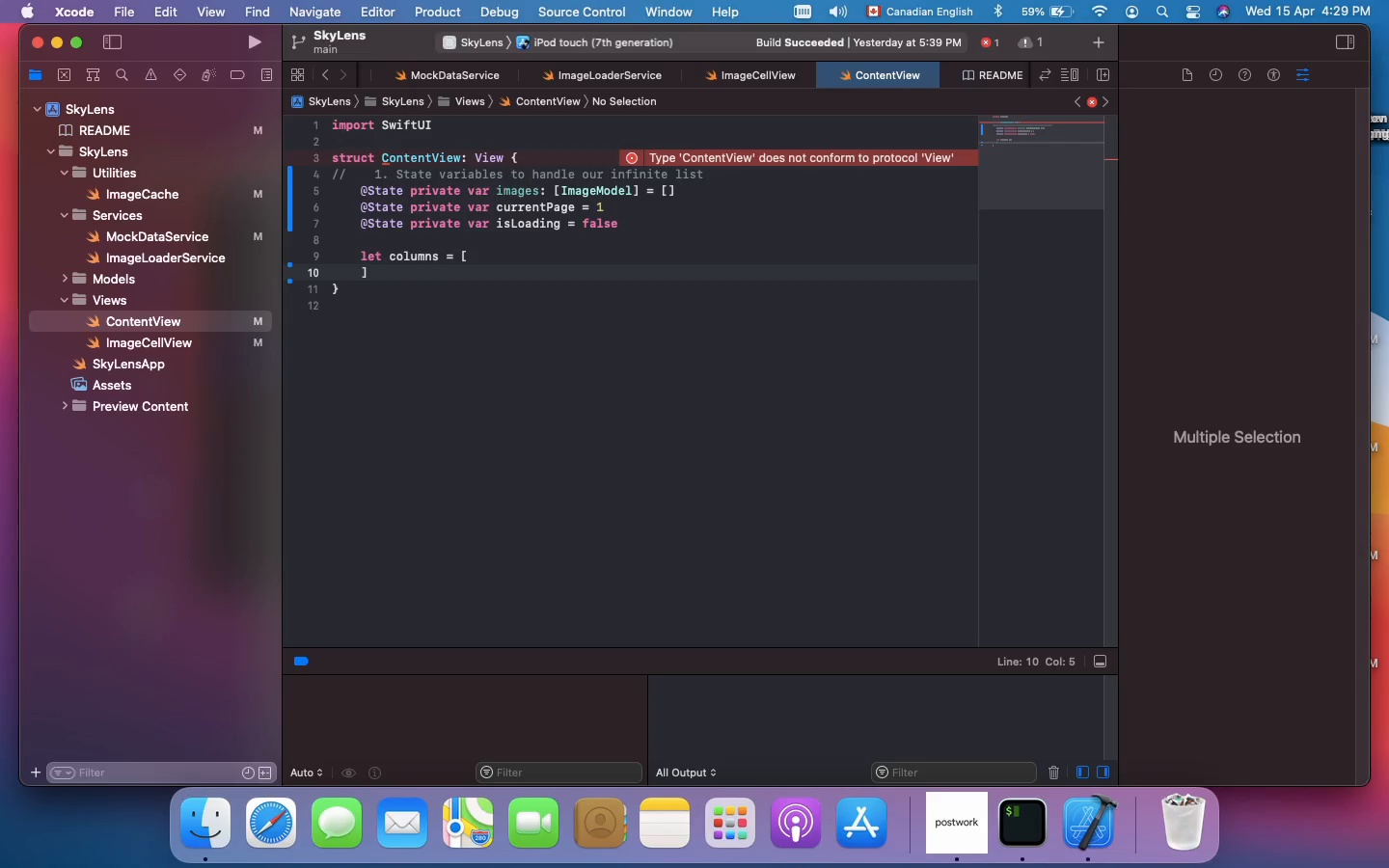 
key(Enter)
 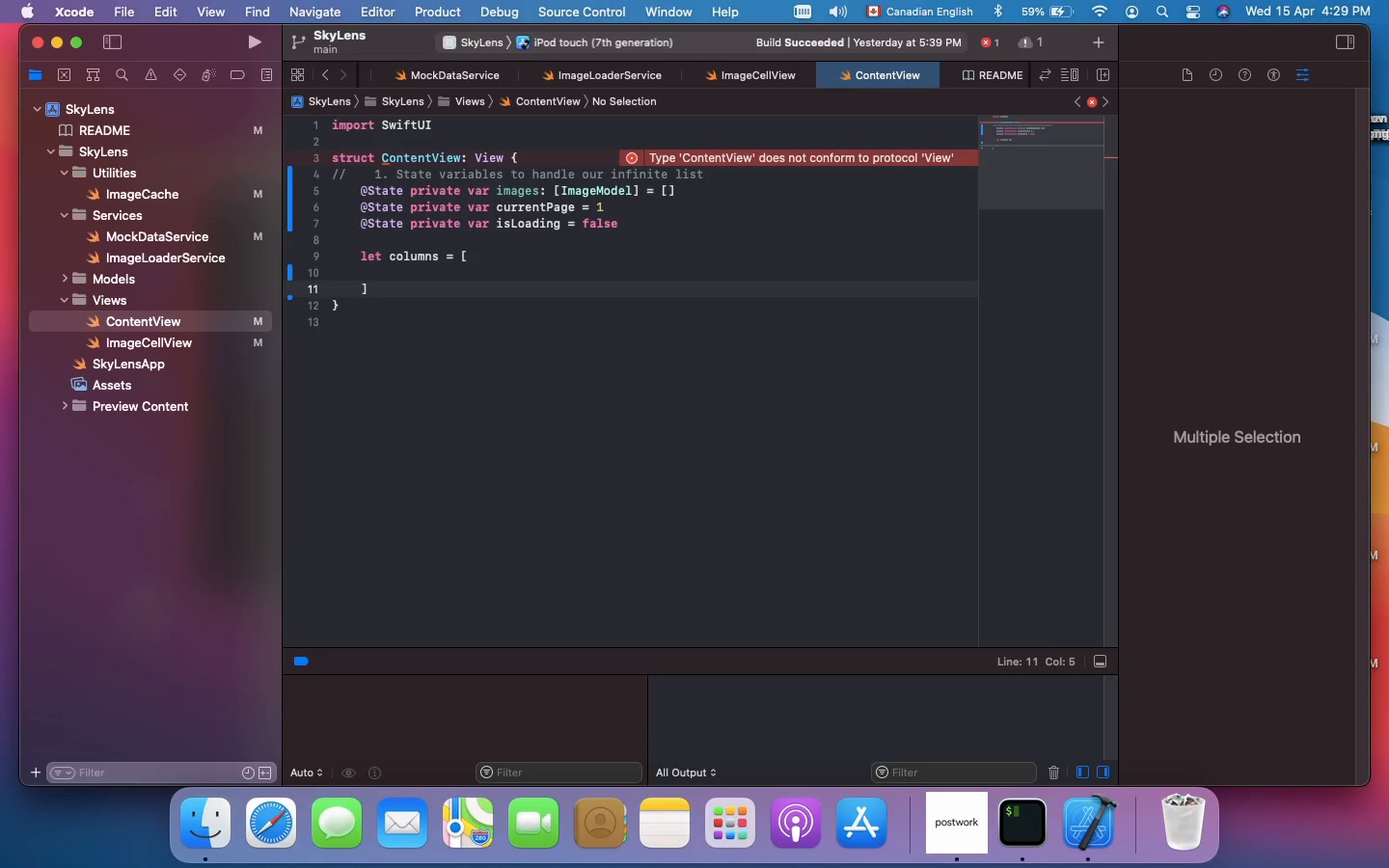 
key(ArrowUp)
 